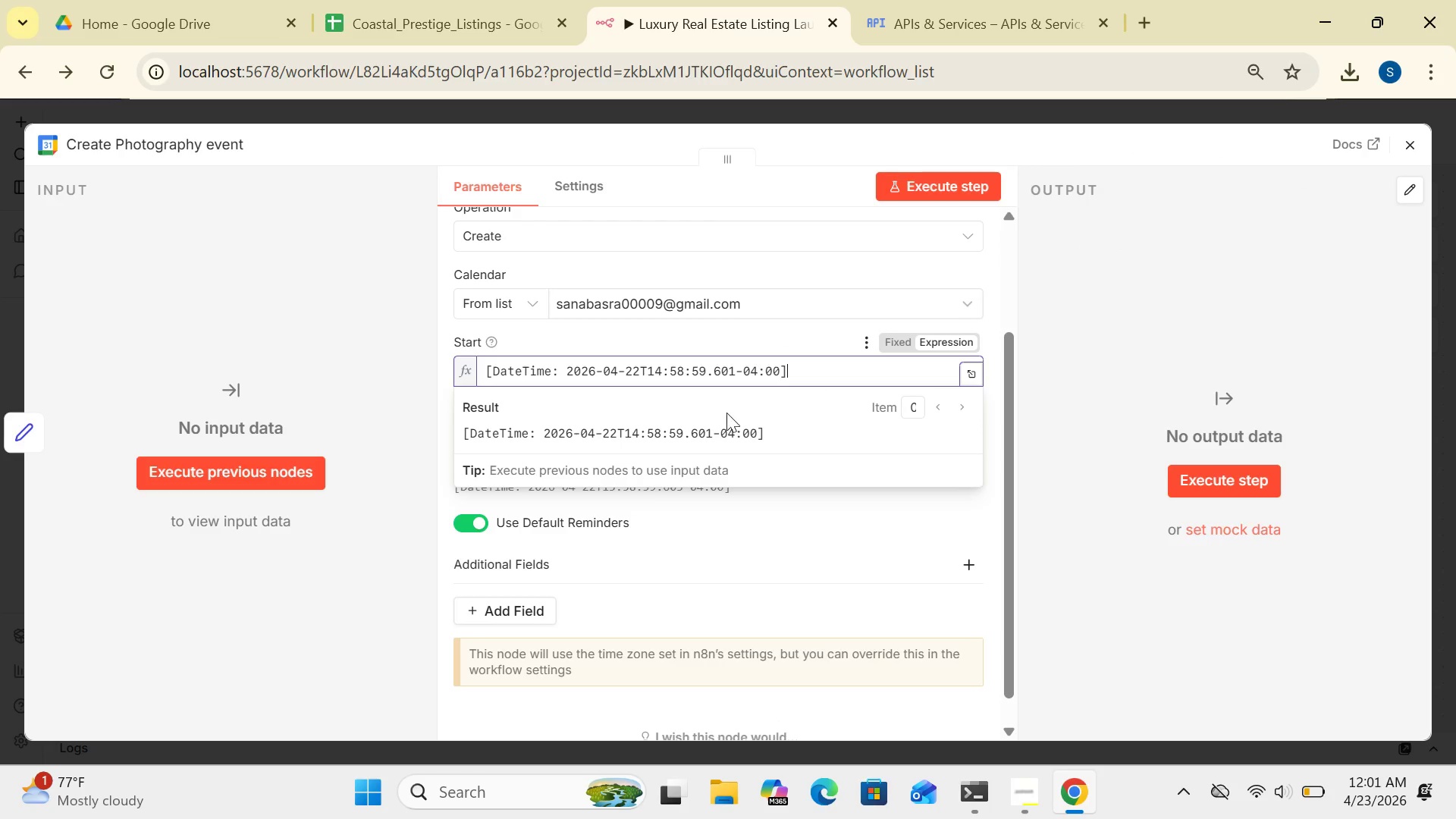 
wait(6.86)
 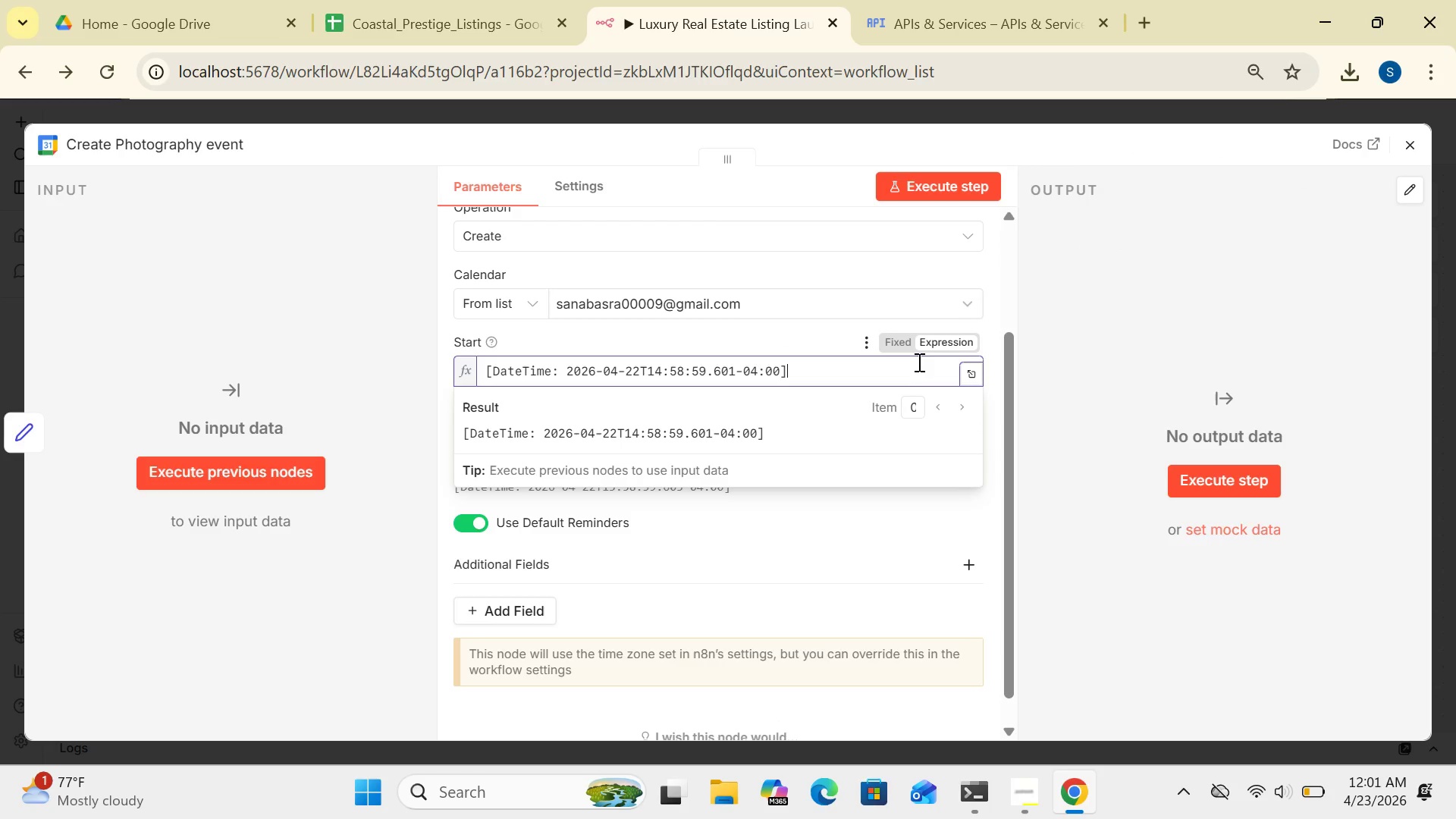 
left_click([441, 502])
 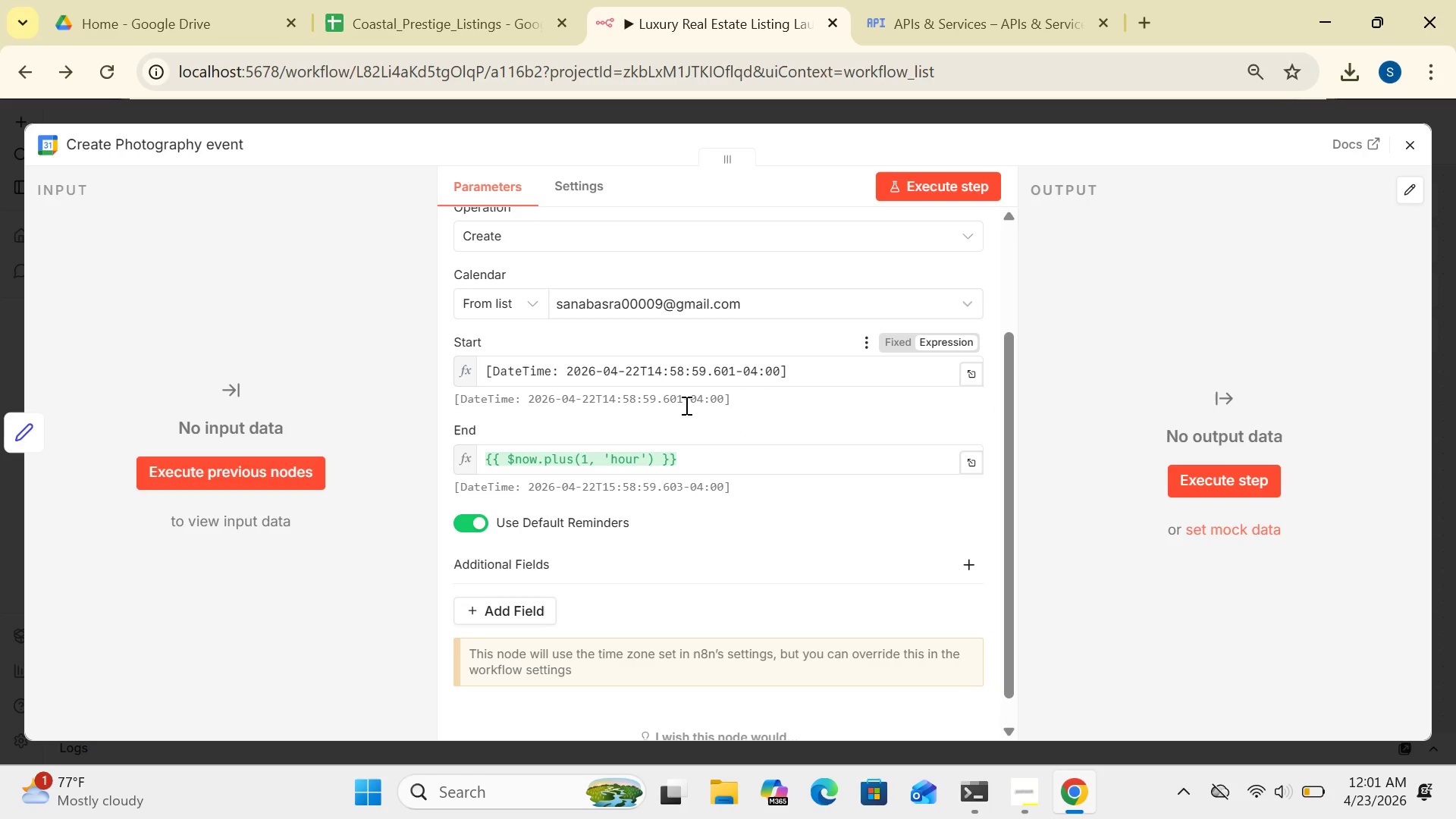 
wait(7.75)
 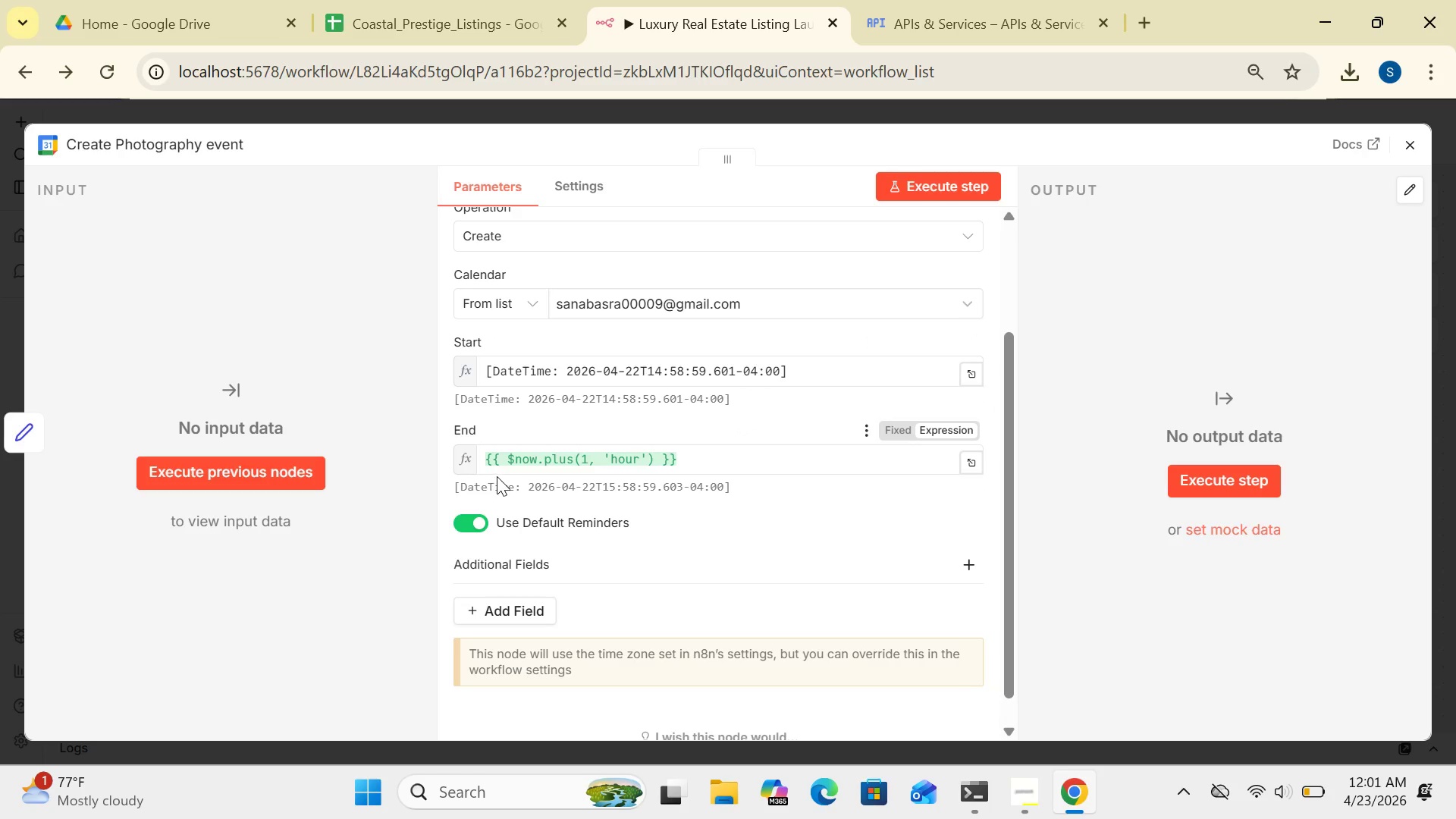 
left_click([813, 366])
 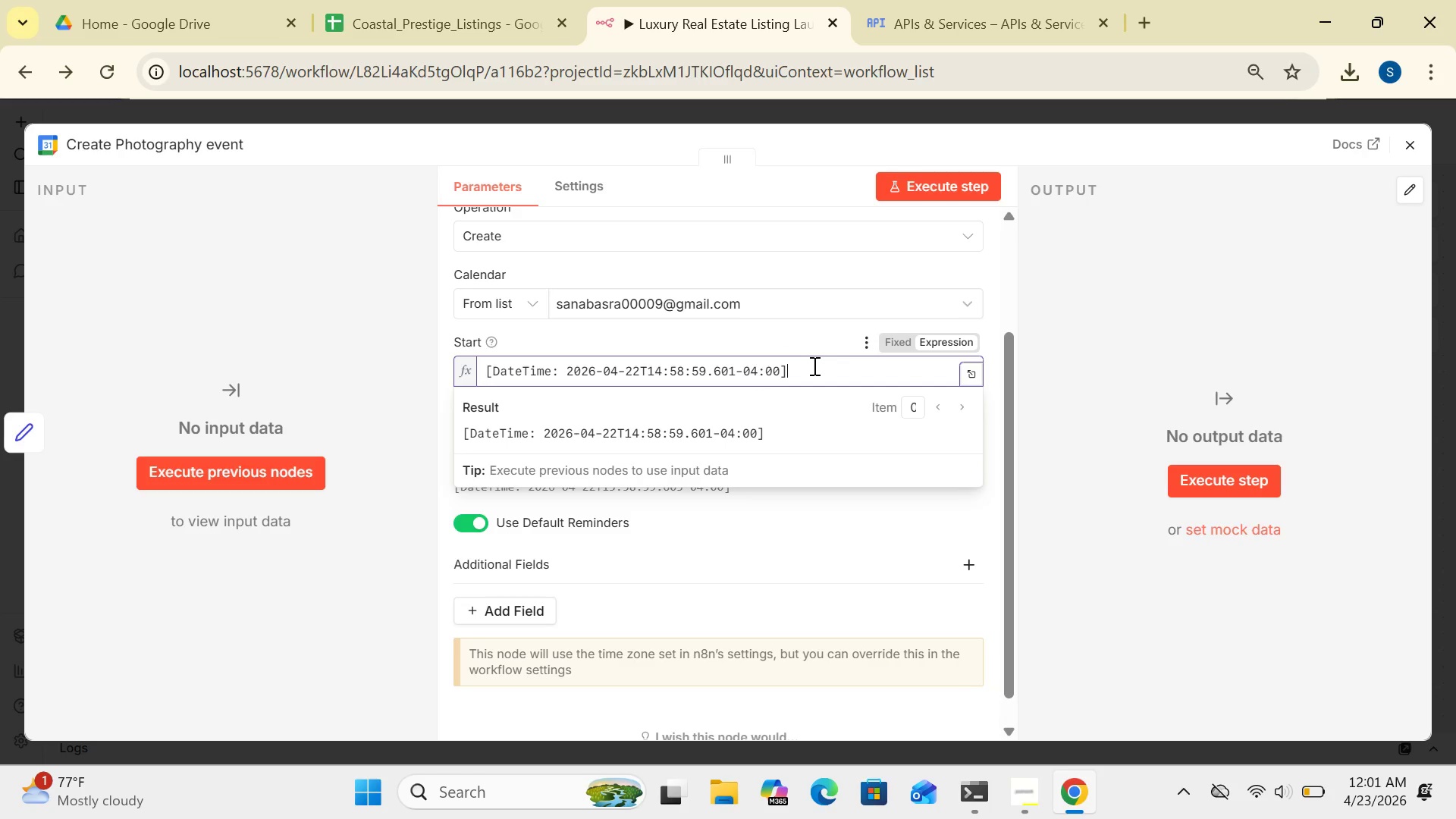 
hold_key(key=Backspace, duration=1.5)
 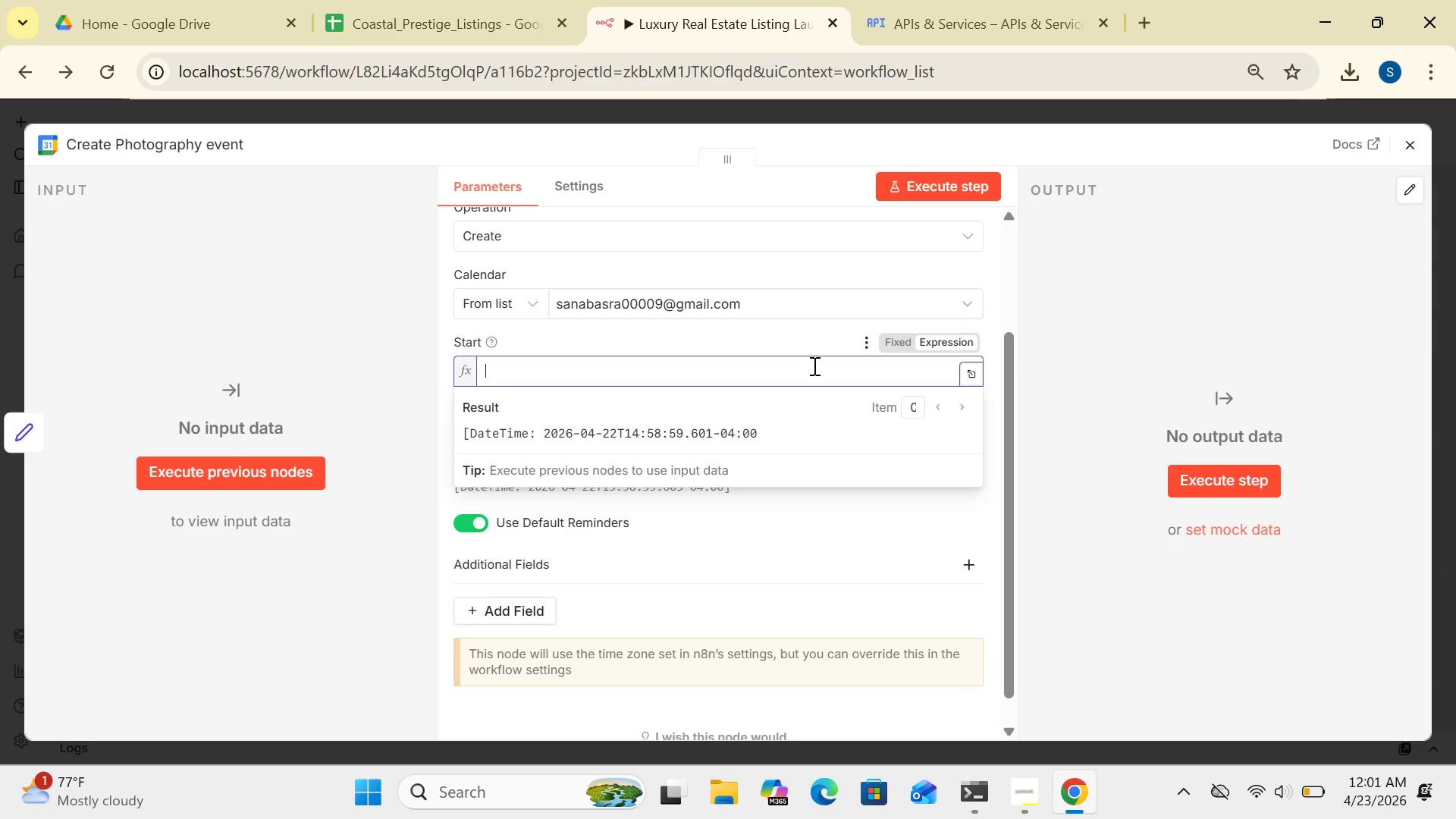 
hold_key(key=Backspace, duration=0.62)
 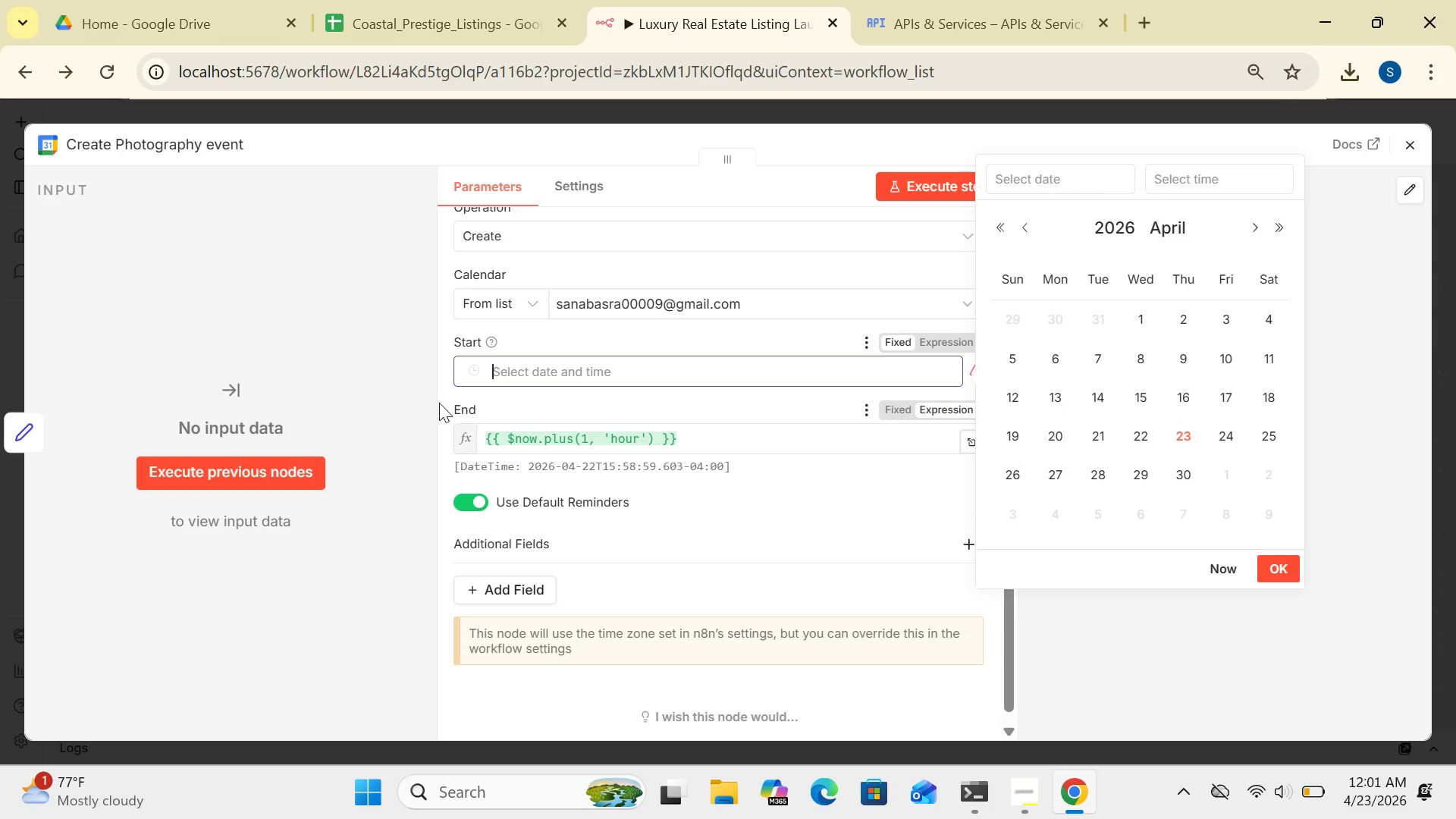 
left_click([439, 401])
 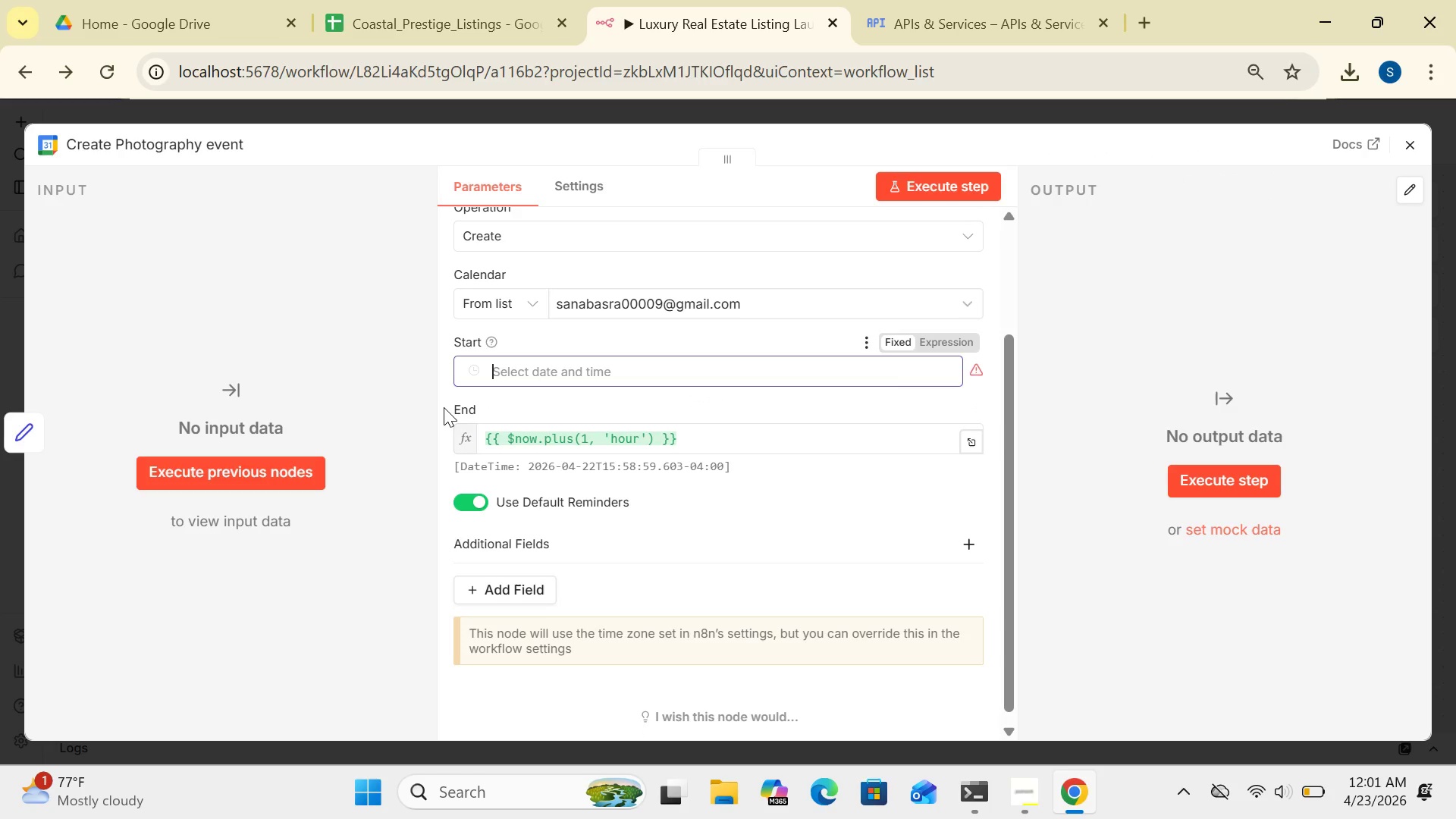 
left_click([444, 407])
 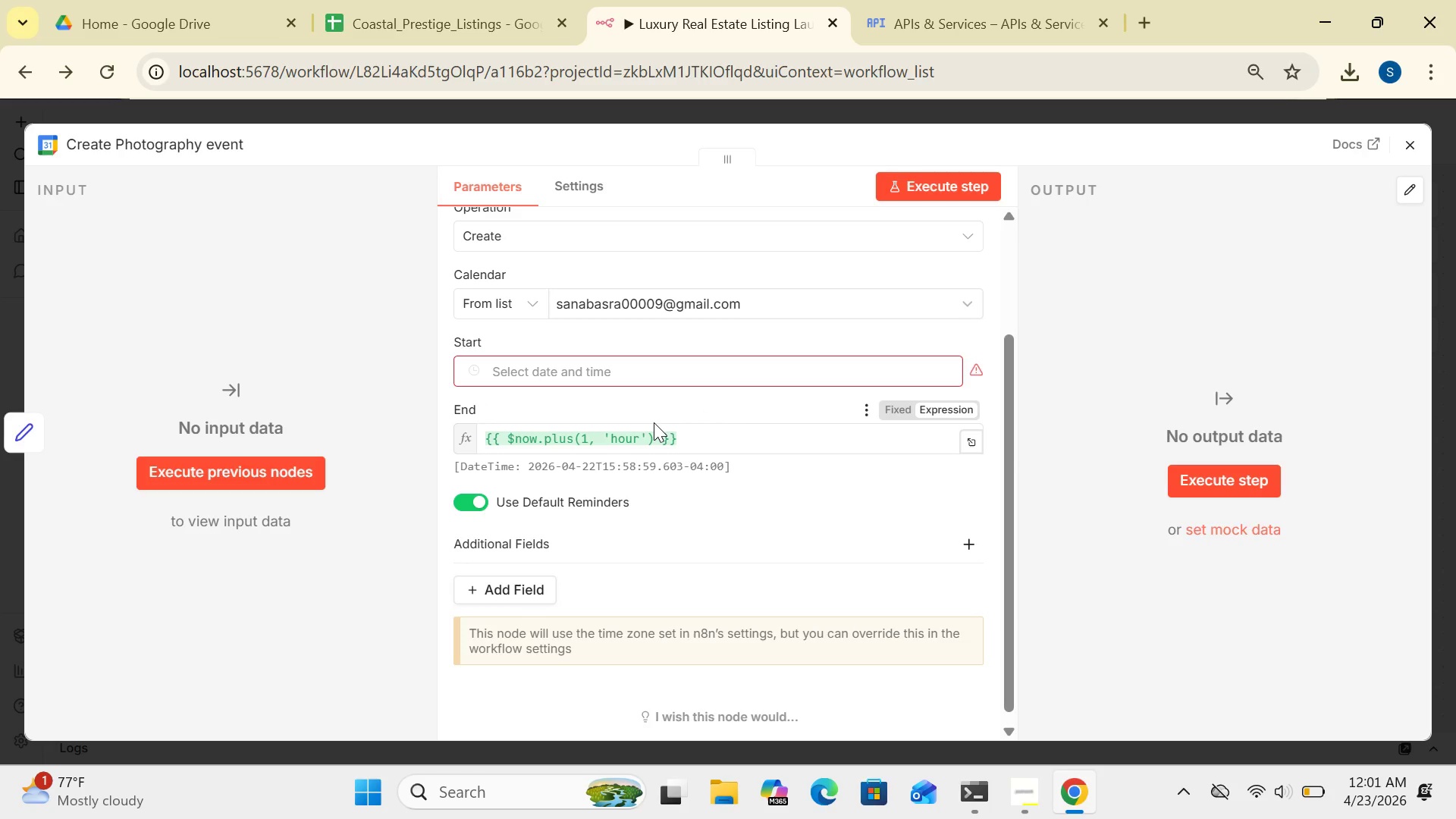 
wait(12.91)
 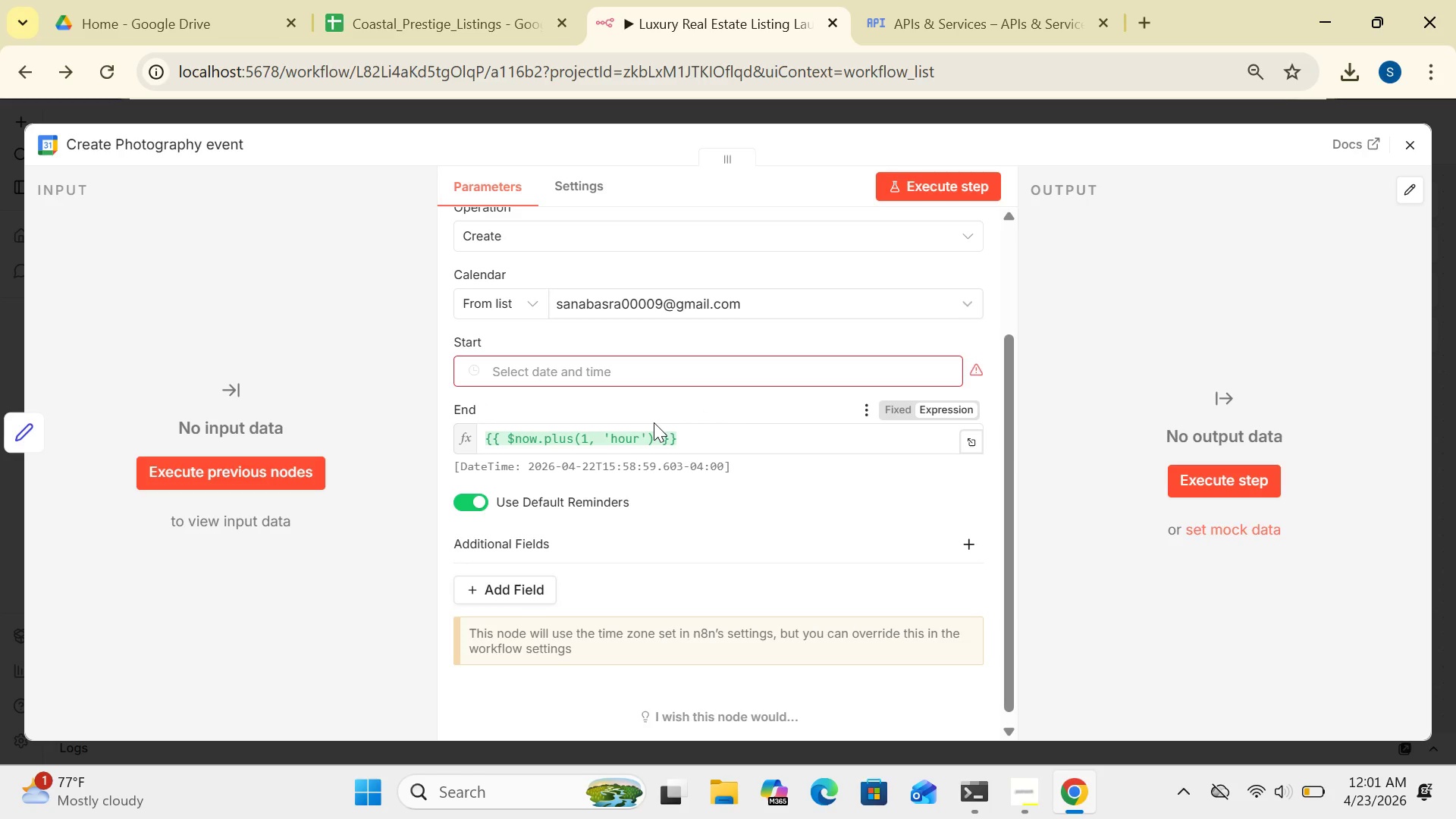 
left_click([934, 334])
 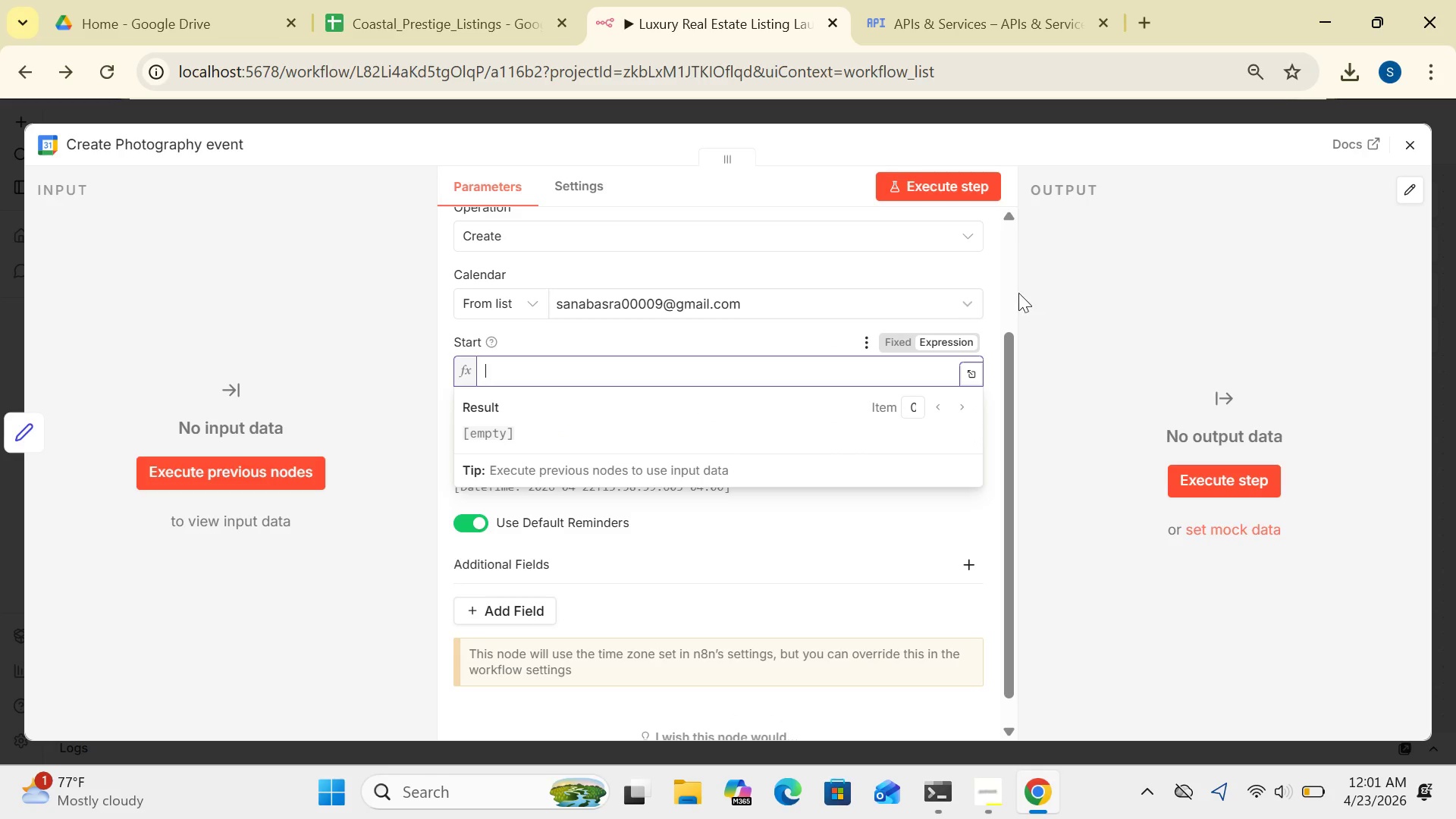 
left_click([1001, 290])
 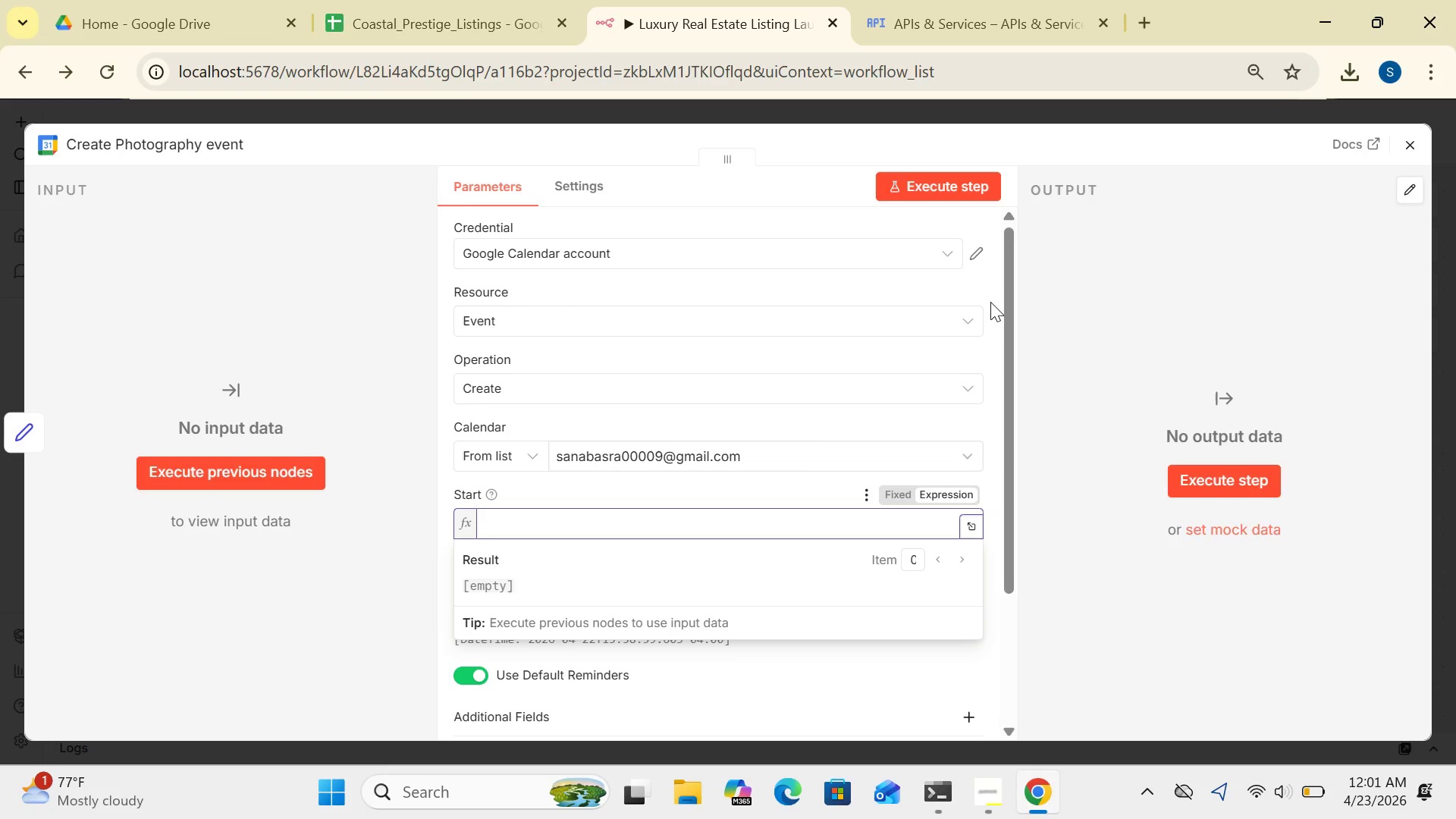 
left_click([990, 302])
 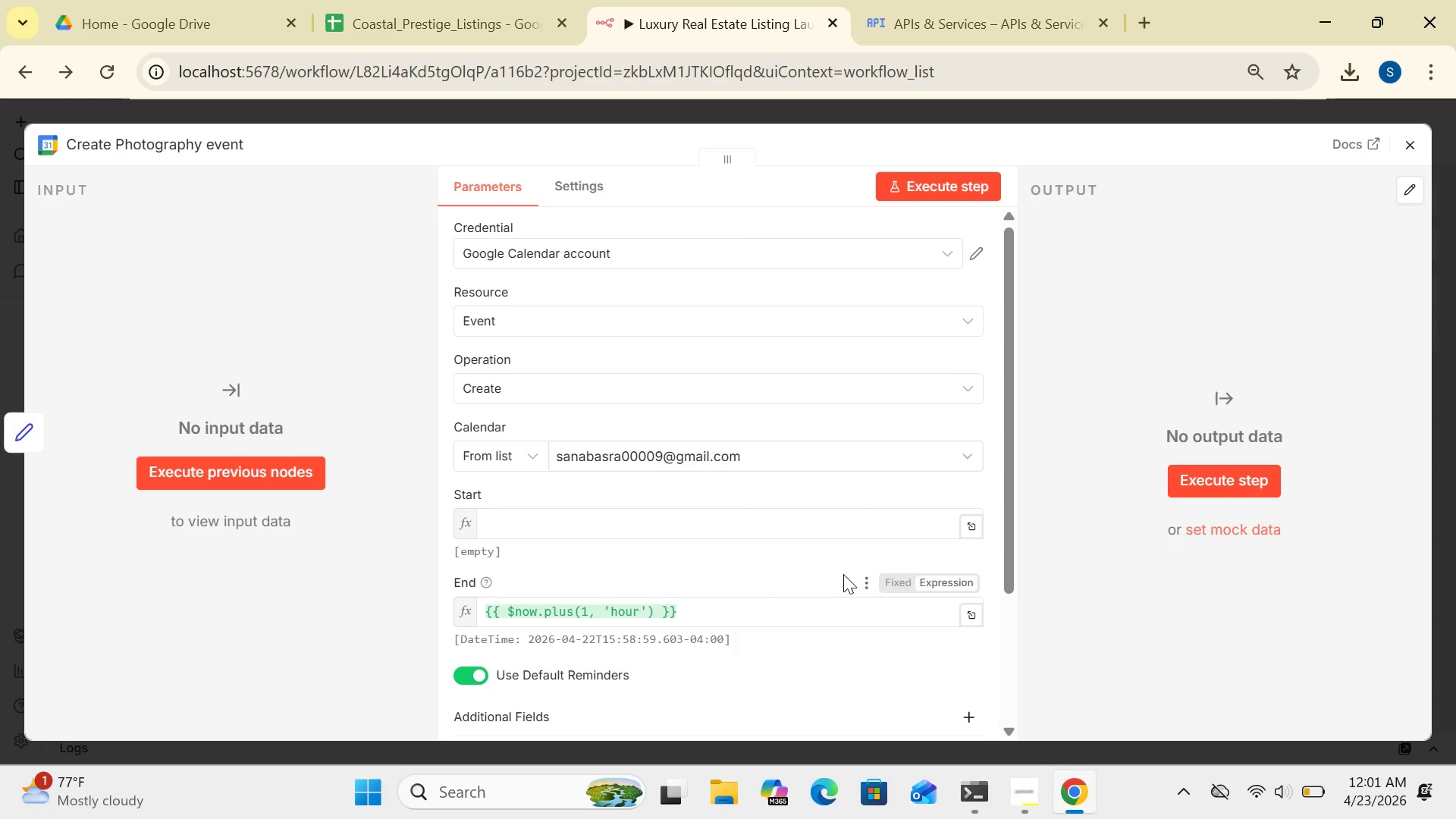 
wait(13.8)
 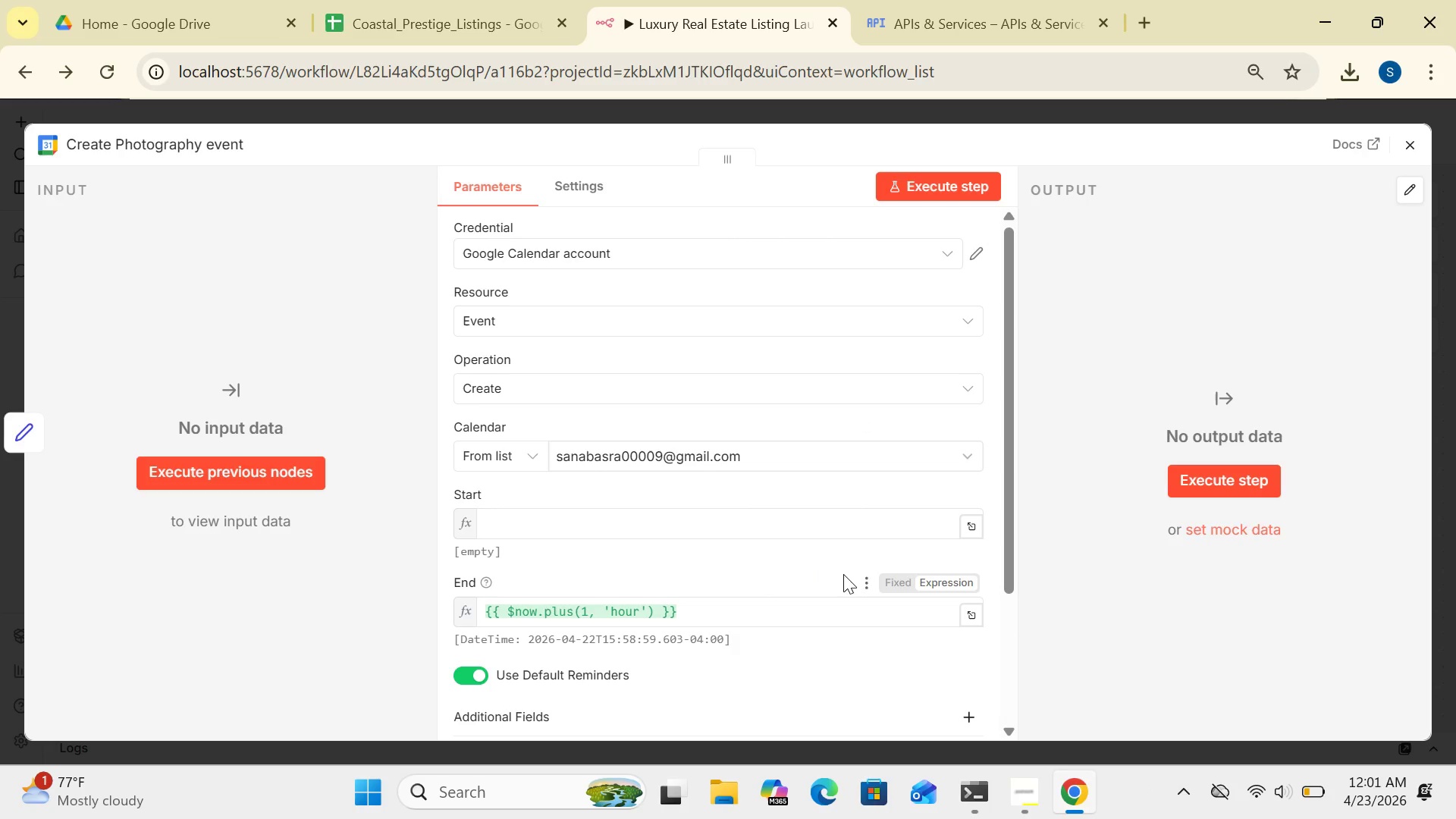 
left_click_drag(start_coordinate=[1012, 533], to_coordinate=[1007, 582])
 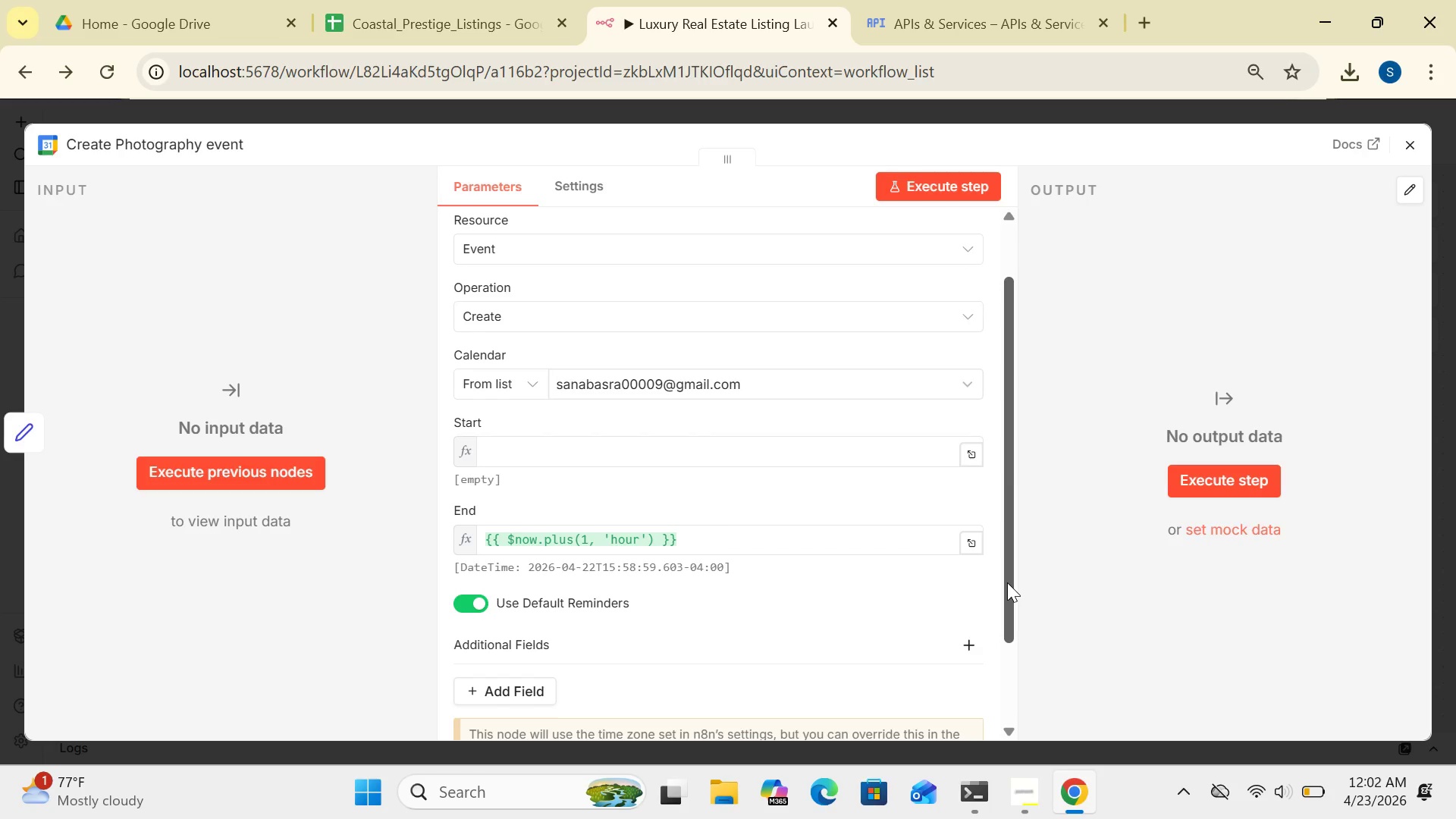 
wait(12.83)
 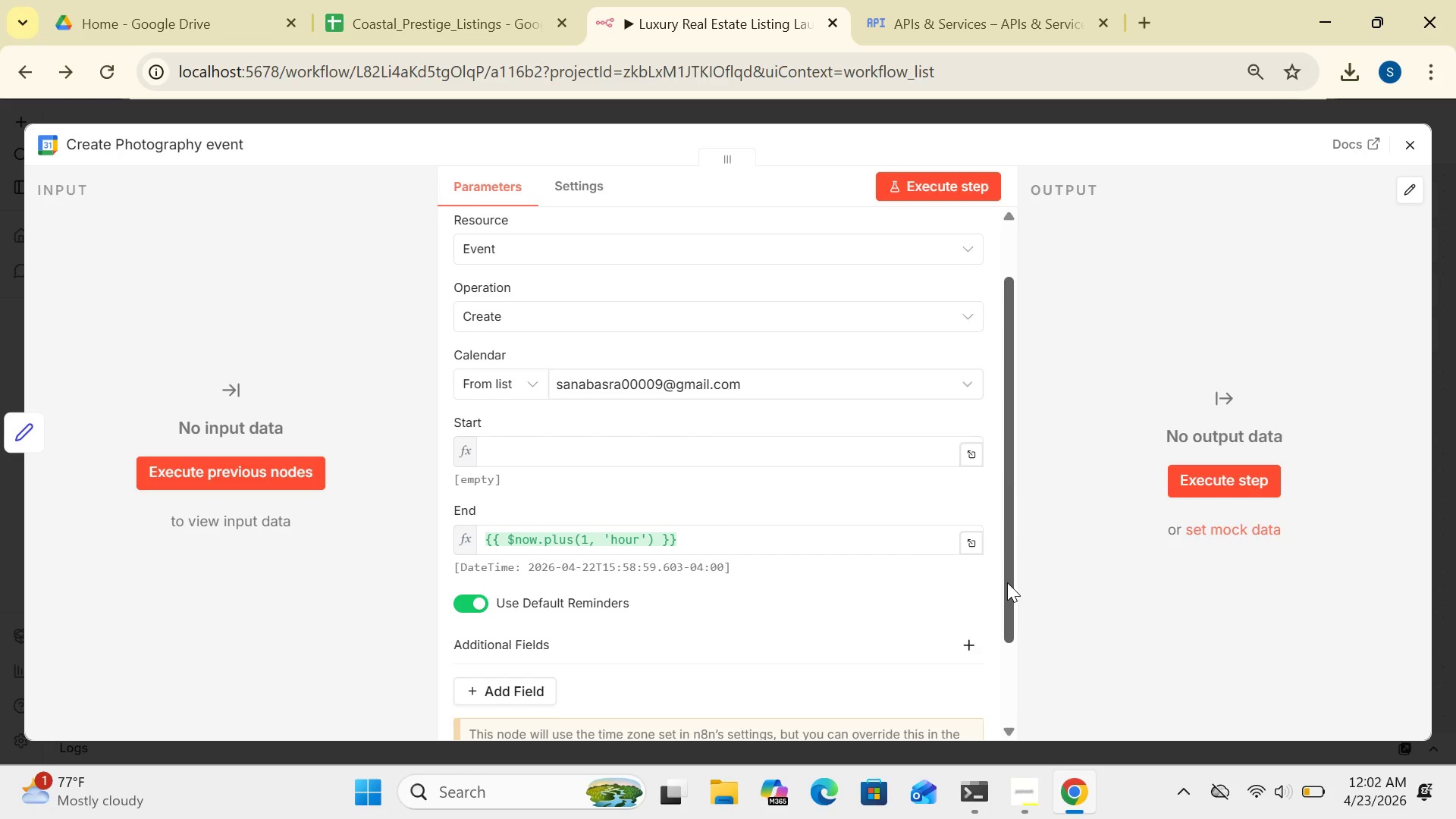 
mouse_move([934, 604])
 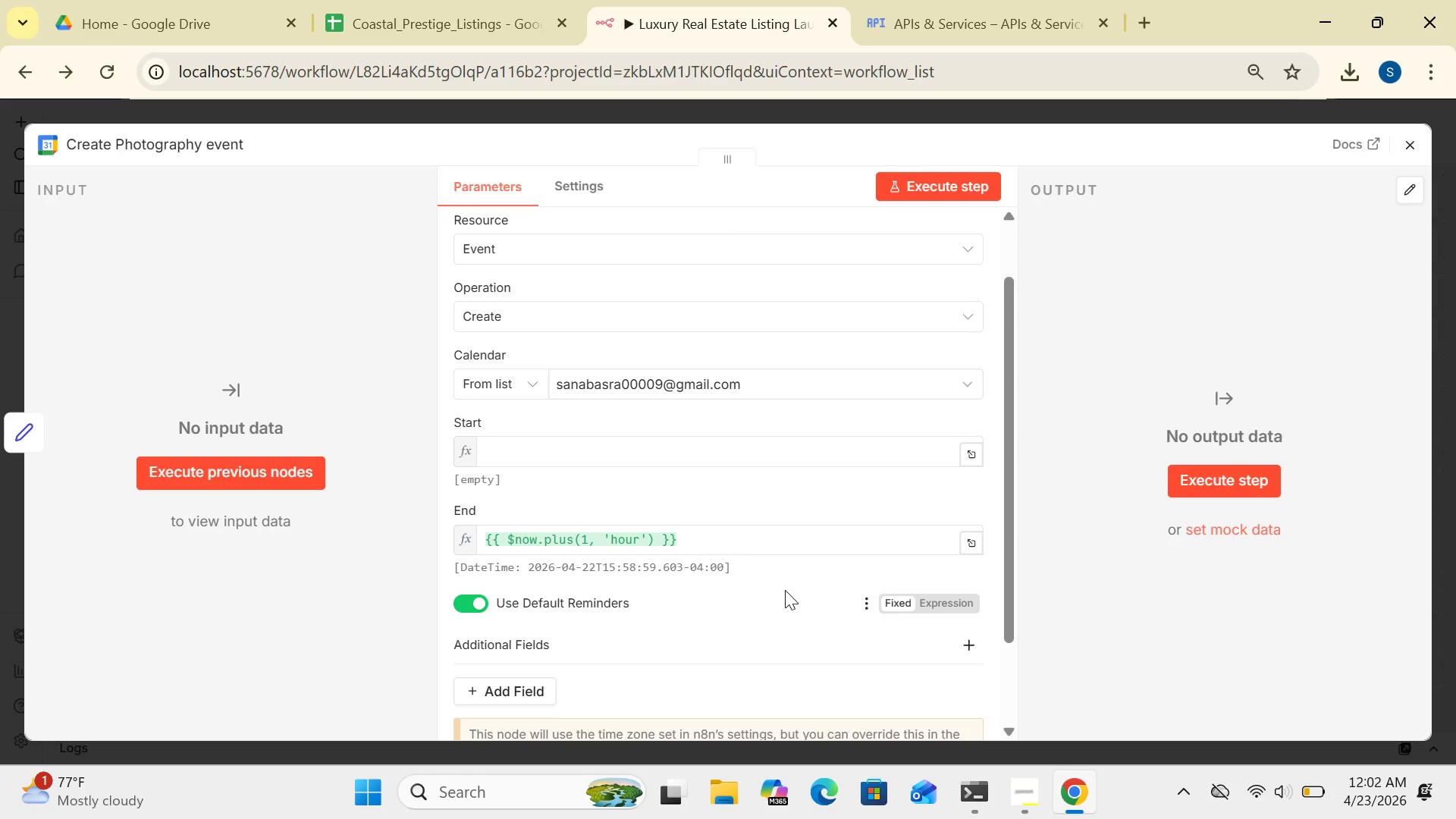 
wait(6.96)
 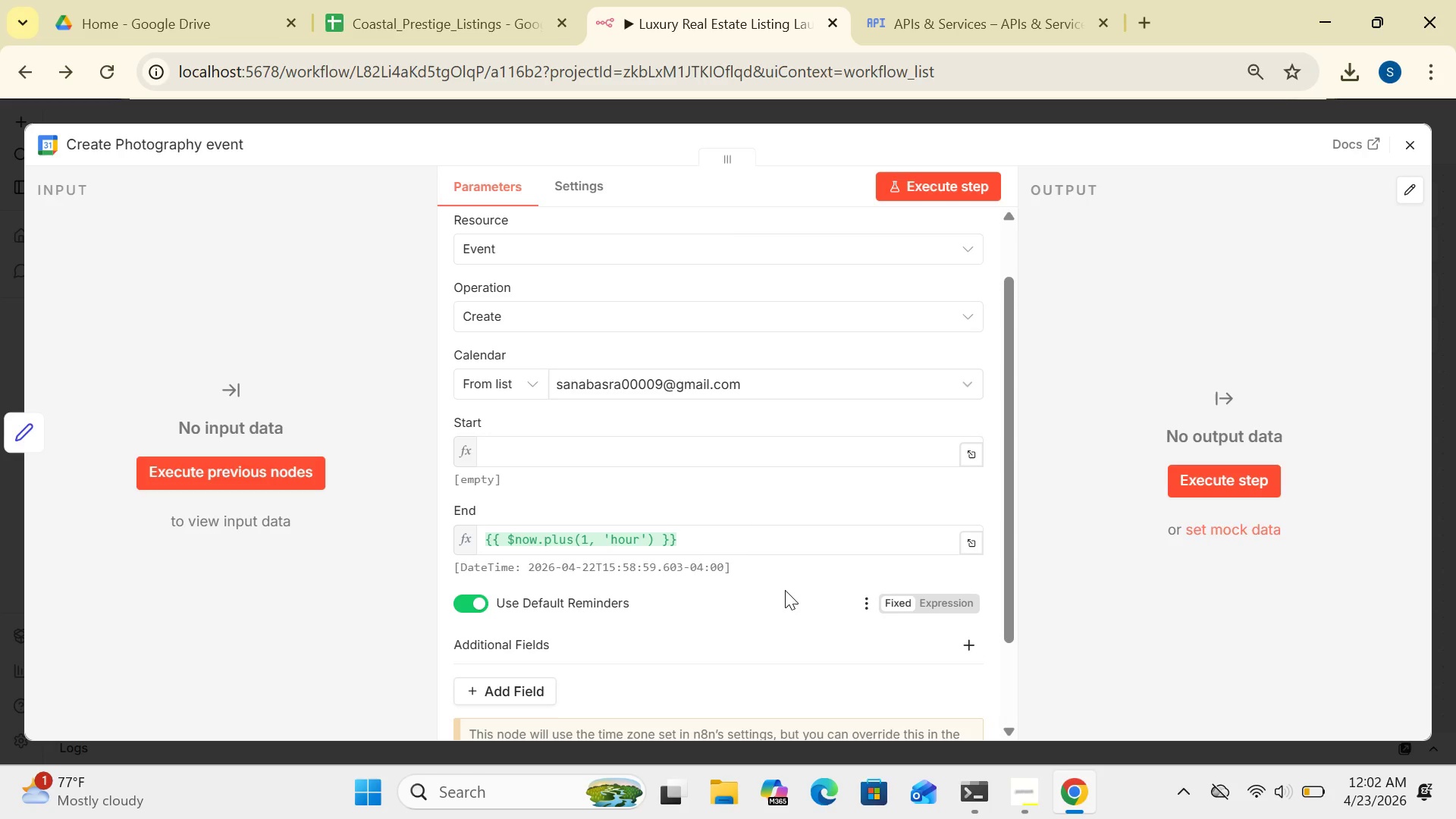 
mouse_move([770, 598])
 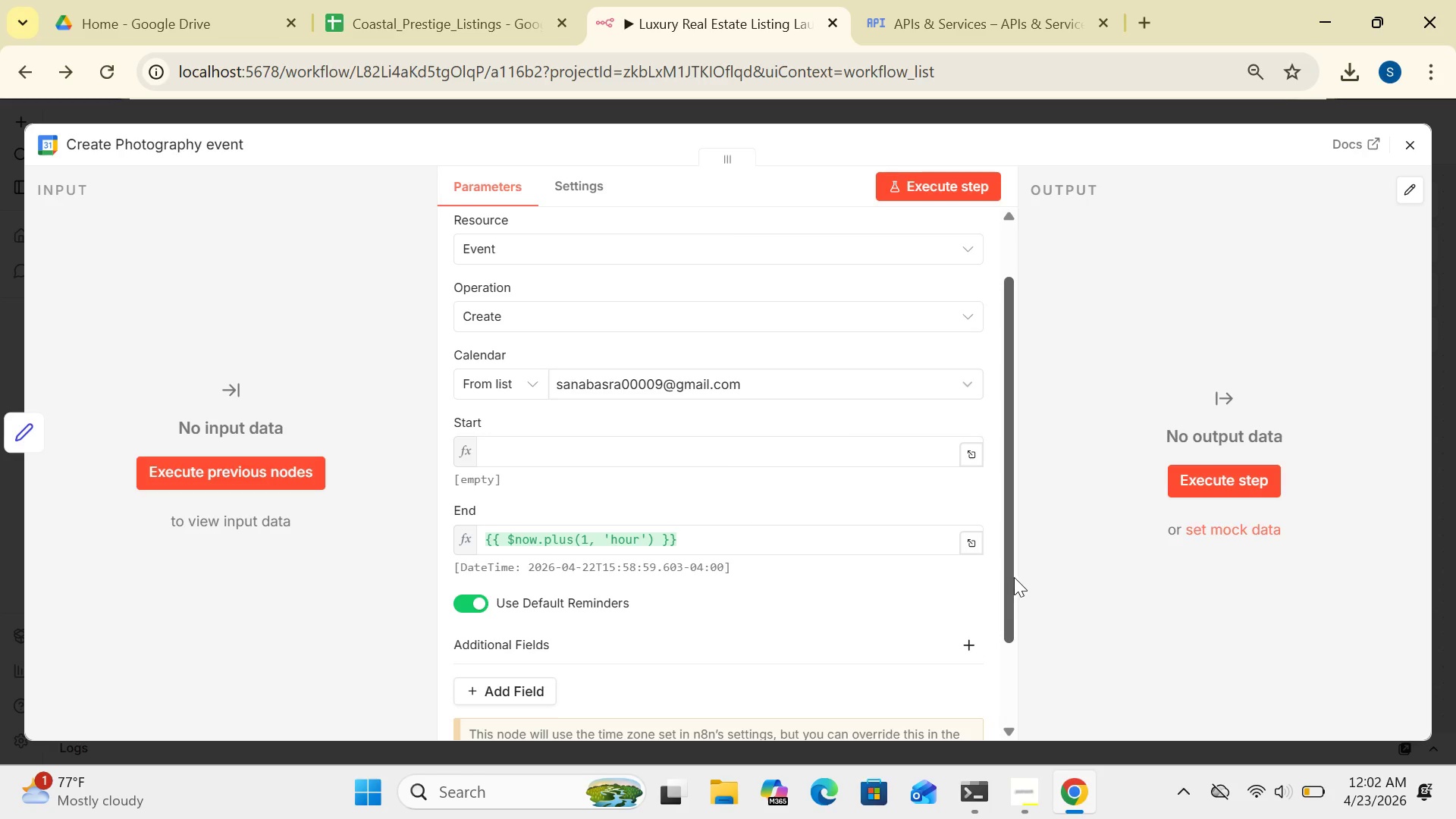 
left_click_drag(start_coordinate=[1014, 577], to_coordinate=[1010, 698])
 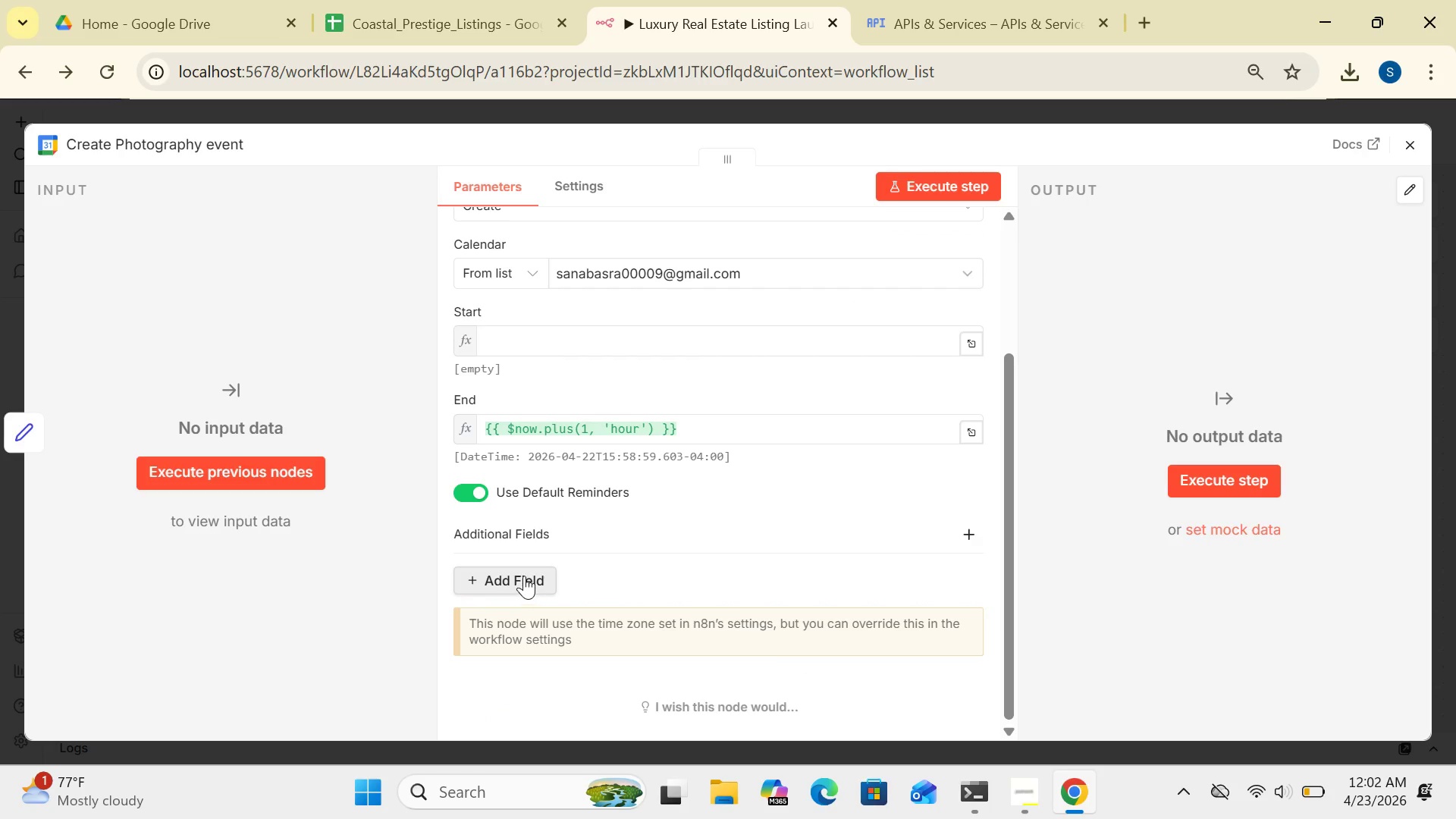 
left_click([524, 576])
 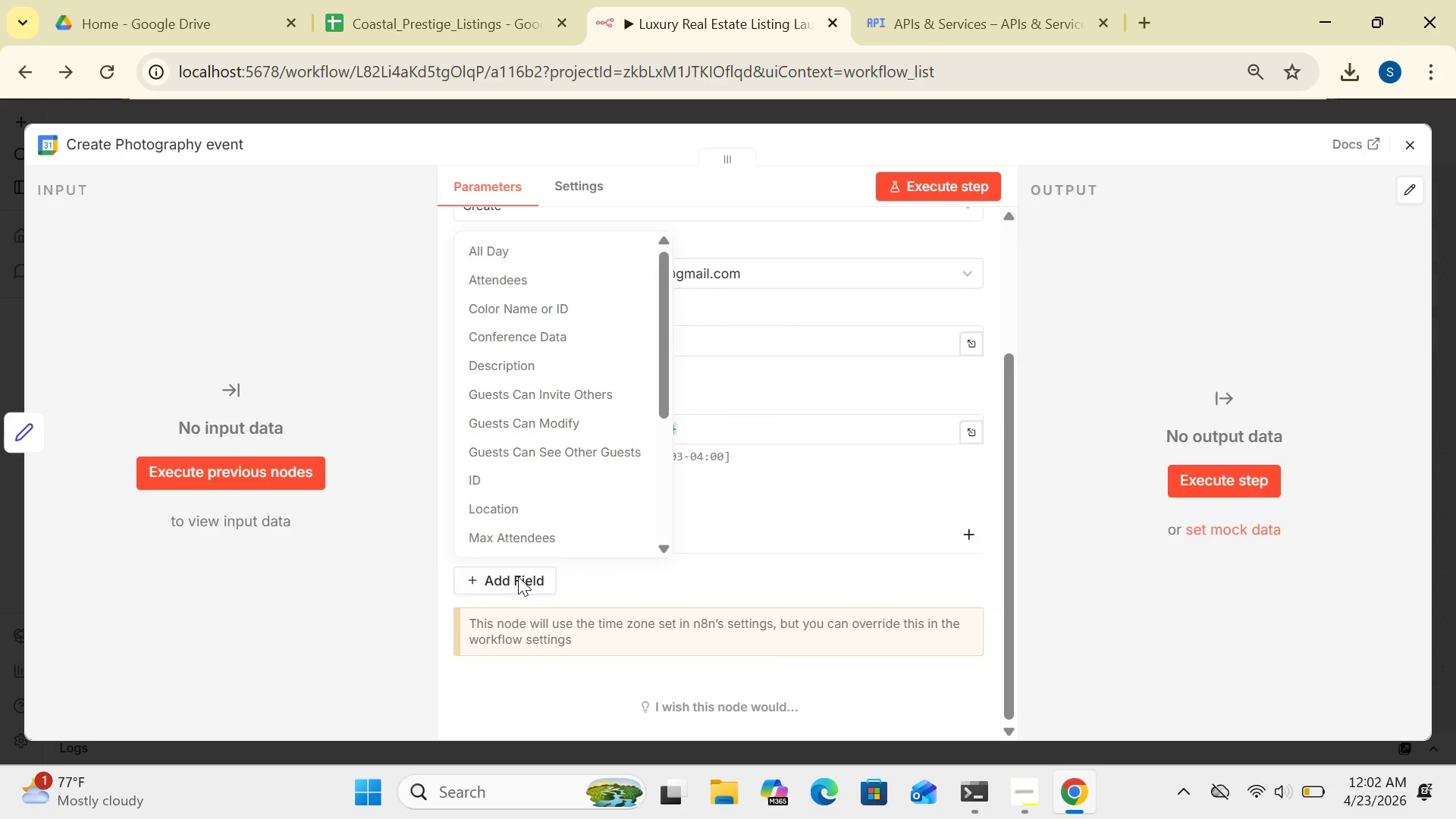 
left_click([362, 620])
 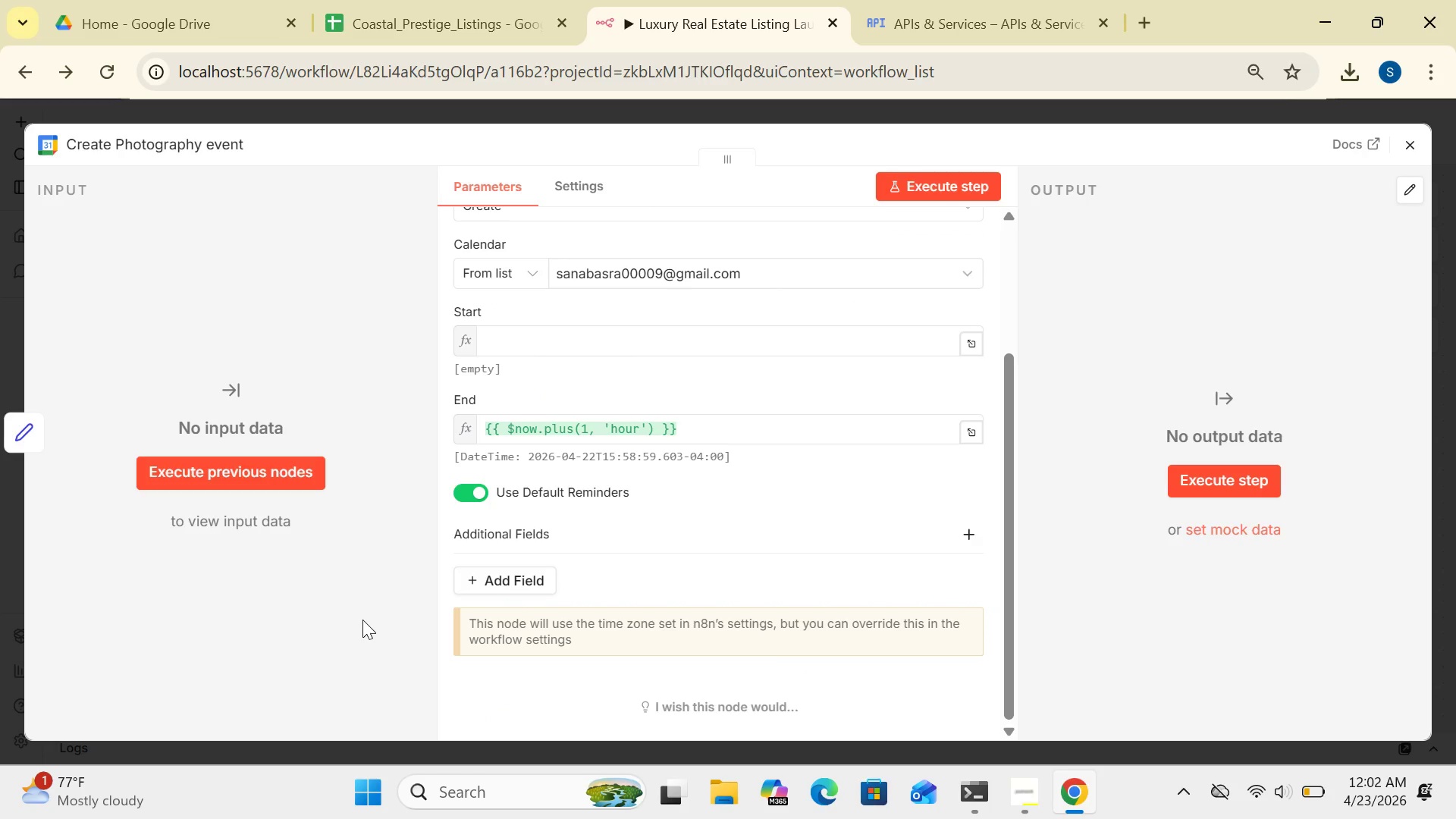 
wait(9.01)
 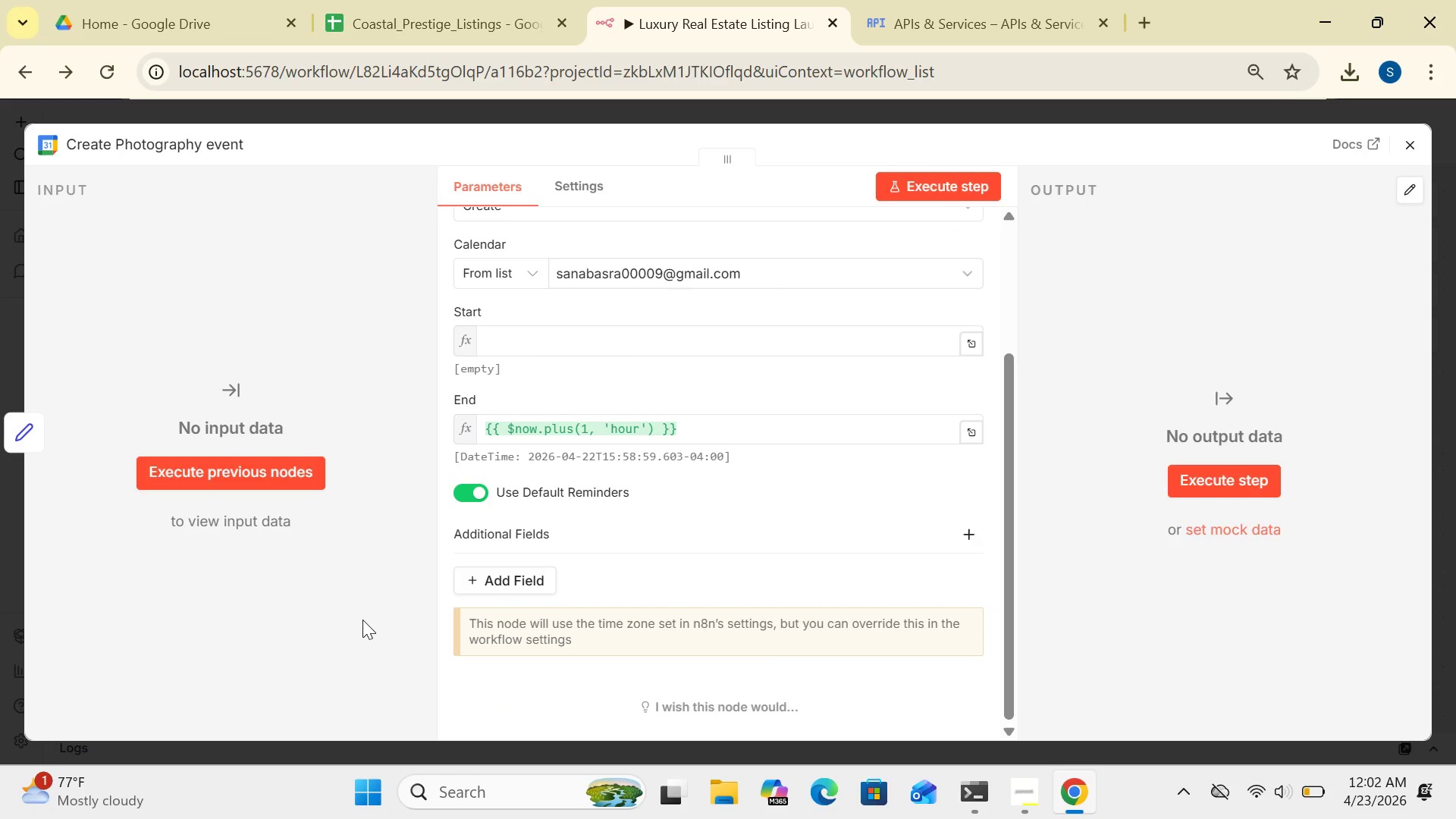 
left_click([1414, 146])
 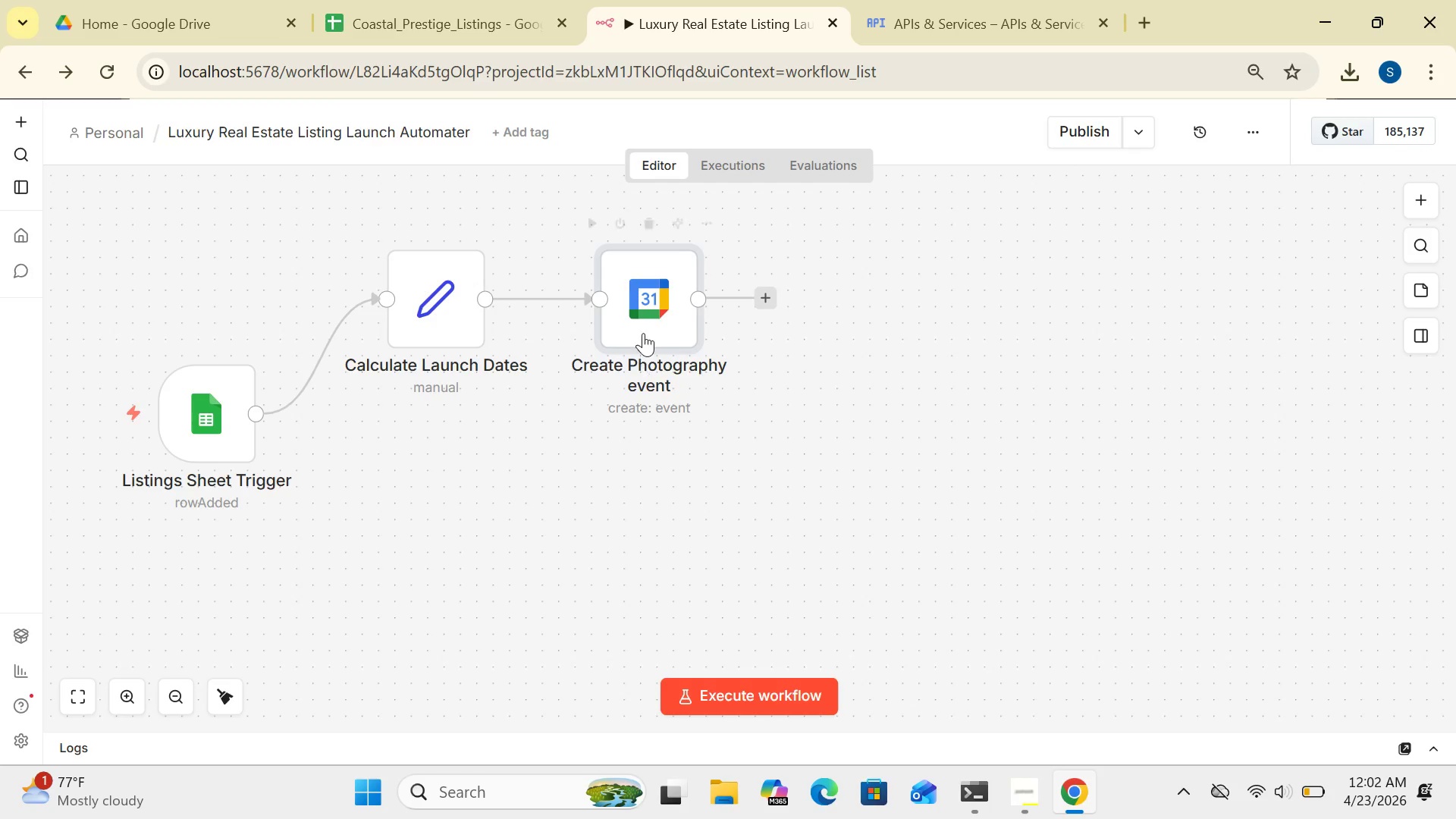 
double_click([645, 322])
 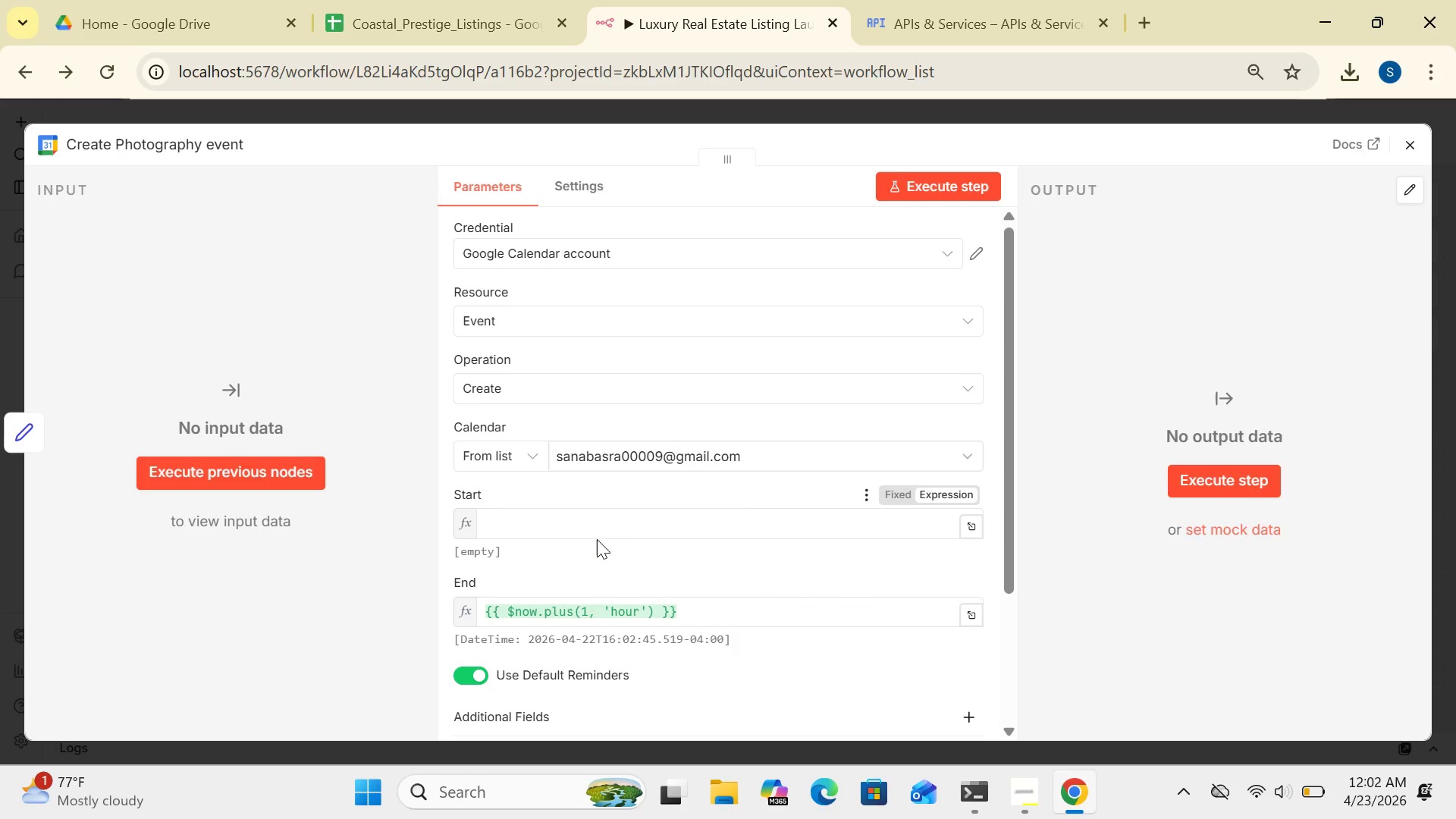 
wait(14.45)
 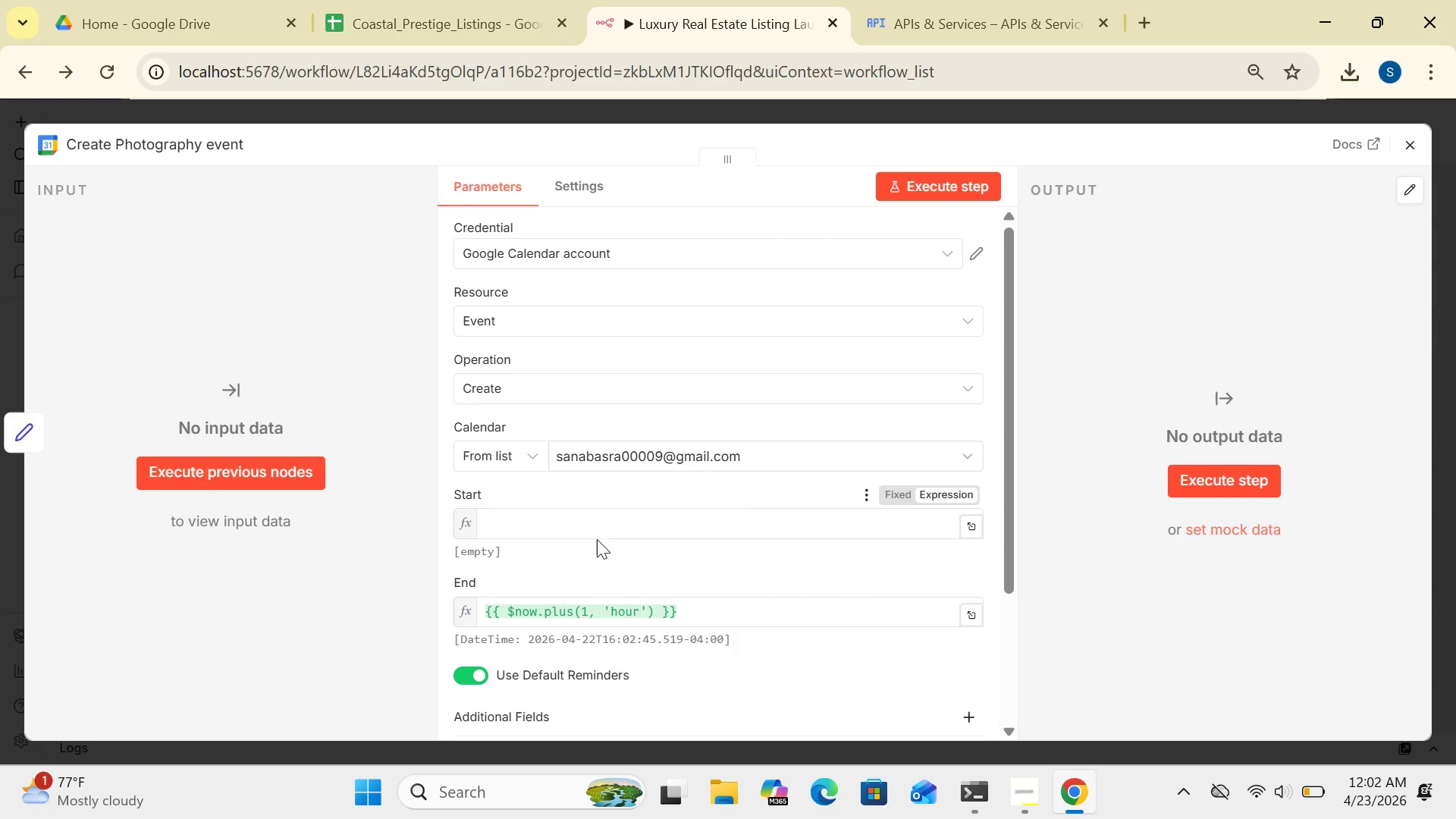 
left_click([582, 519])
 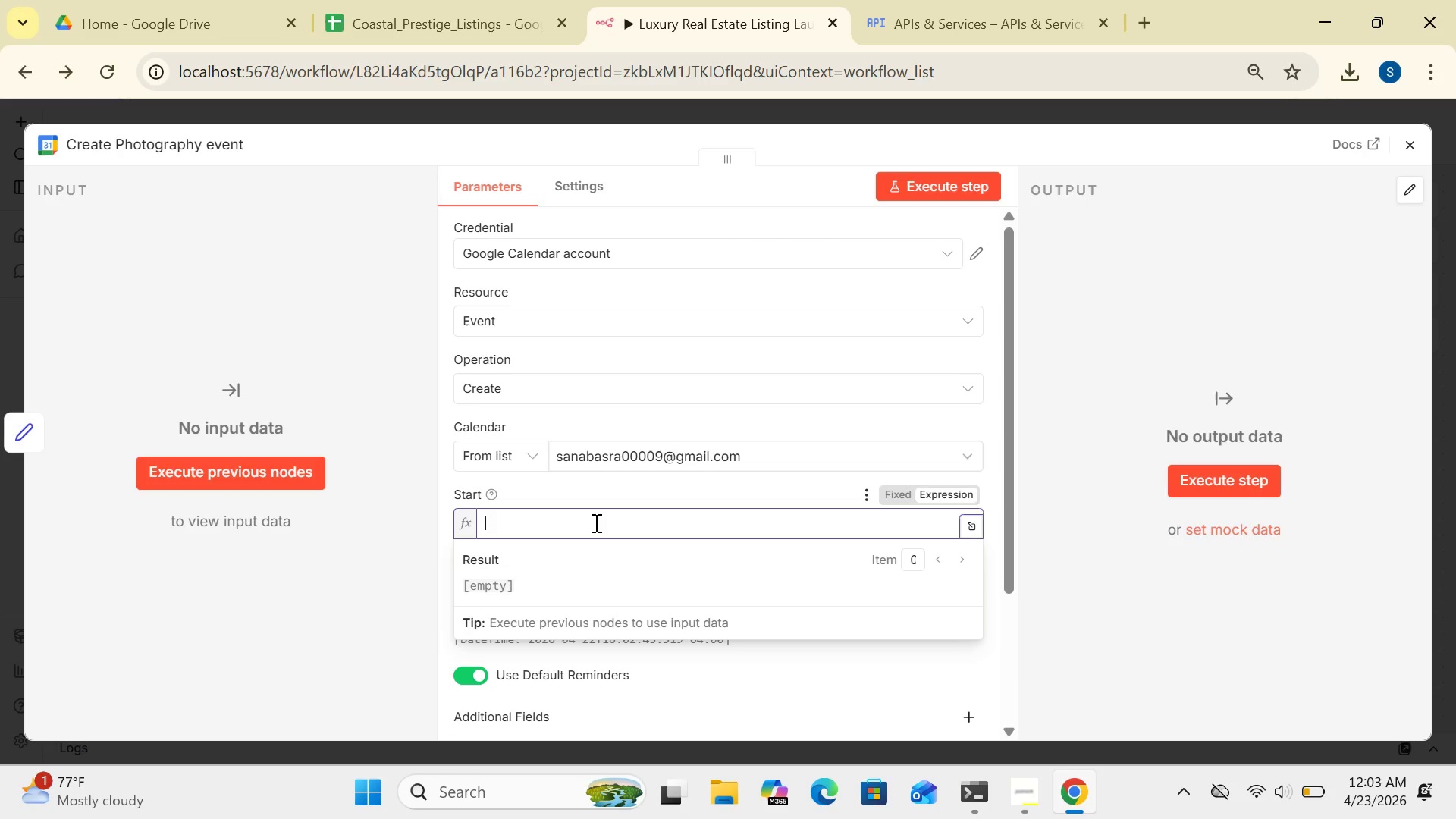 
wait(5.03)
 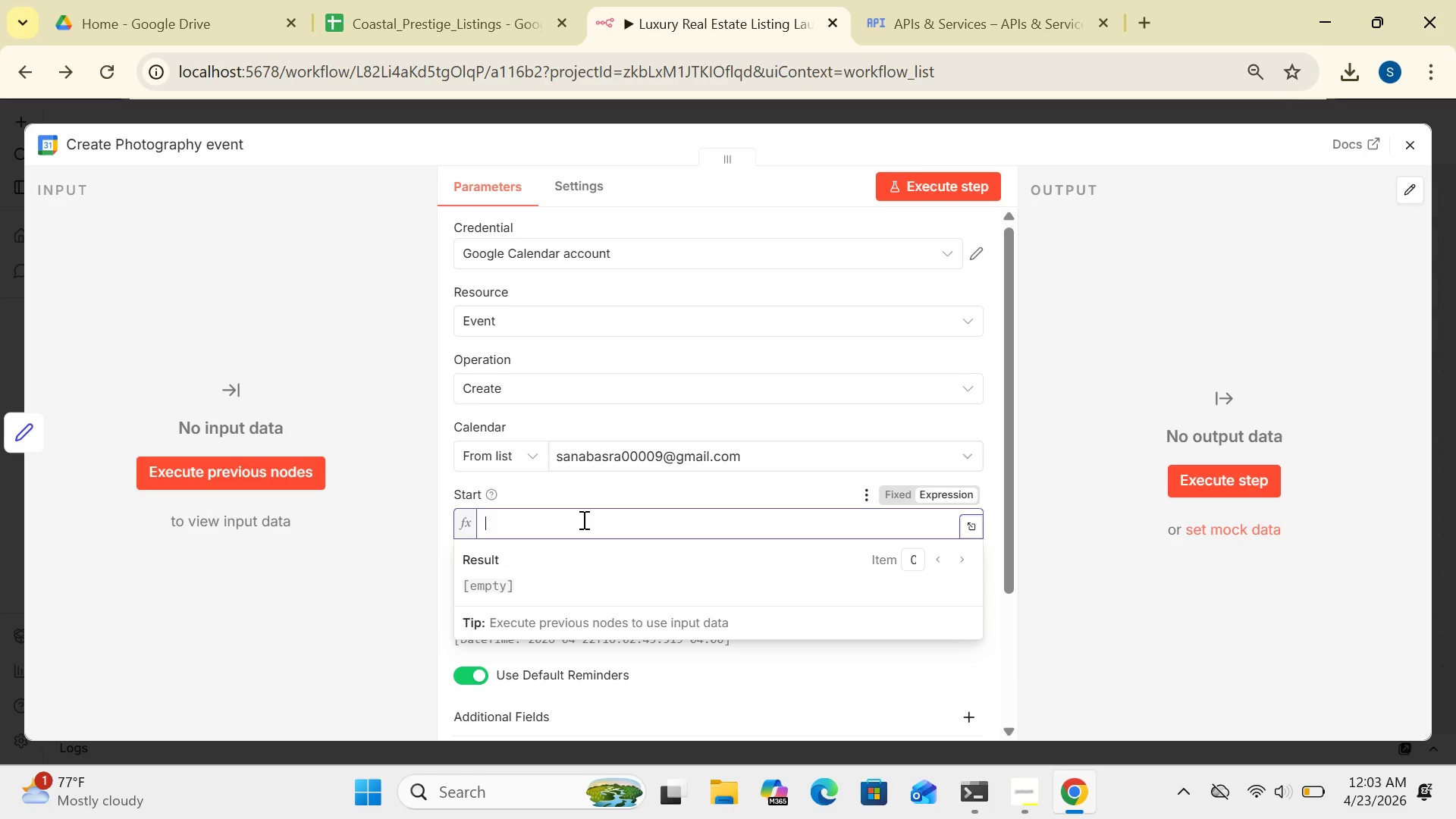 
key(Shift+BracketLeft)
 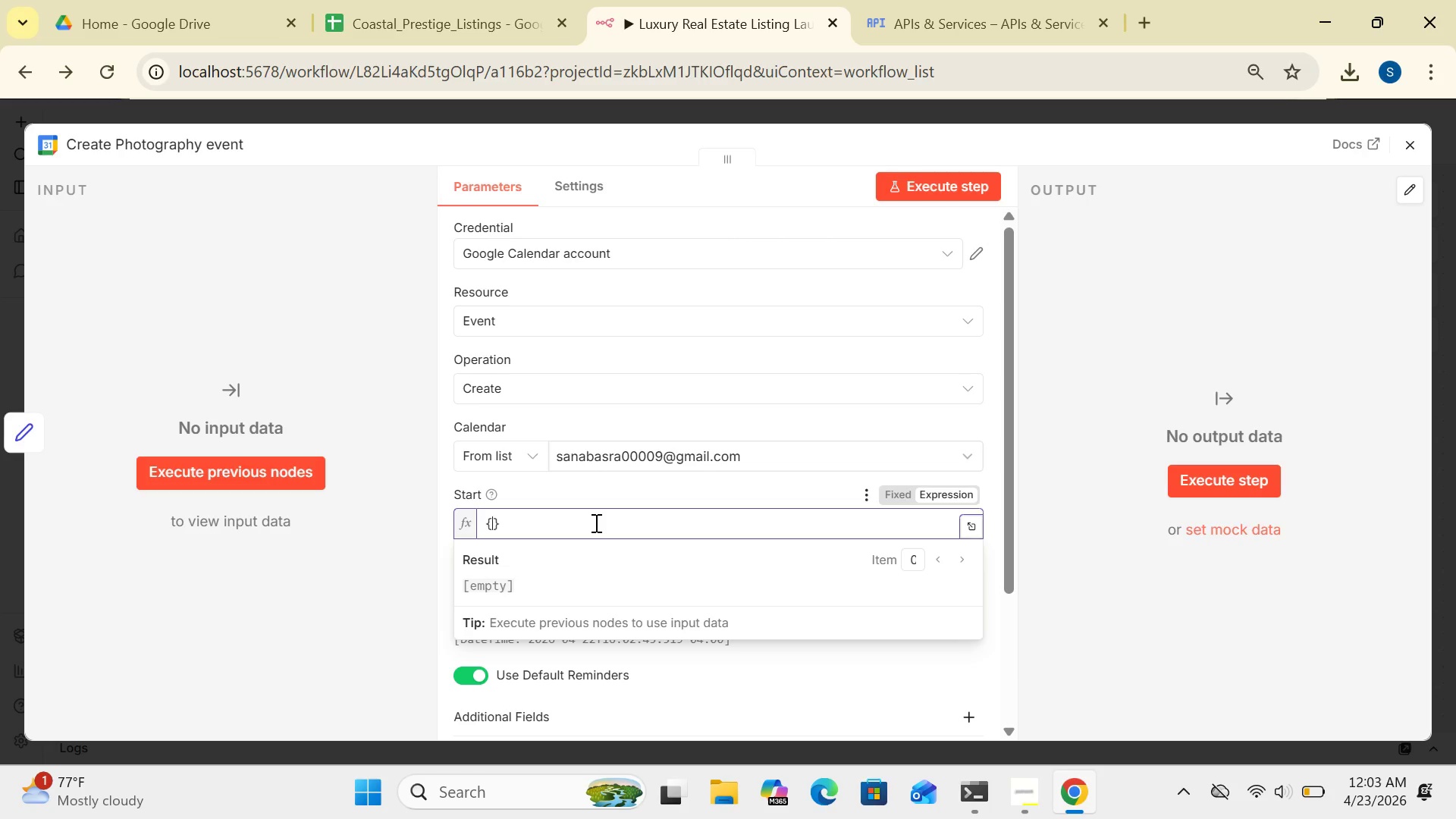 
key(Shift+BracketLeft)
 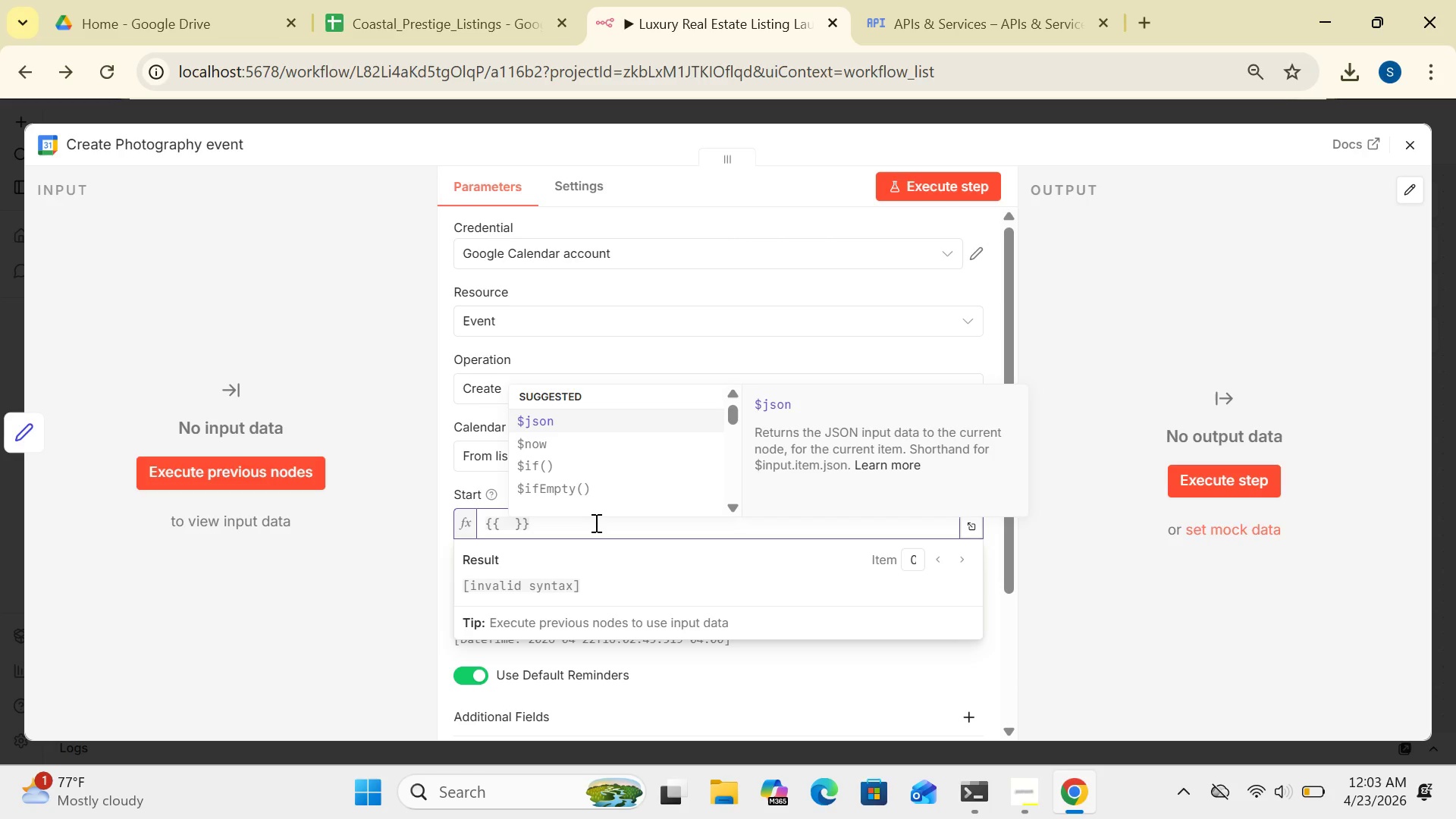 
key(Shift+4)
 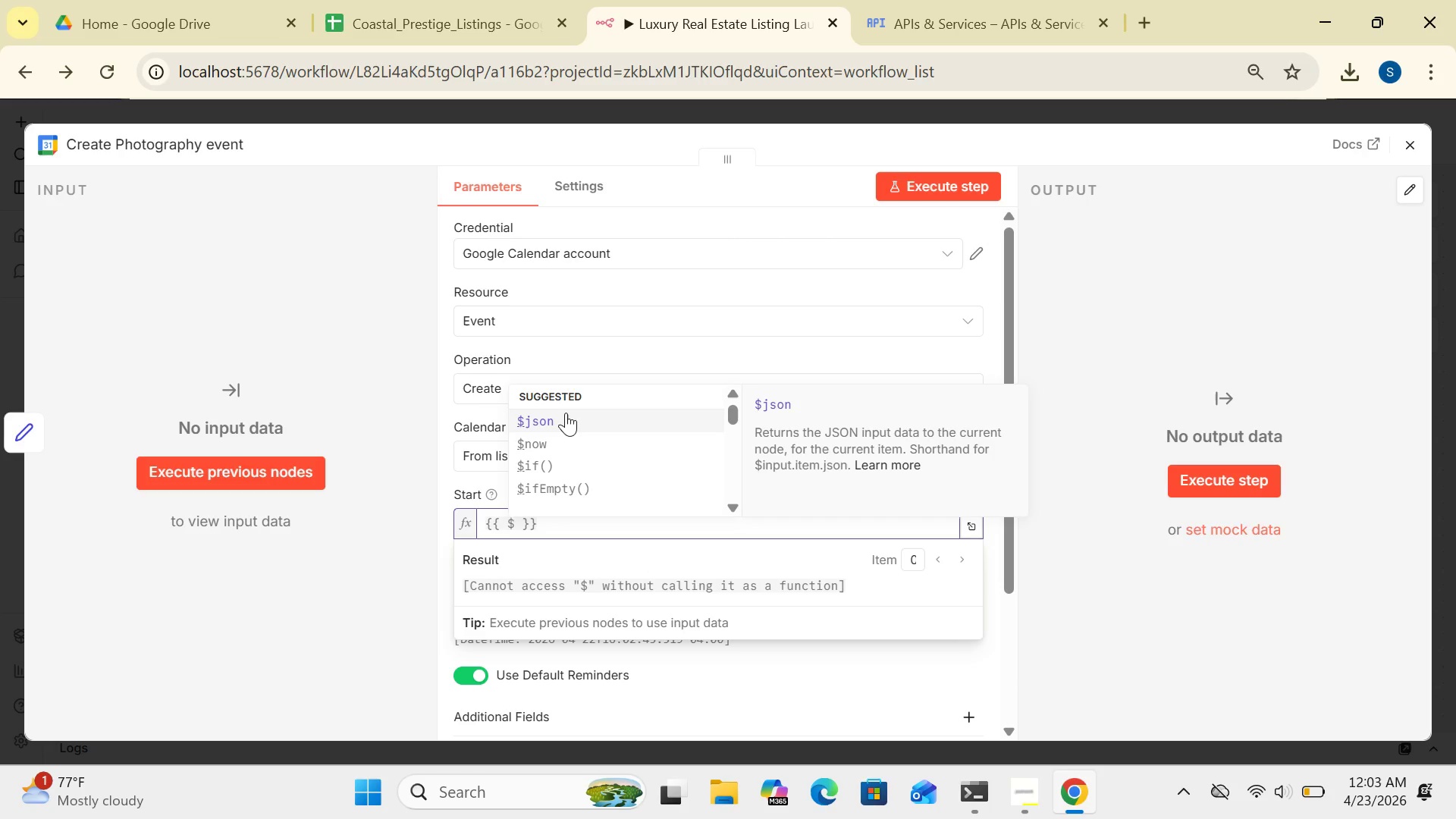 
left_click([565, 409])
 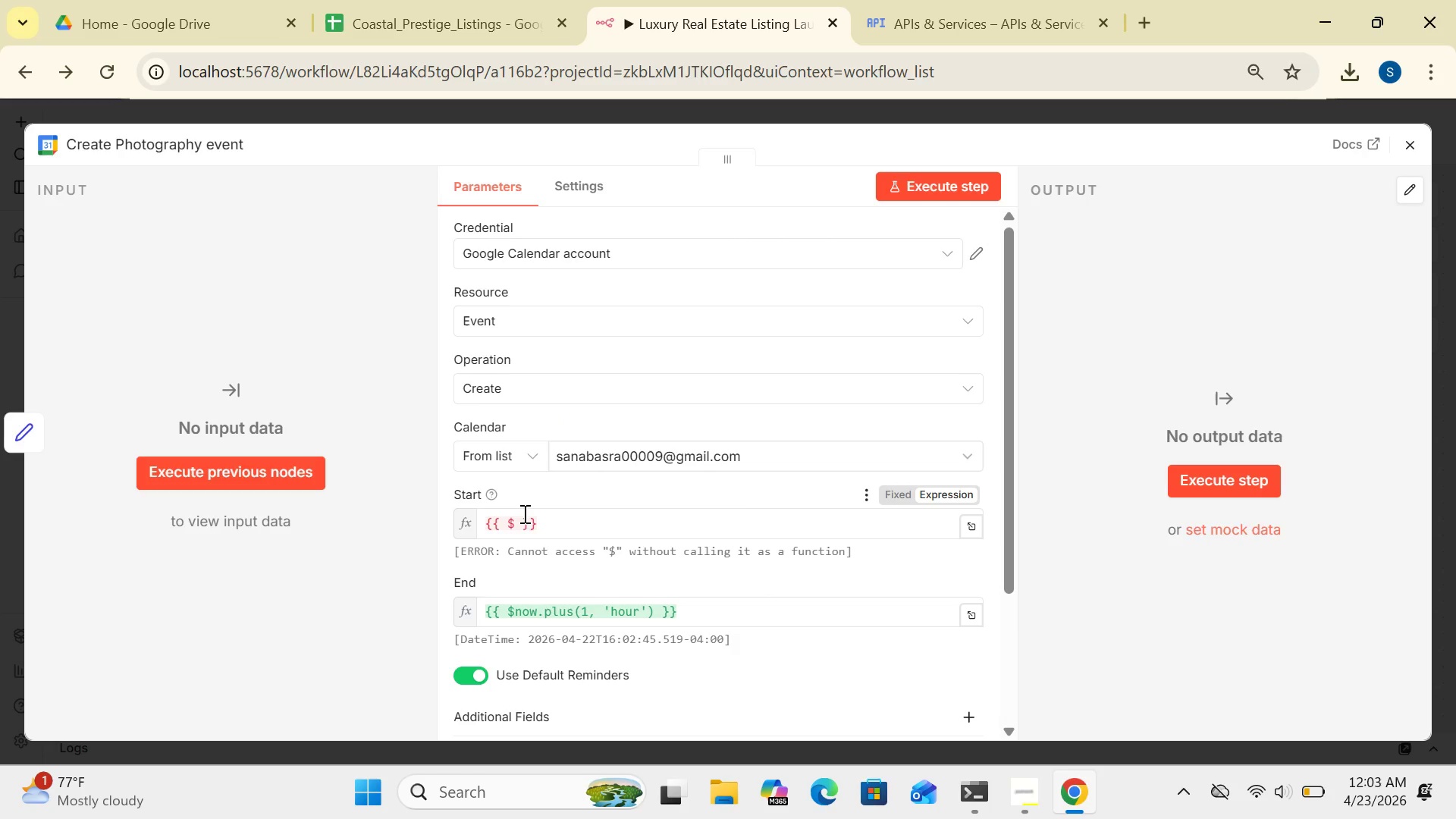 
left_click([517, 519])
 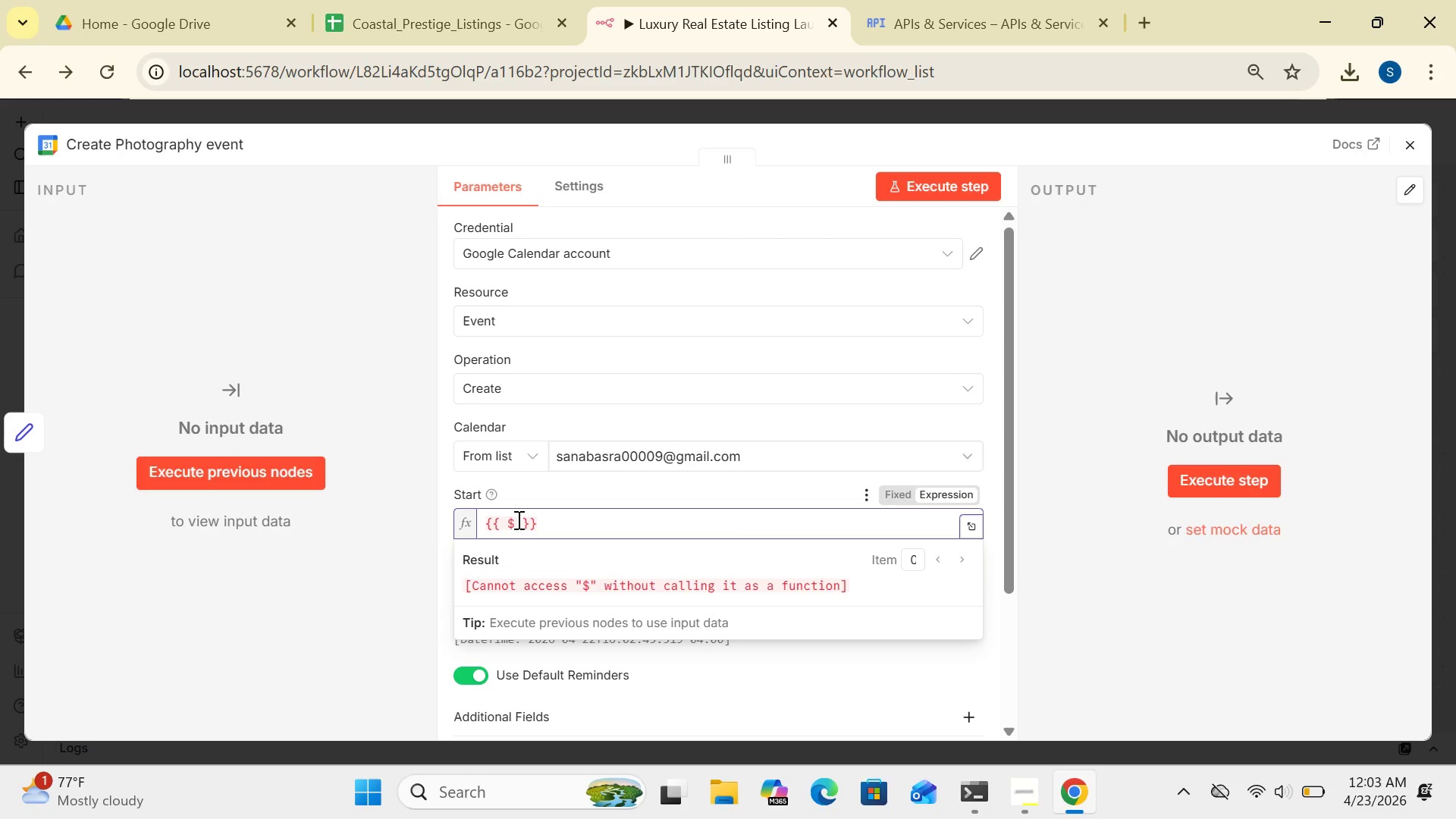 
type(json.photoDate)
 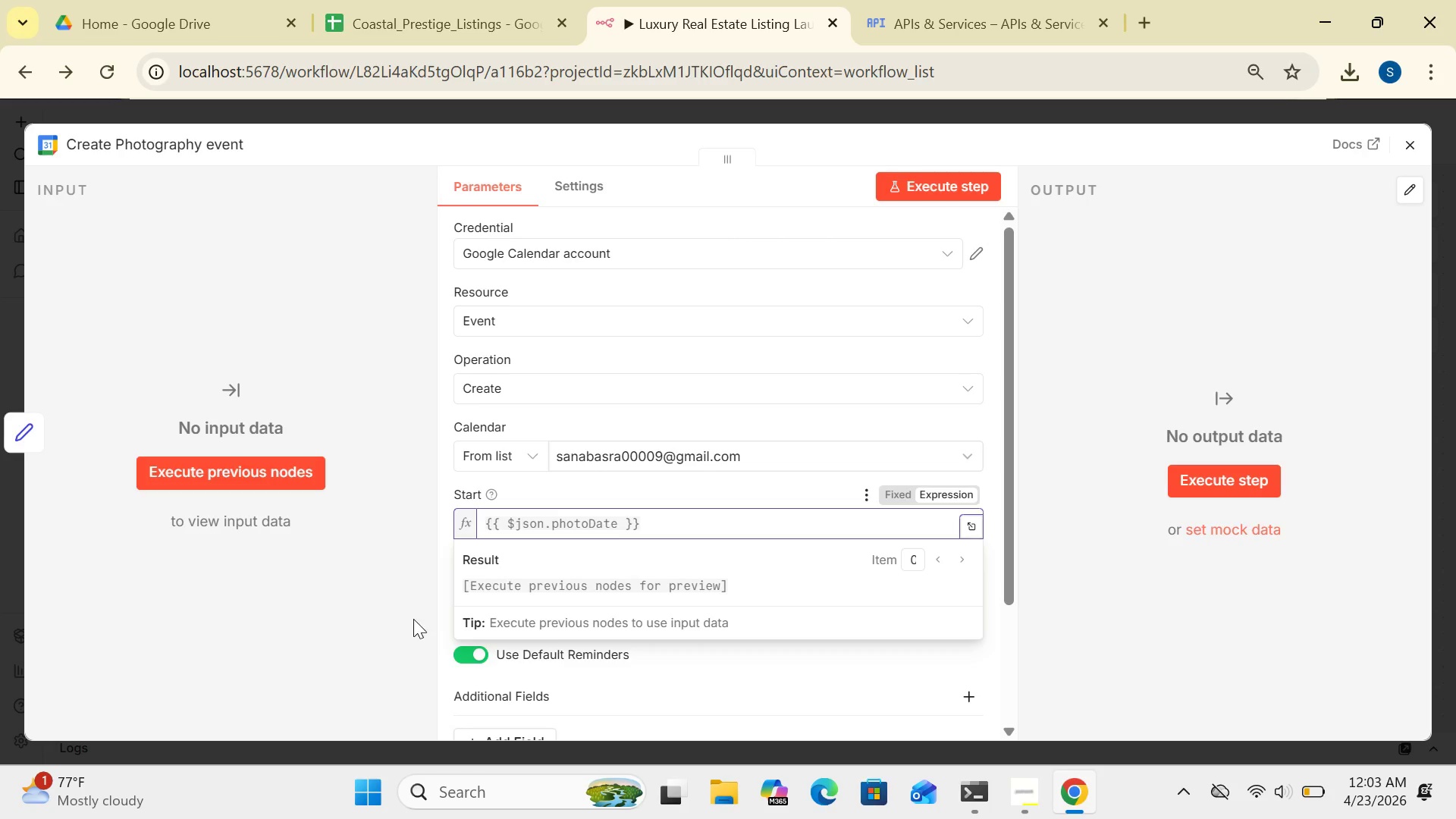 
left_click([402, 617])
 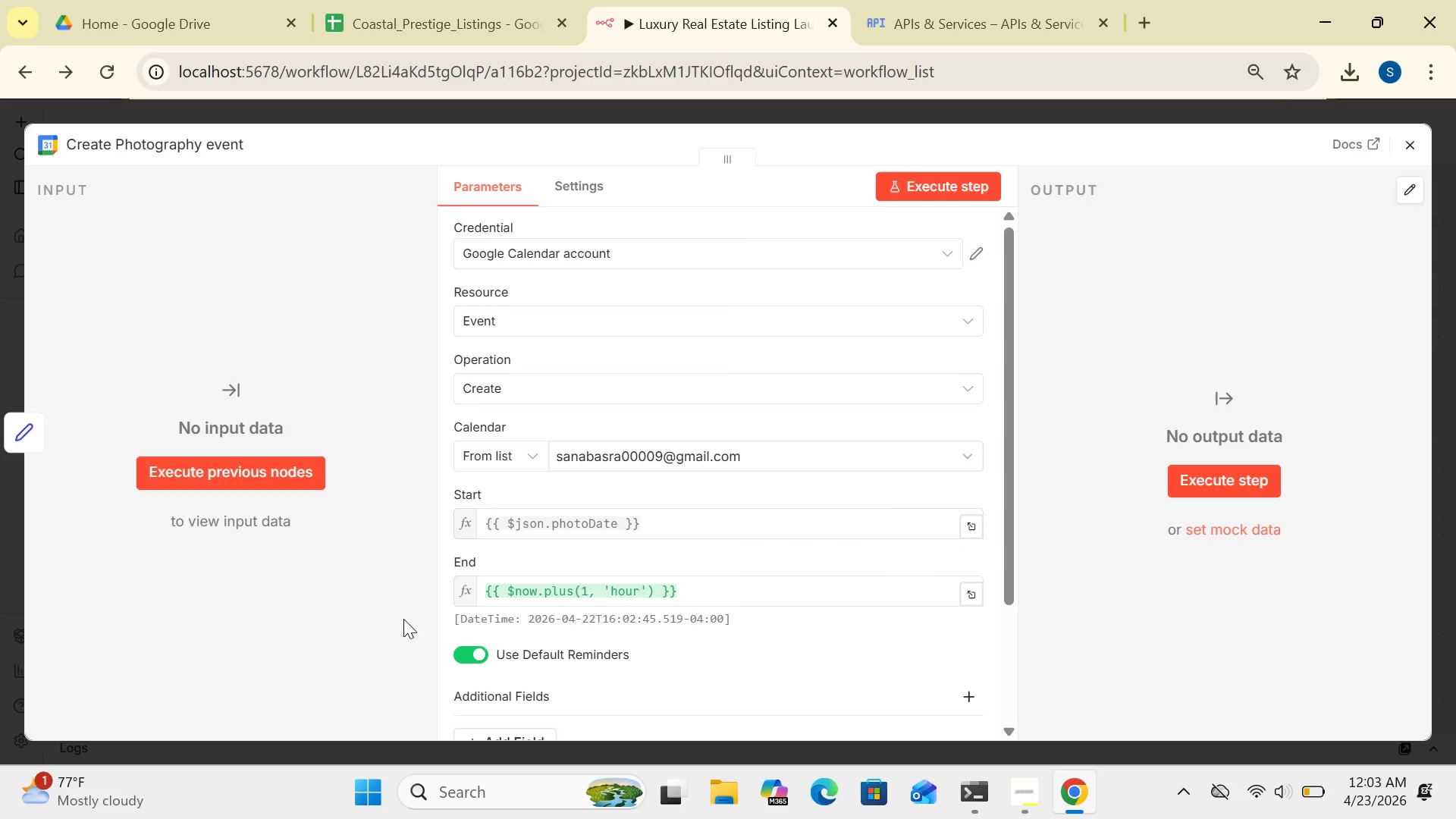 
wait(6.73)
 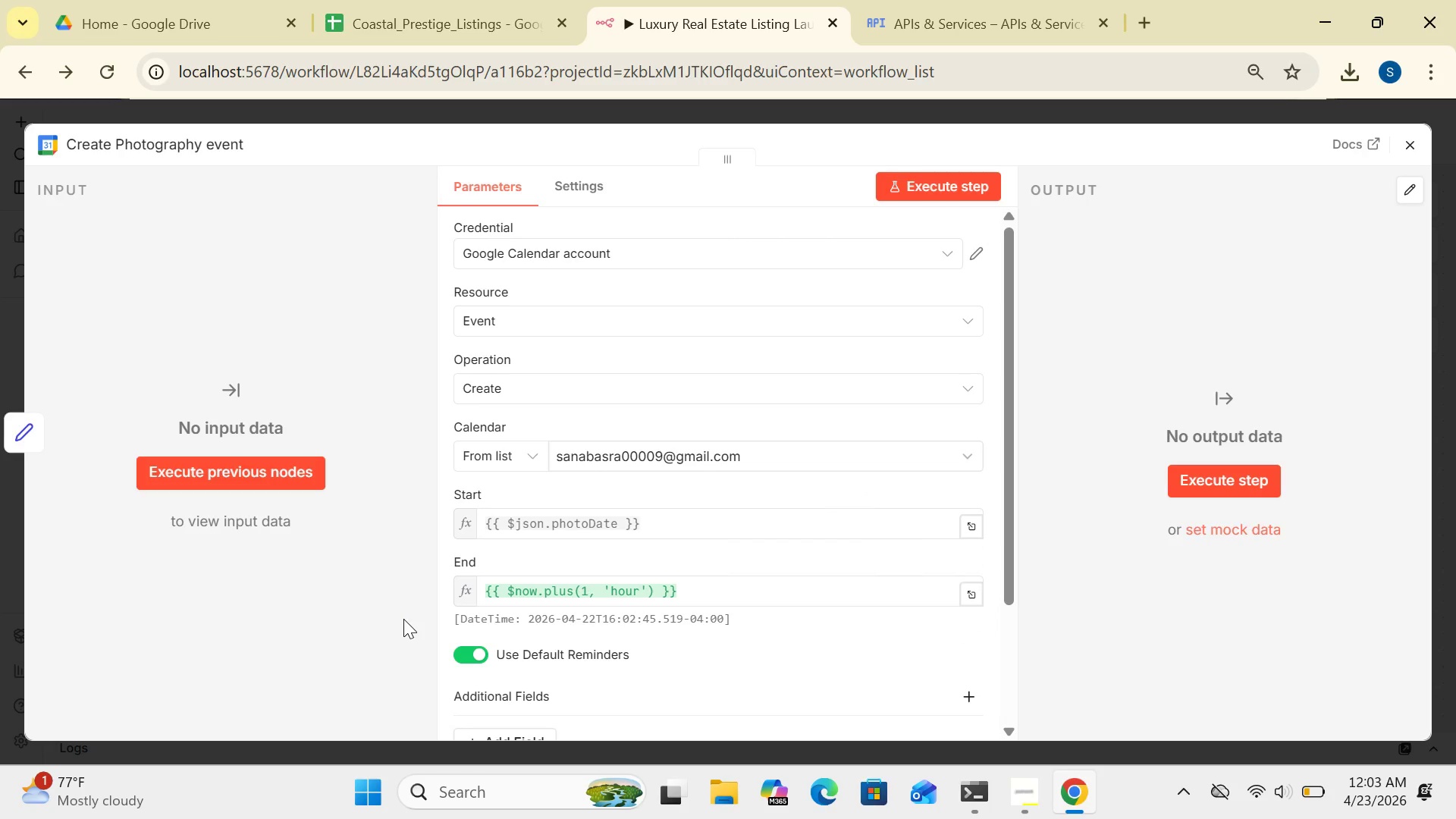 
left_click_drag(start_coordinate=[1002, 532], to_coordinate=[985, 701])
 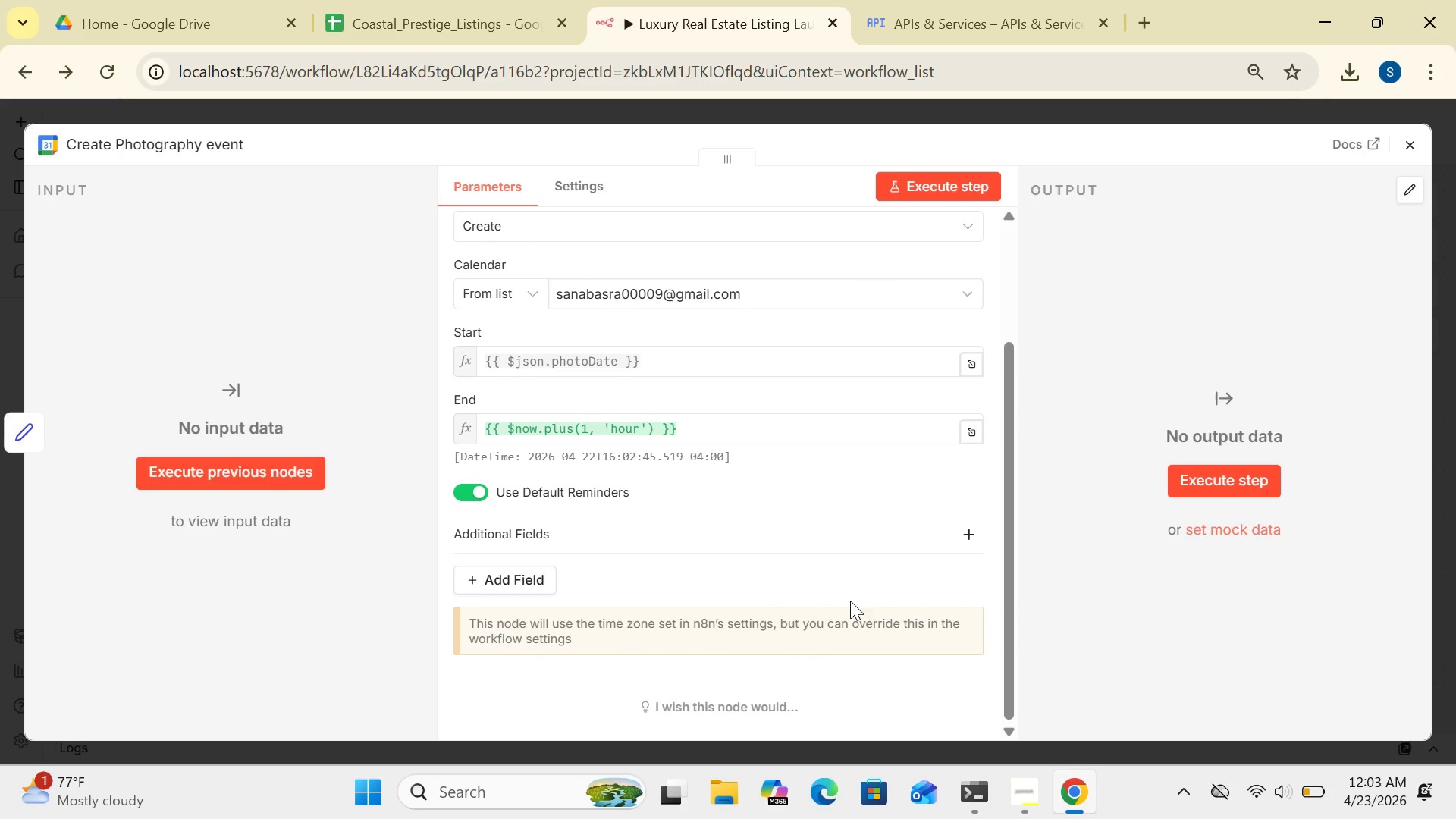 
wait(5.53)
 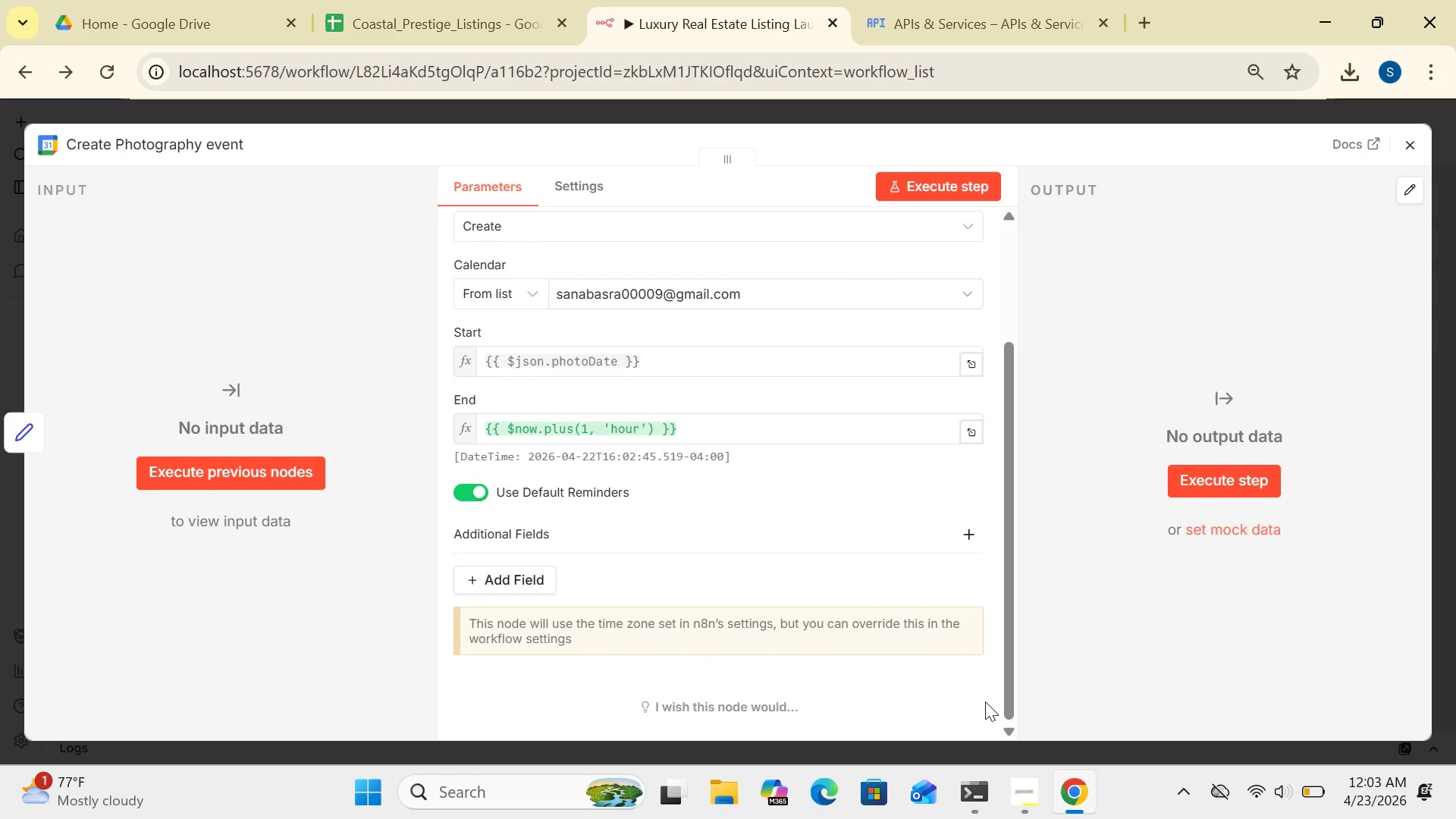 
left_click([733, 428])
 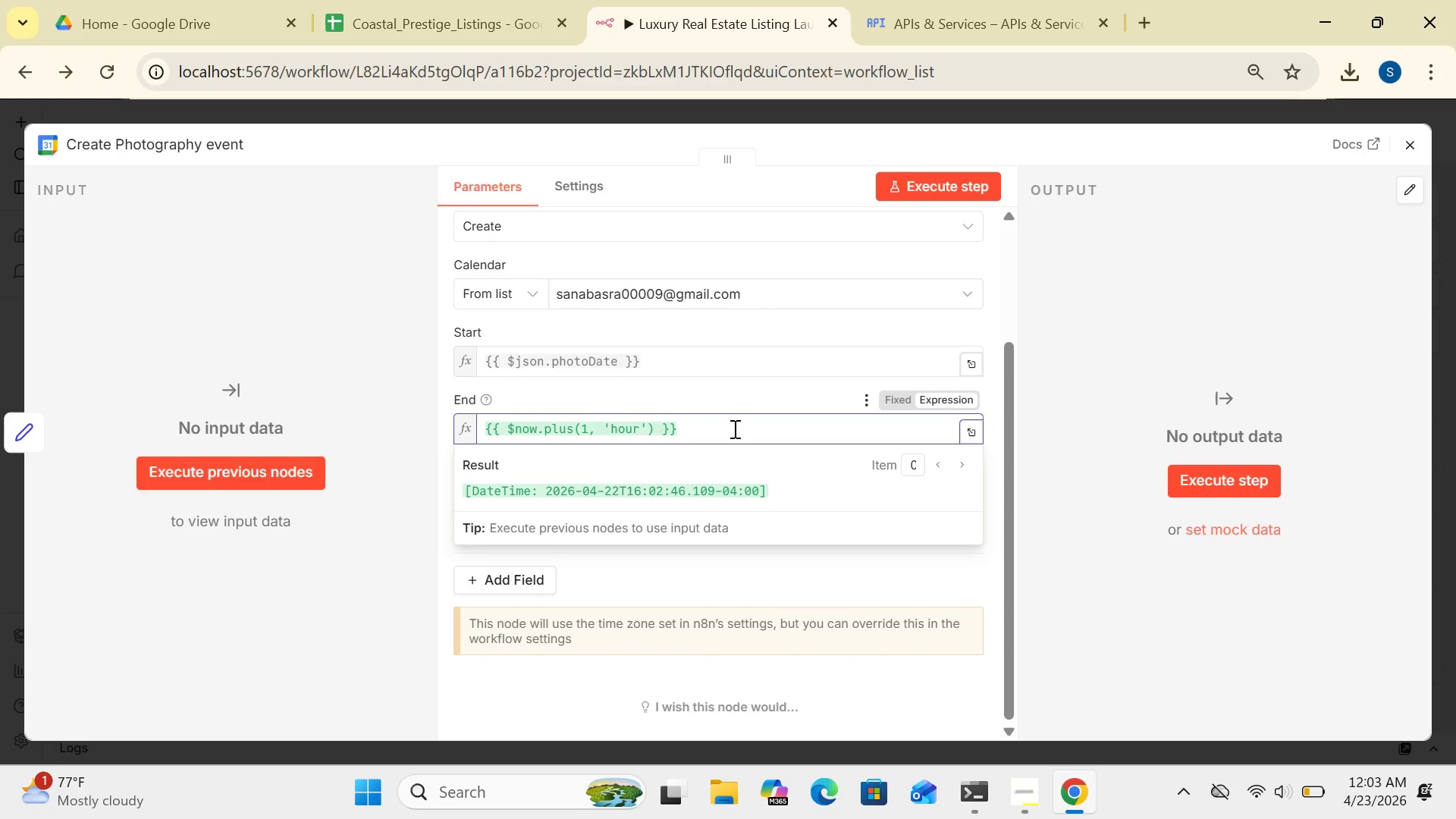 
hold_key(key=Backspace, duration=1.41)
 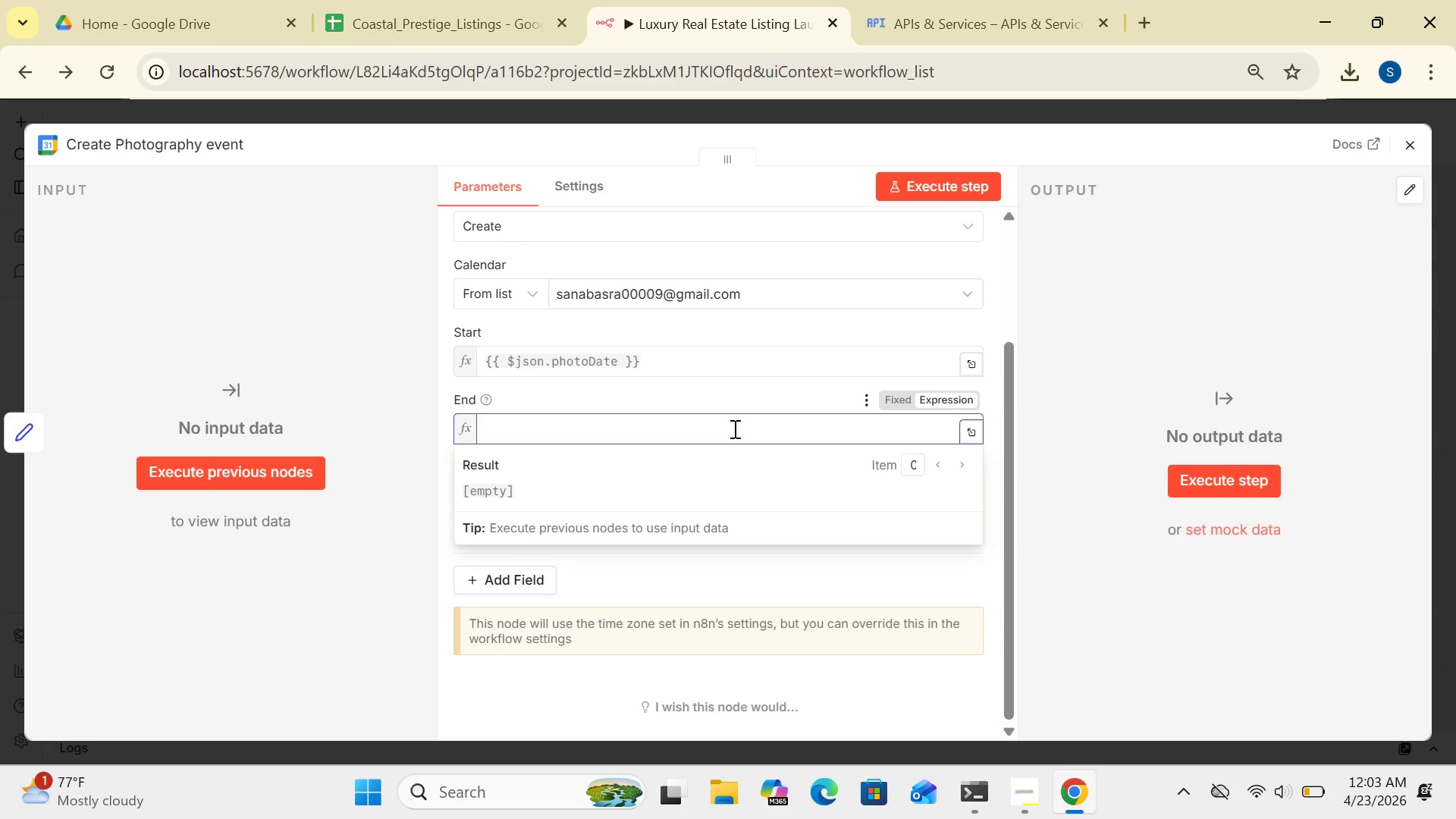 
type({{$json.photoDate)
 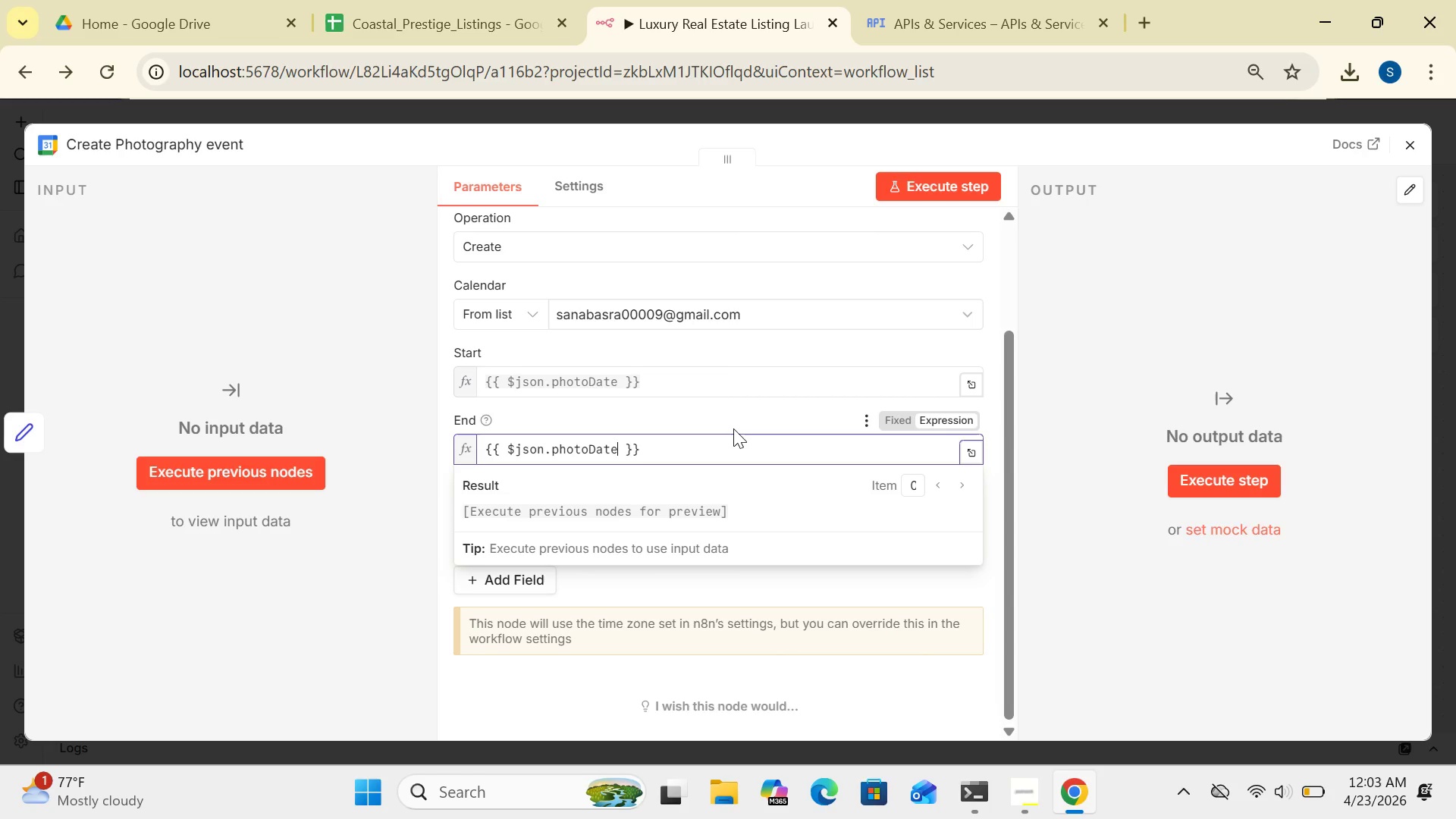 
left_click([726, 450])
 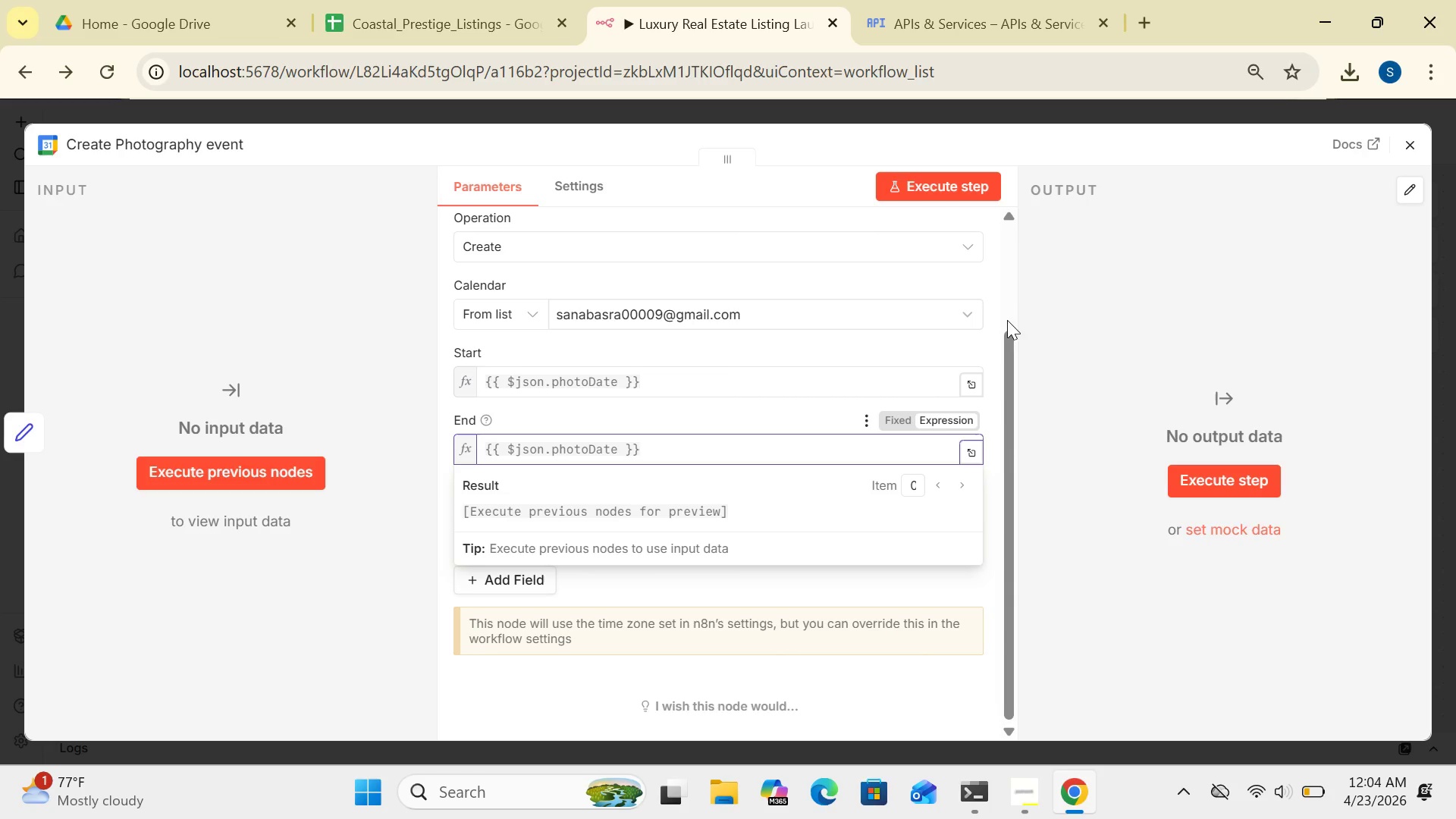 
left_click([1001, 263])
 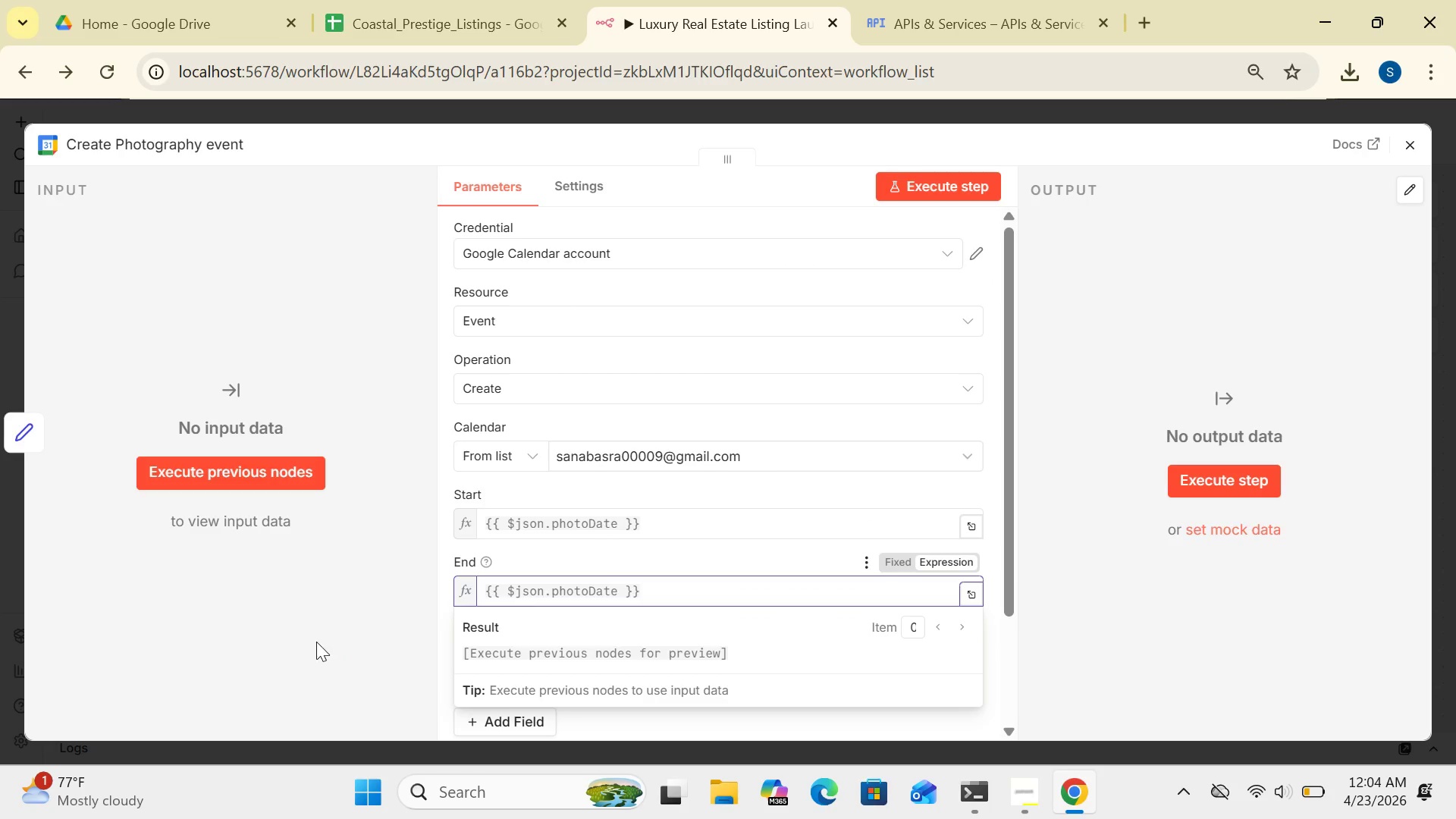 
left_click([316, 641])
 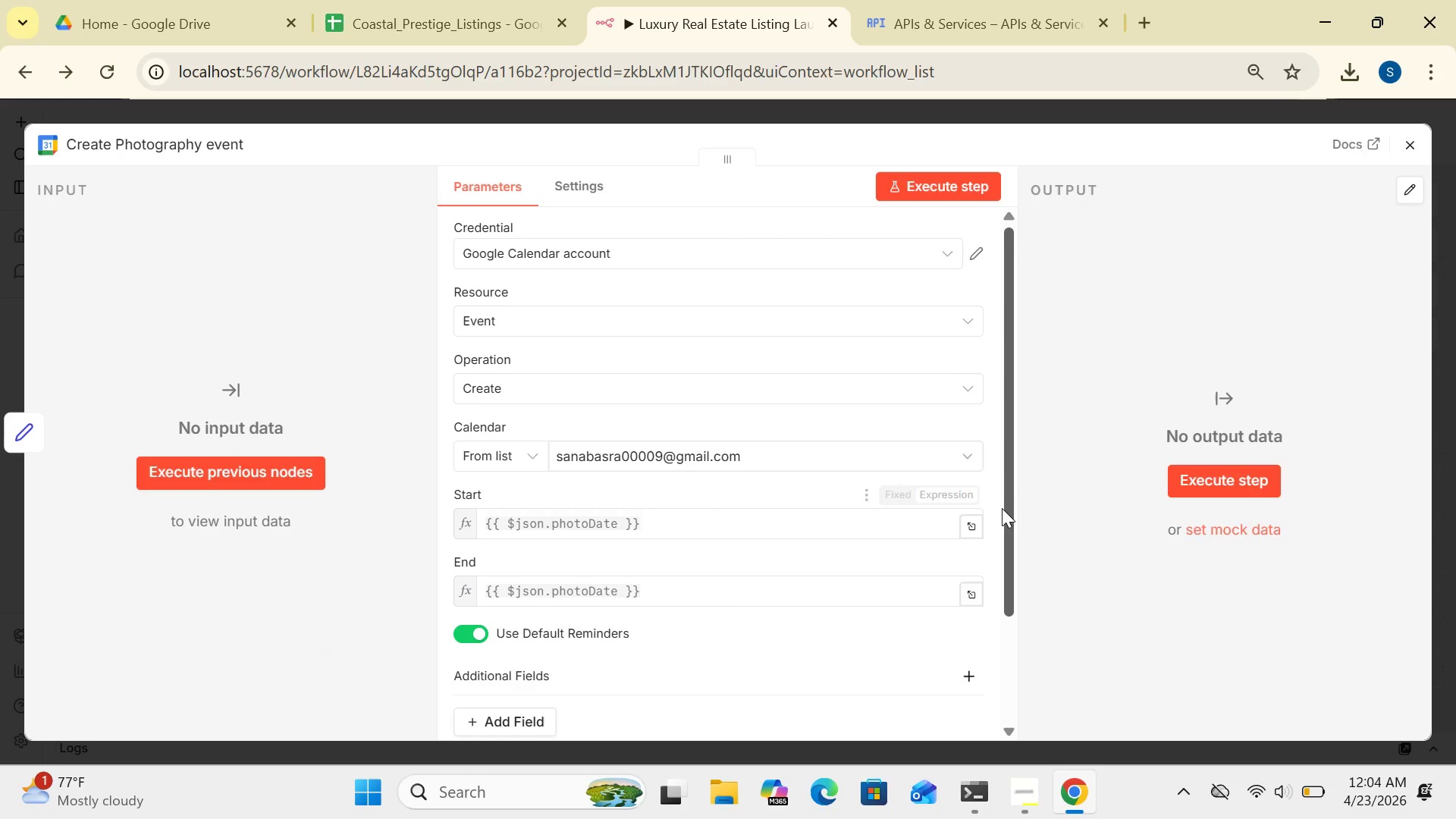 
left_click_drag(start_coordinate=[1010, 508], to_coordinate=[1002, 626])
 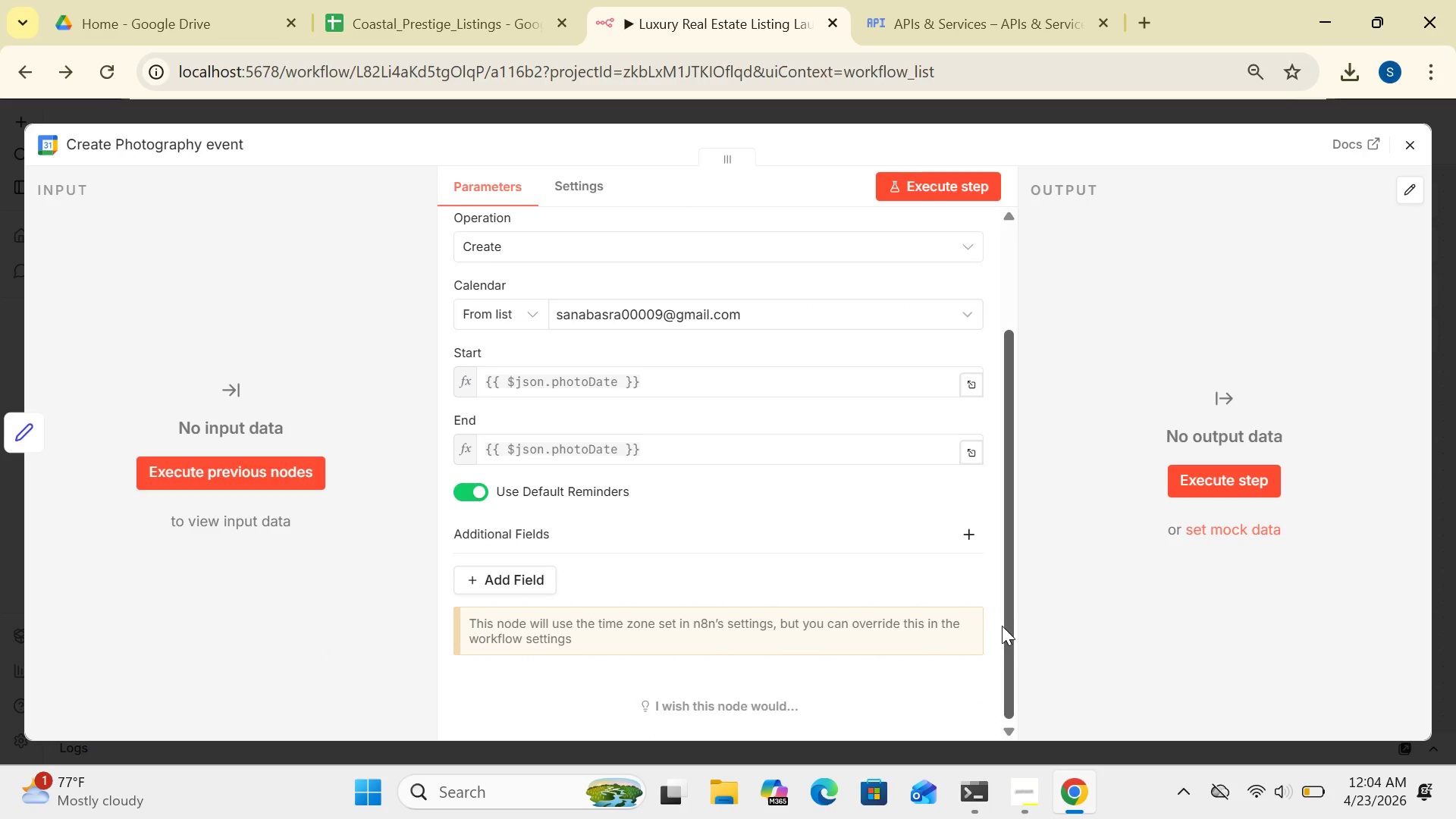 
left_click_drag(start_coordinate=[1010, 624], to_coordinate=[1009, 646])
 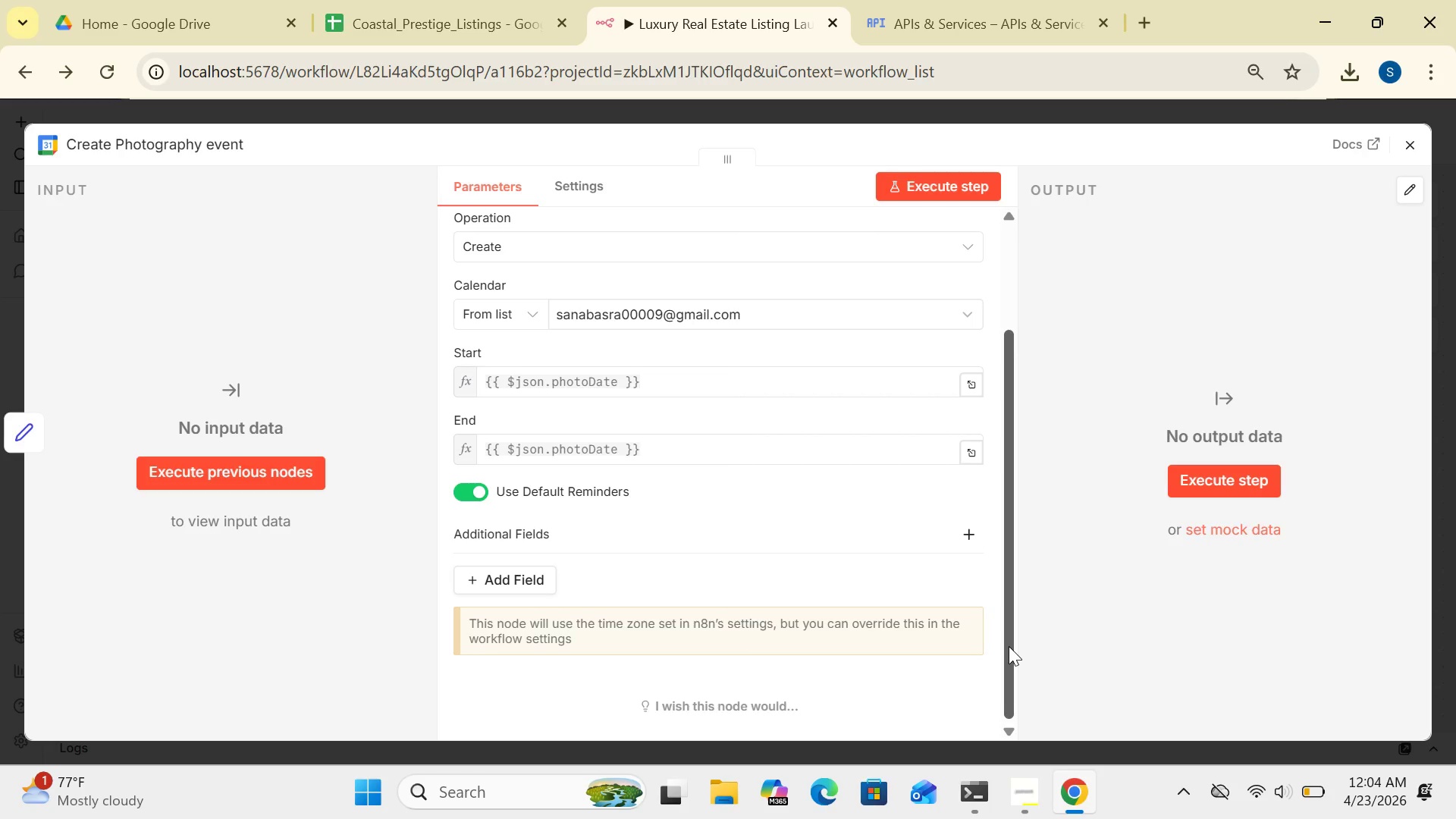 
left_click_drag(start_coordinate=[1009, 646], to_coordinate=[1018, 418])
 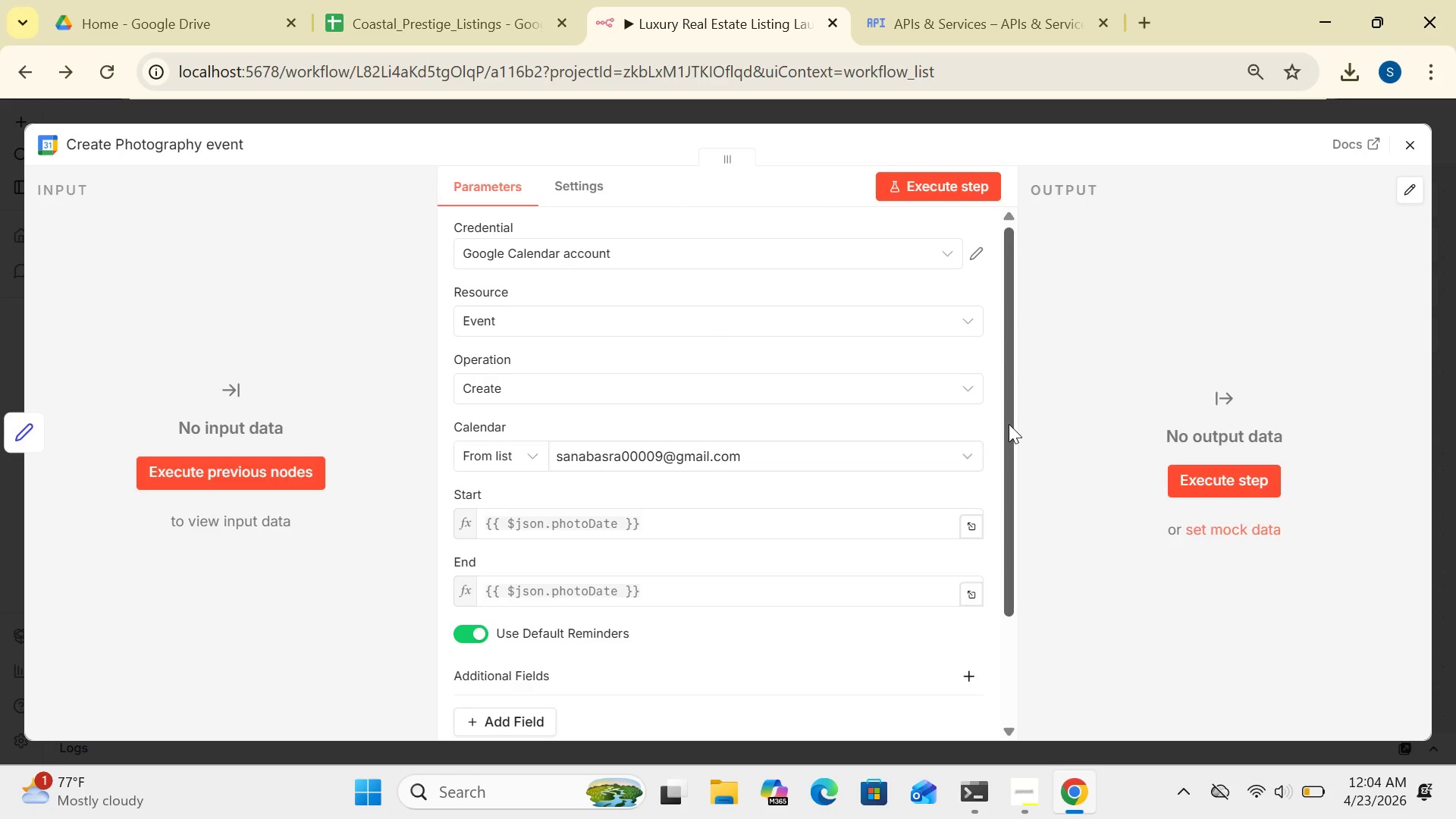 
wait(24.05)
 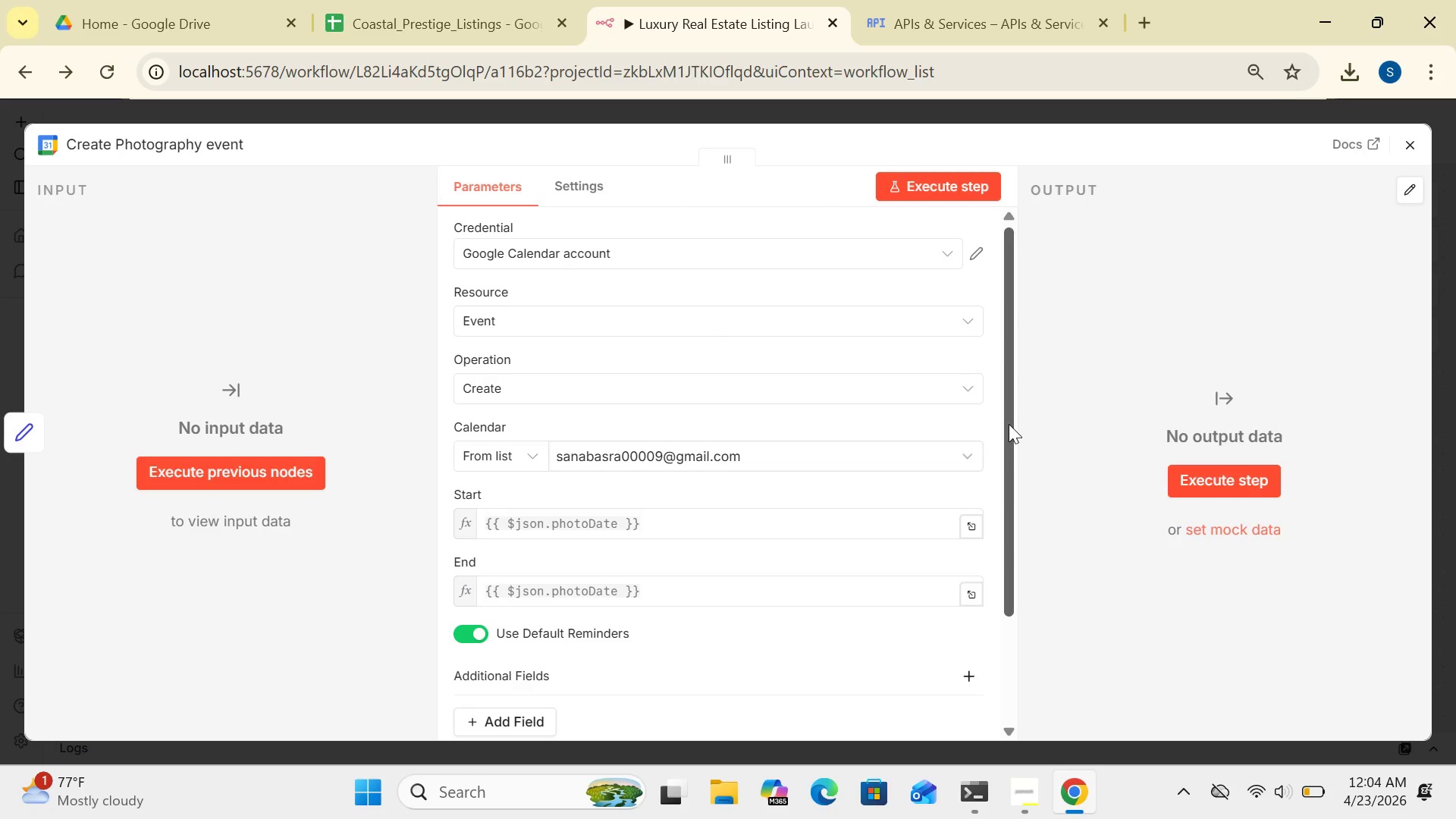 
left_click_drag(start_coordinate=[1009, 424], to_coordinate=[1031, 433])
 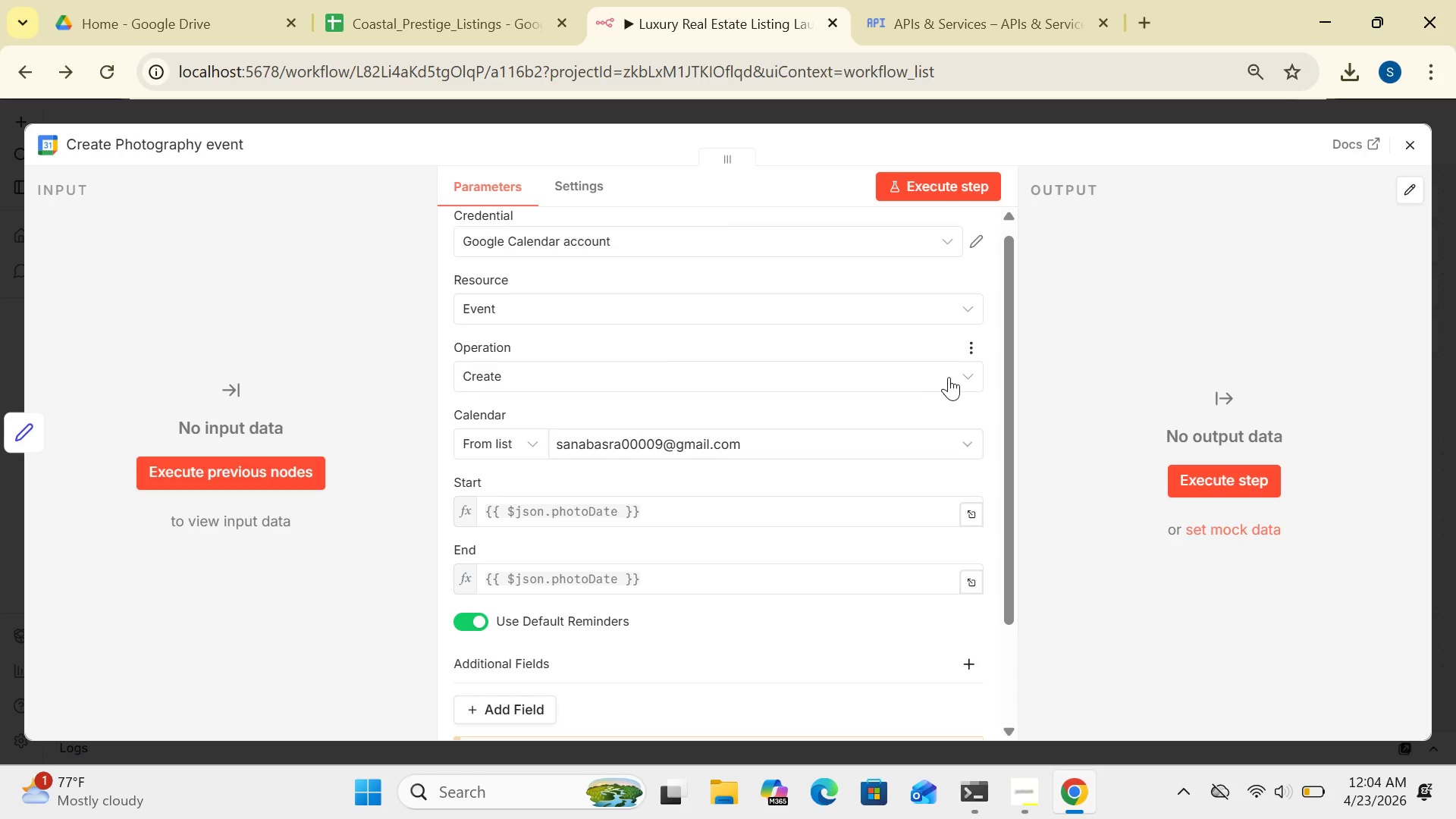 
left_click([949, 377])
 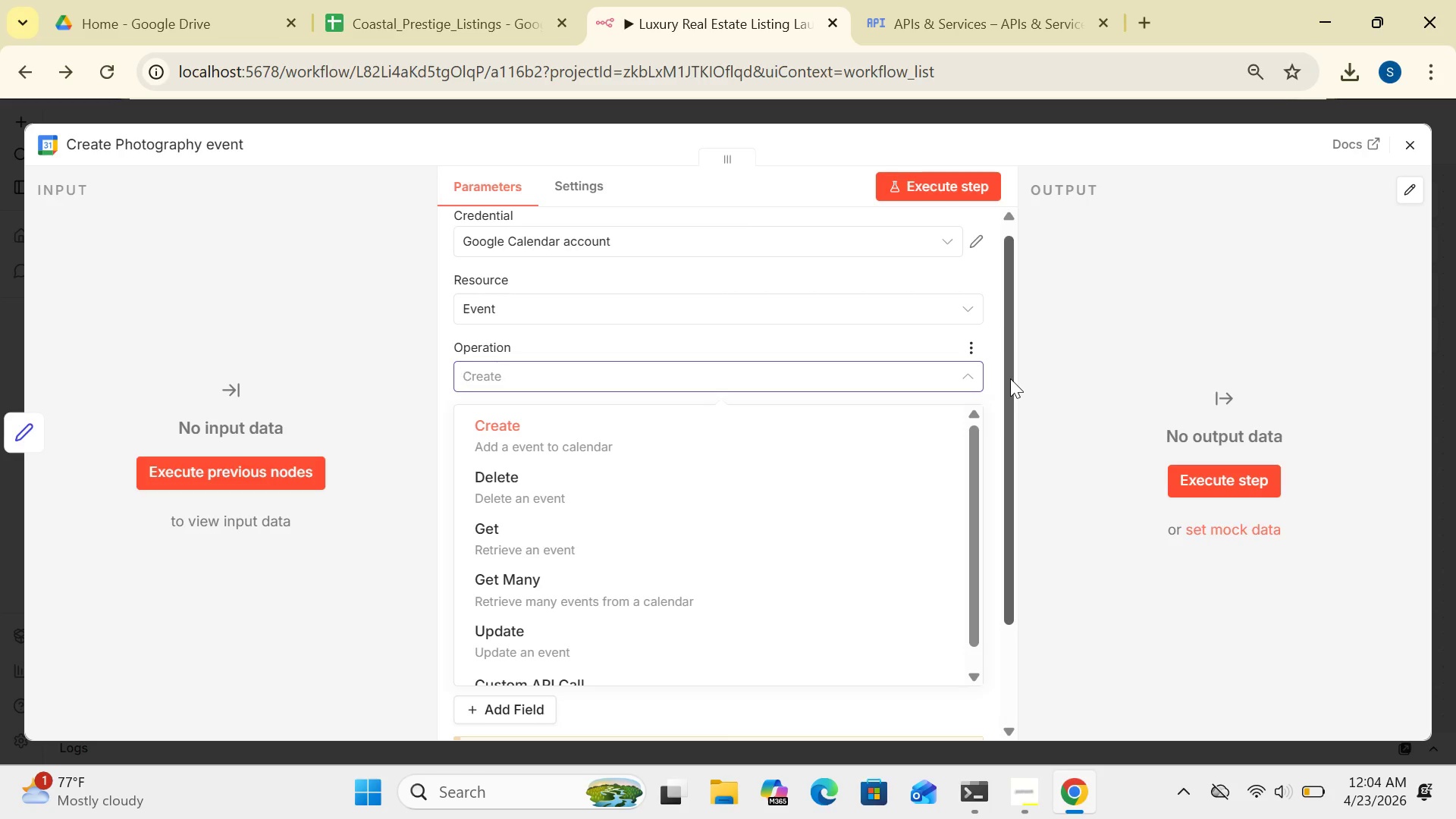 
left_click([1010, 378])
 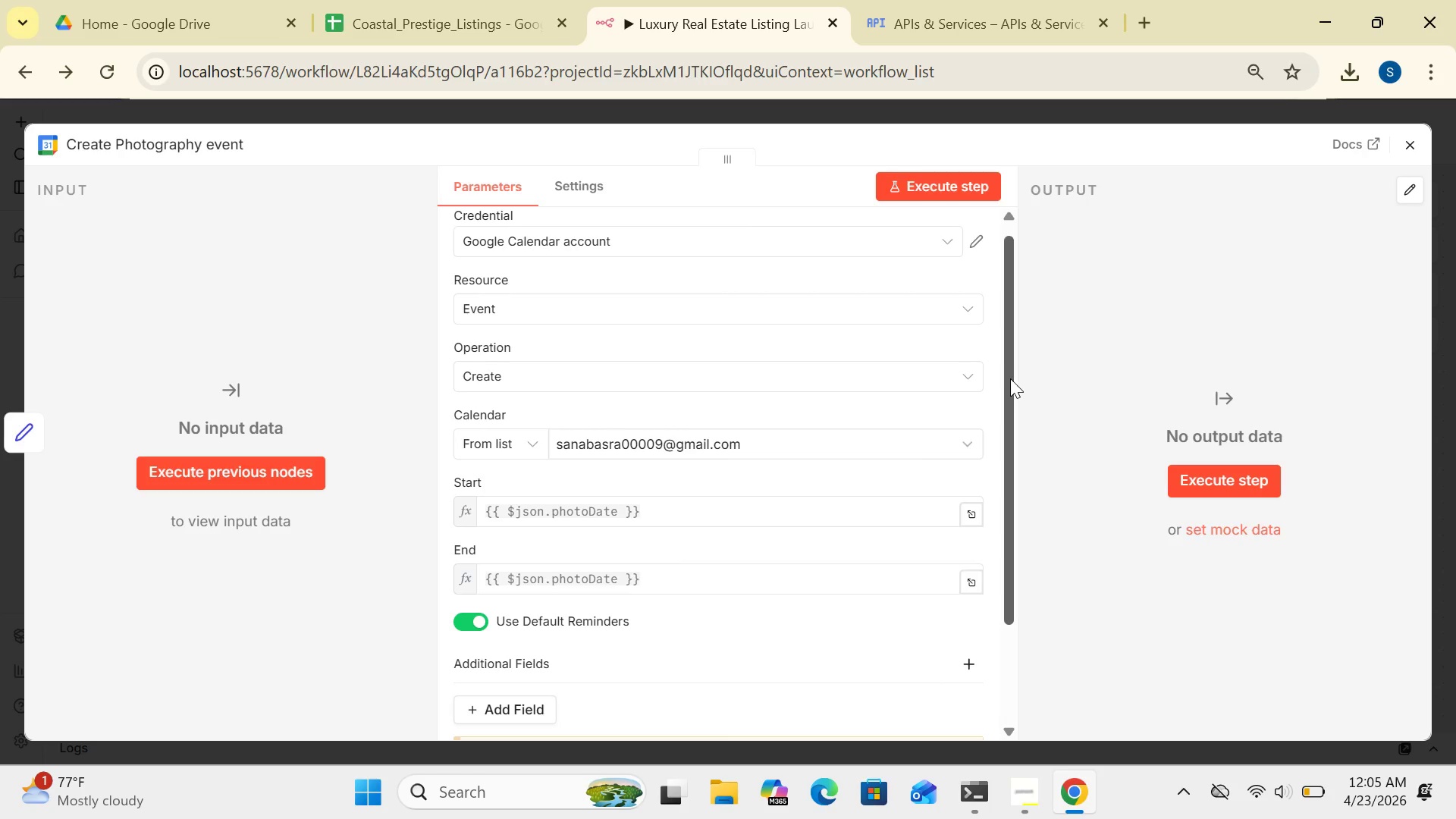 
wait(7.62)
 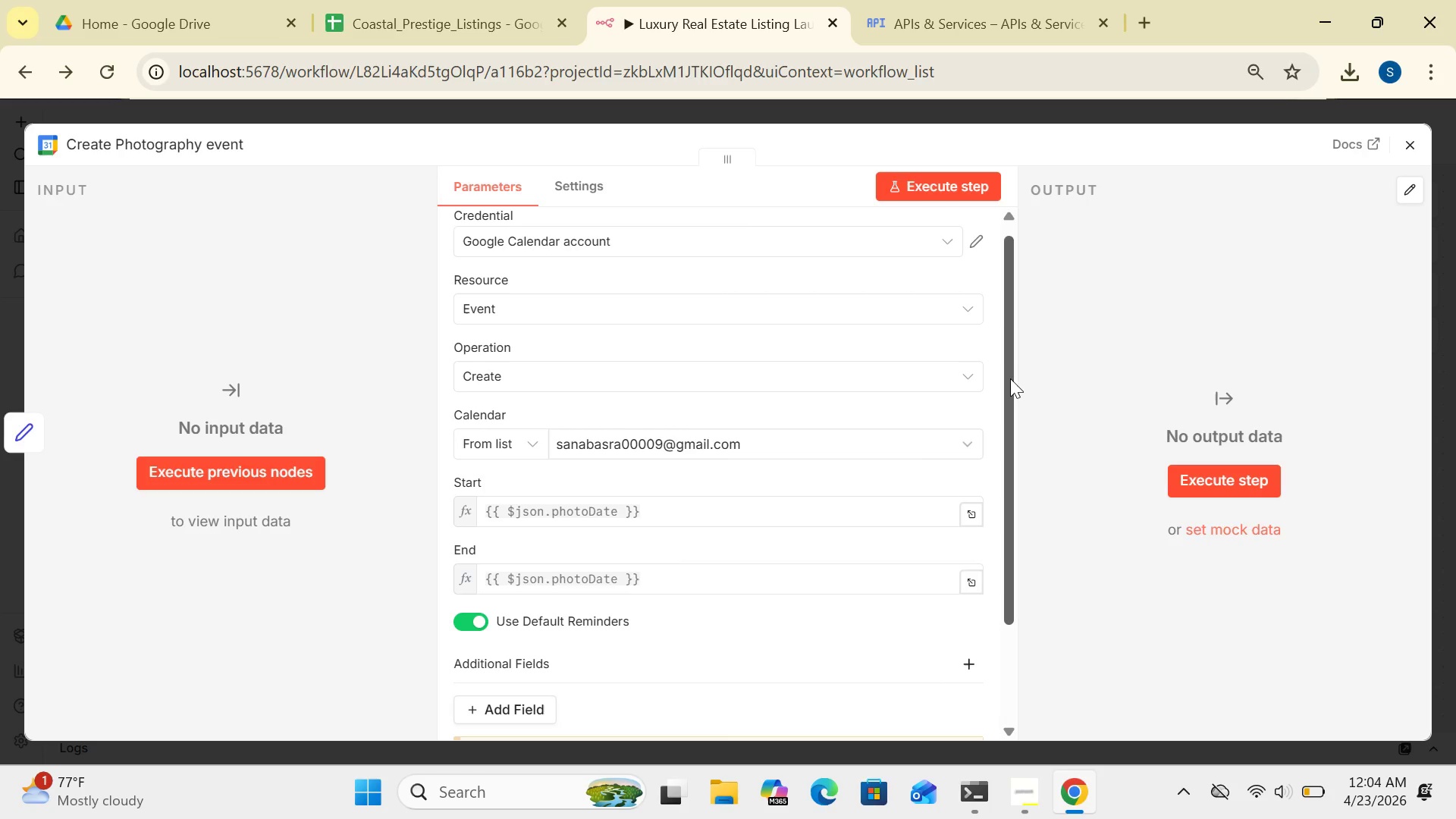 
left_click_drag(start_coordinate=[1006, 371], to_coordinate=[983, 557])
 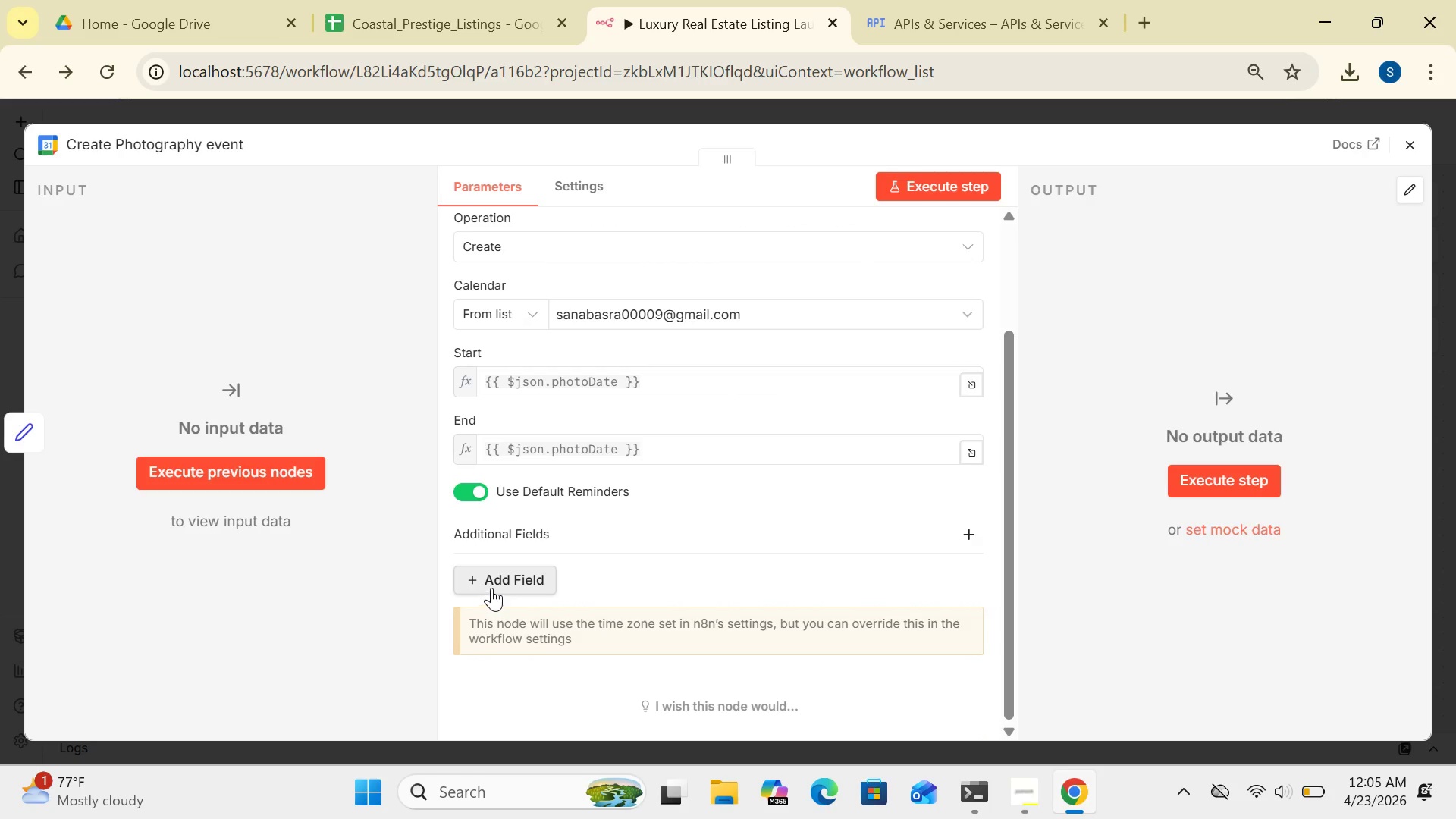 
left_click([491, 588])
 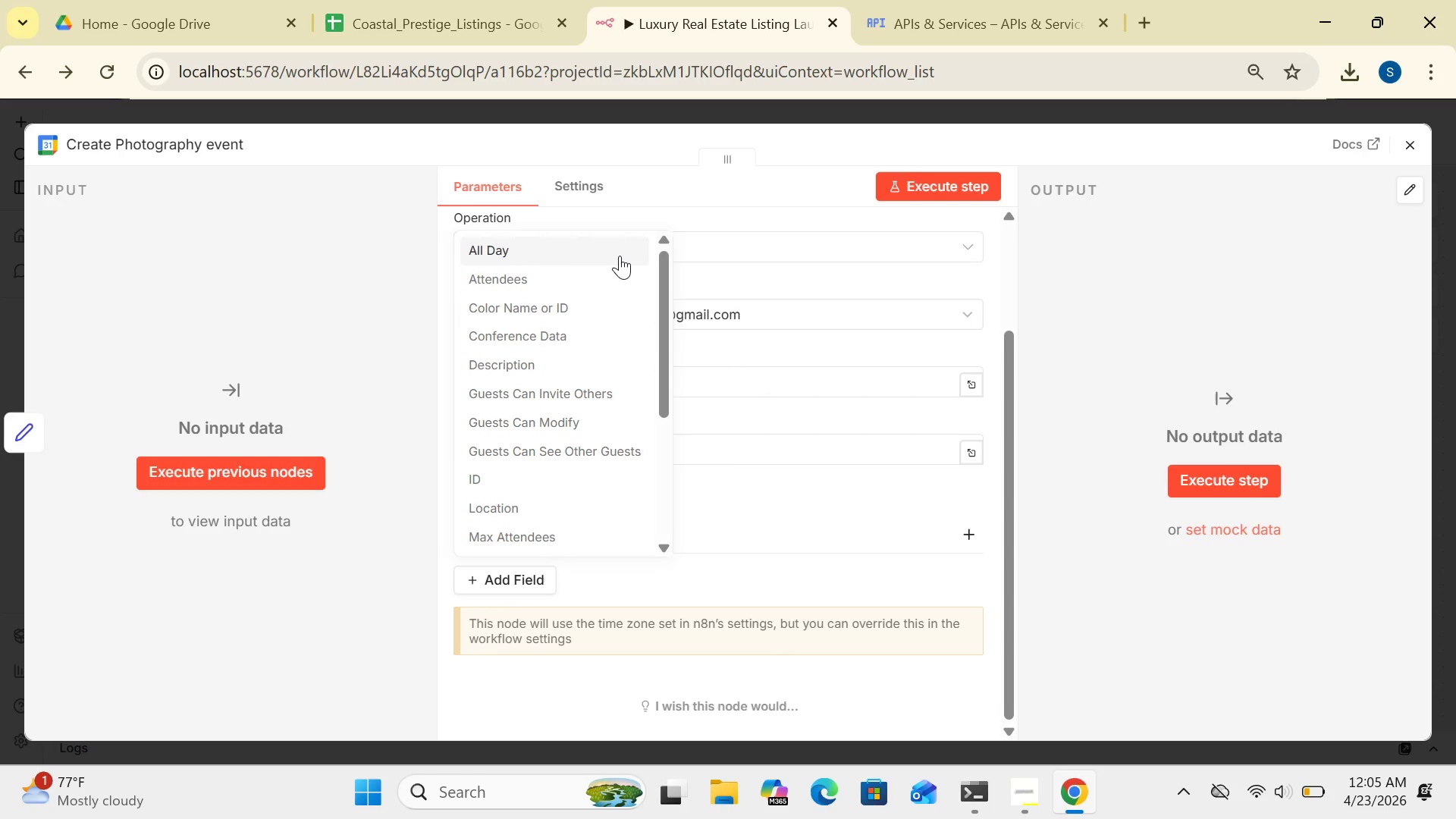 
wait(15.94)
 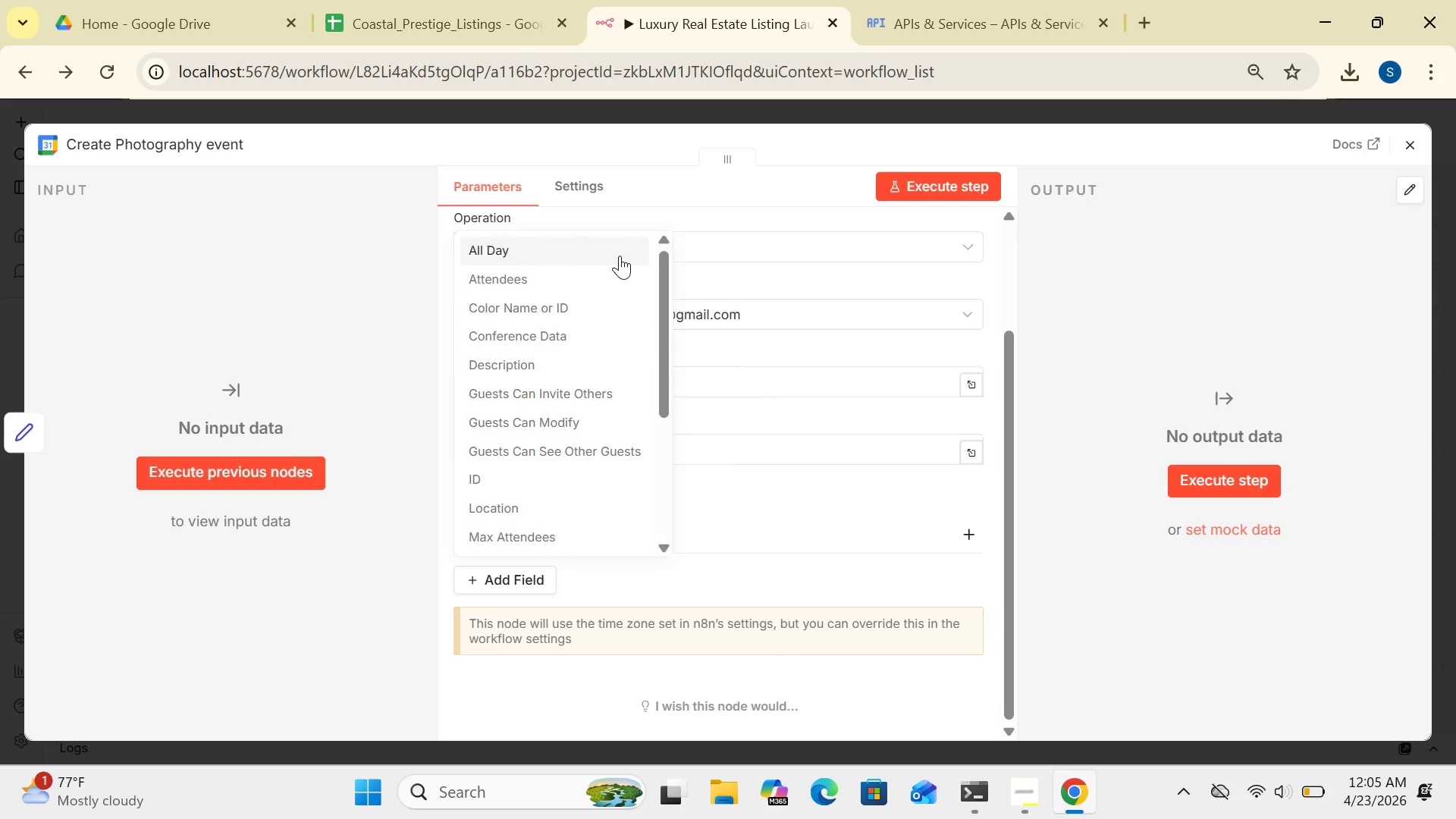 
left_click_drag(start_coordinate=[666, 336], to_coordinate=[671, 314])
 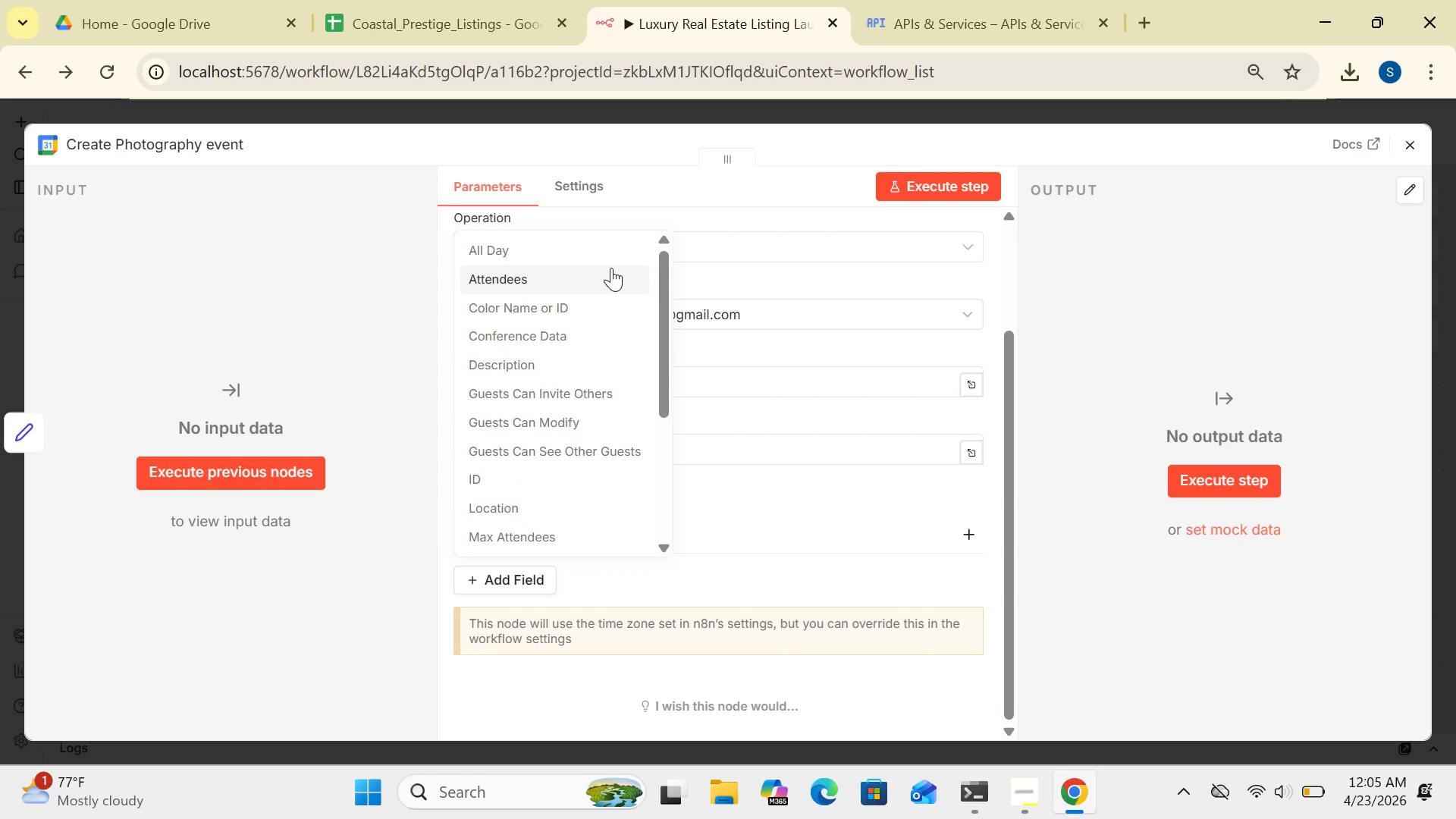 
left_click([566, 246])
 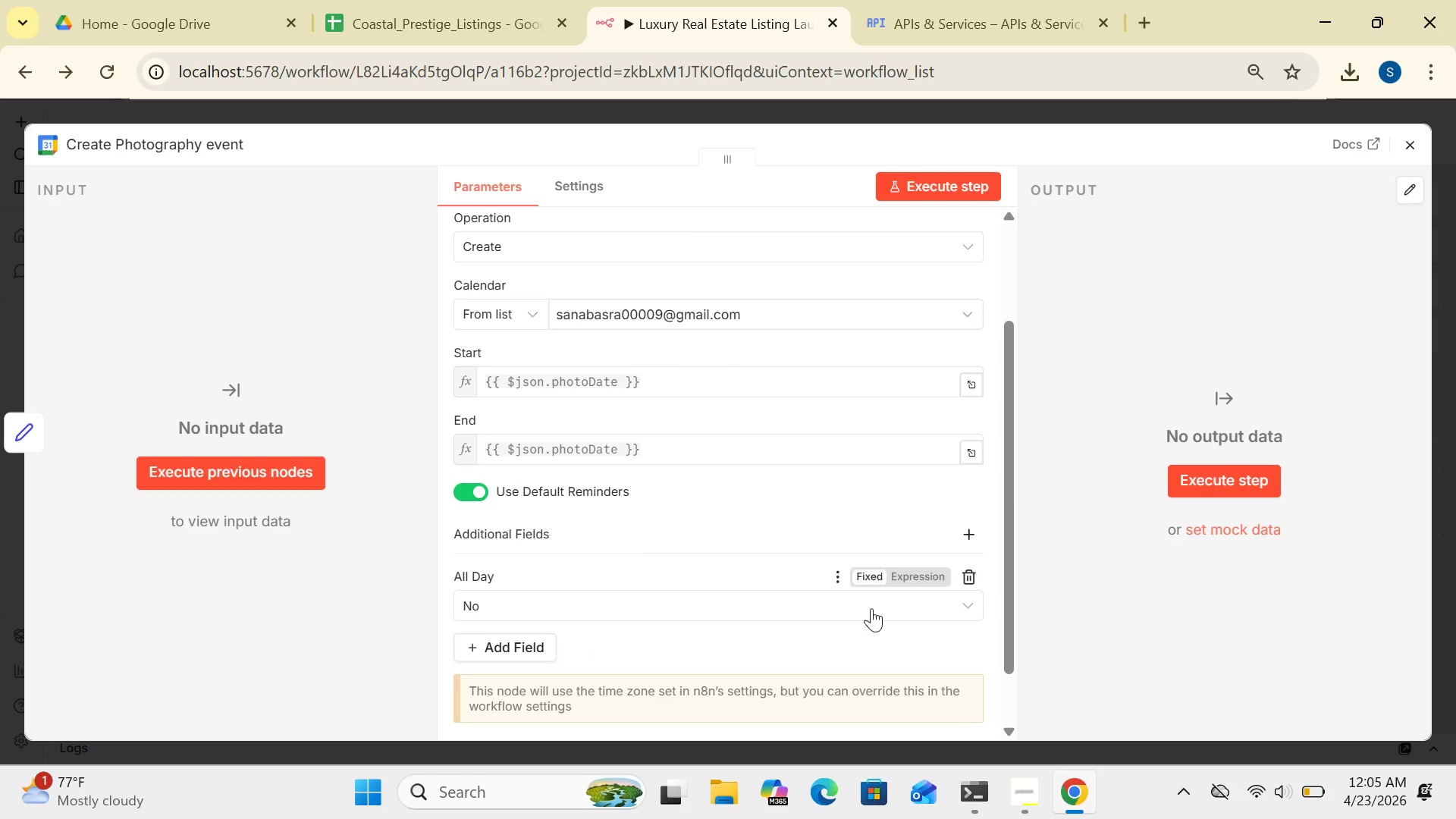 
left_click_drag(start_coordinate=[1009, 590], to_coordinate=[1011, 642])
 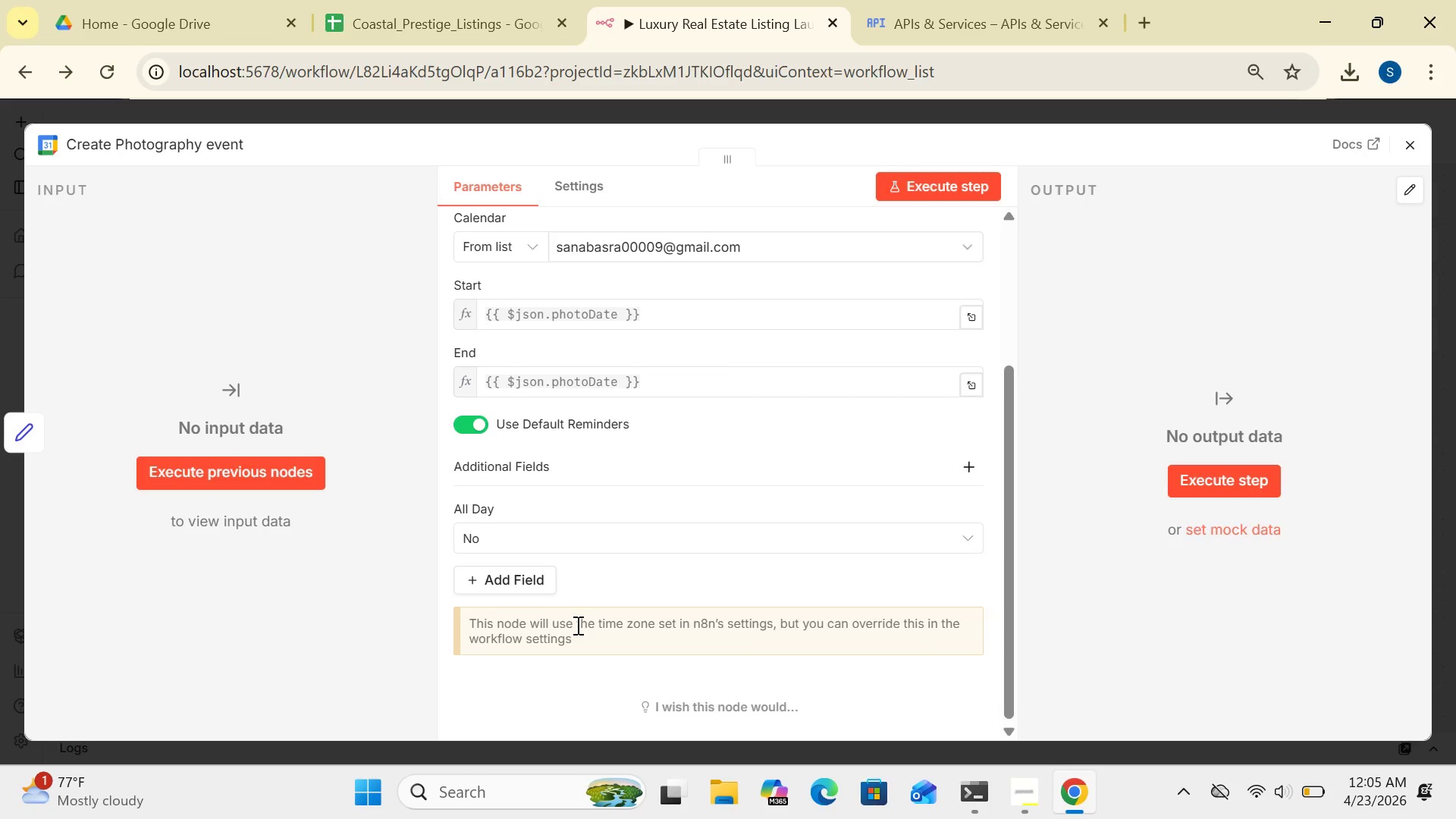 
left_click([536, 573])
 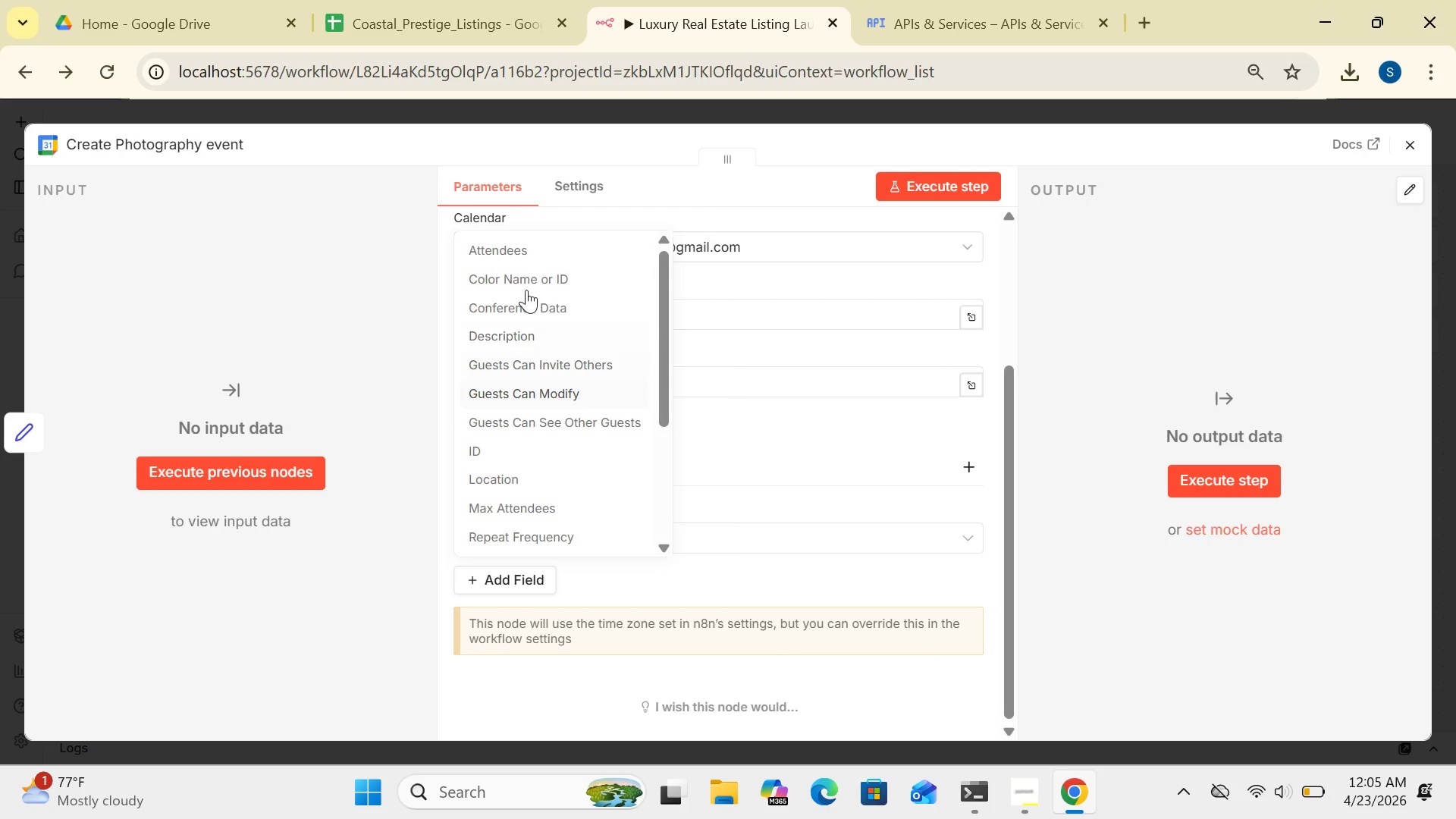 
left_click([527, 250])
 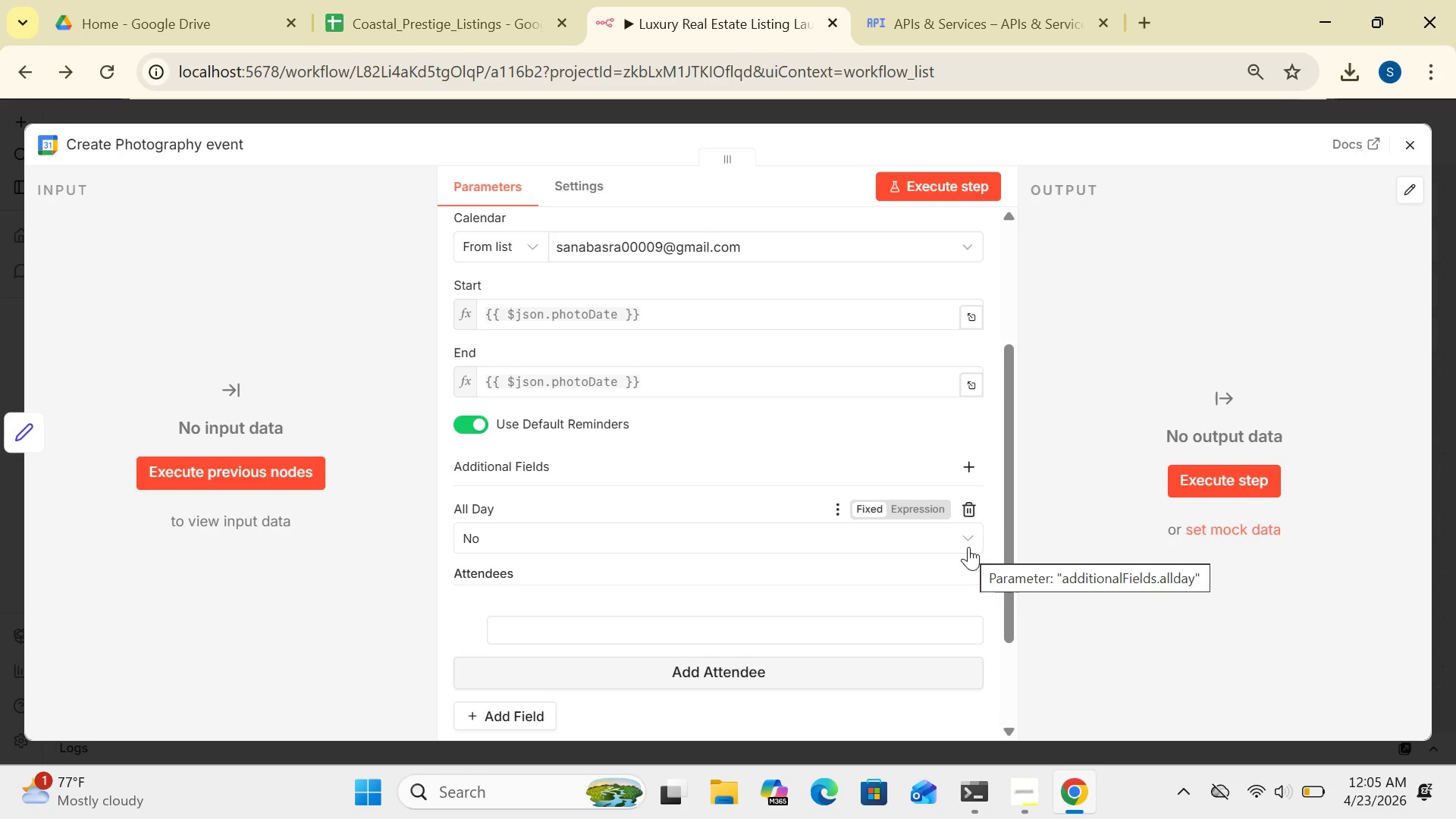 
left_click([968, 547])
 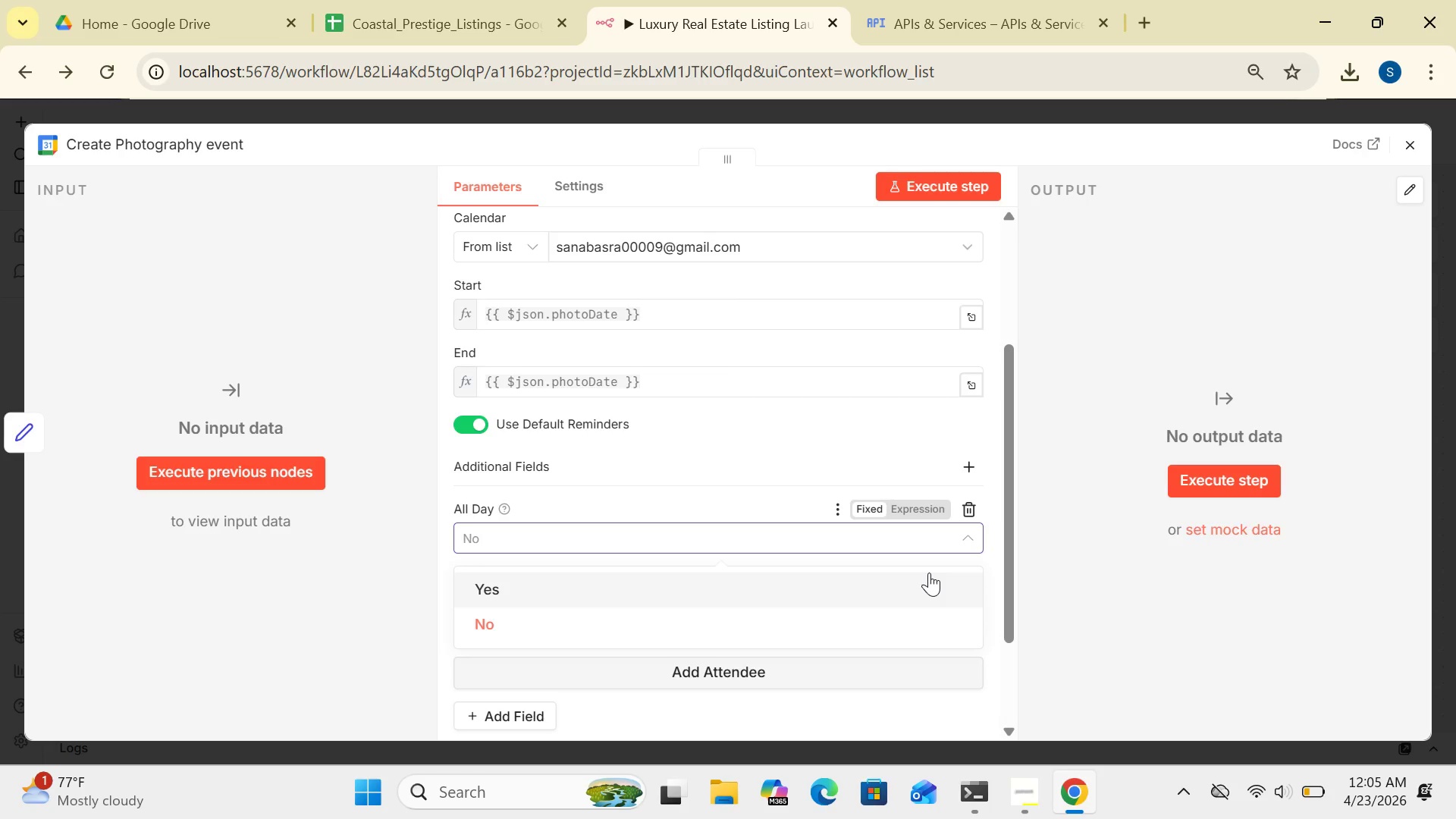 
left_click([1073, 553])
 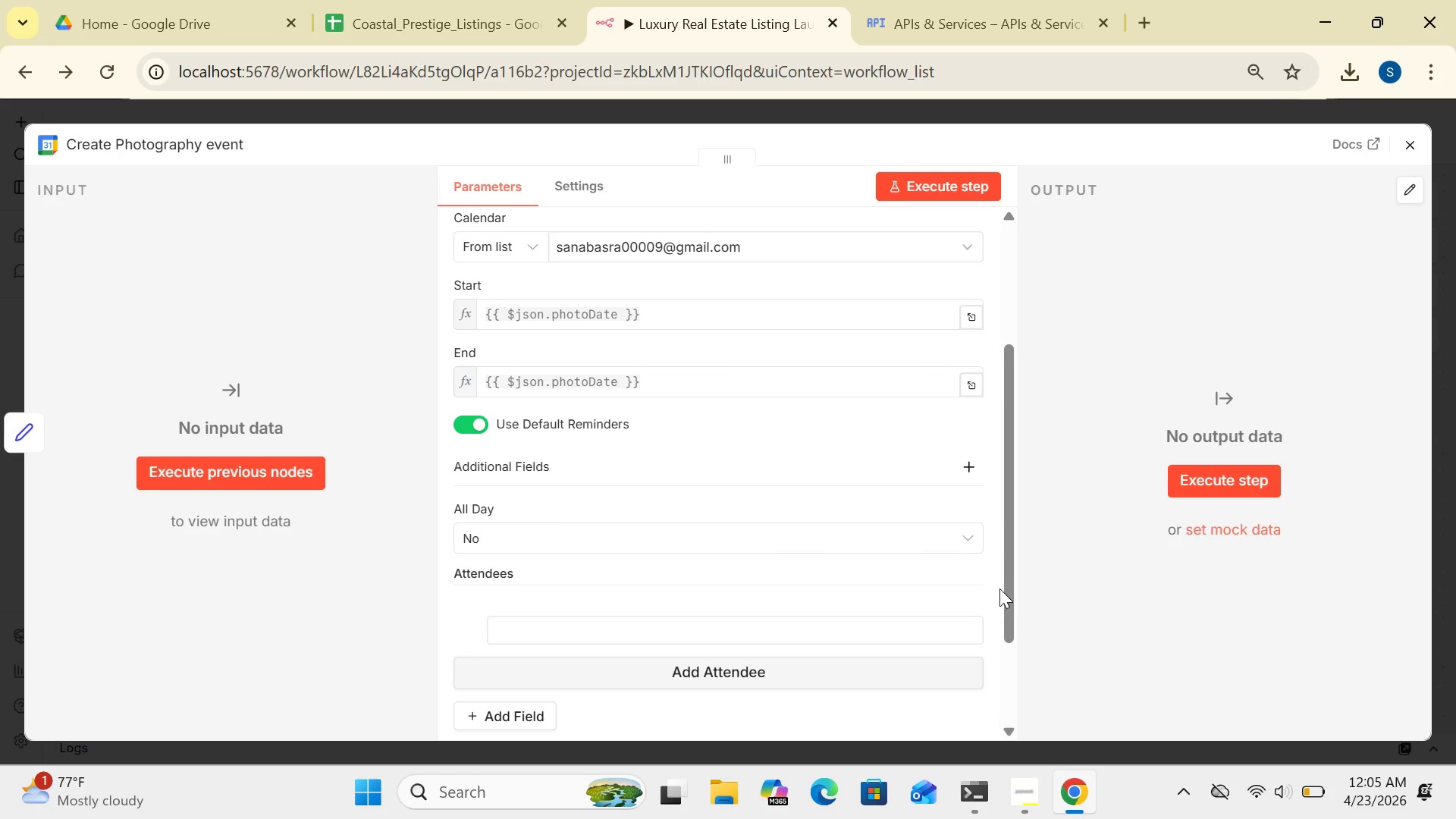 
left_click_drag(start_coordinate=[1011, 592], to_coordinate=[1009, 621])
 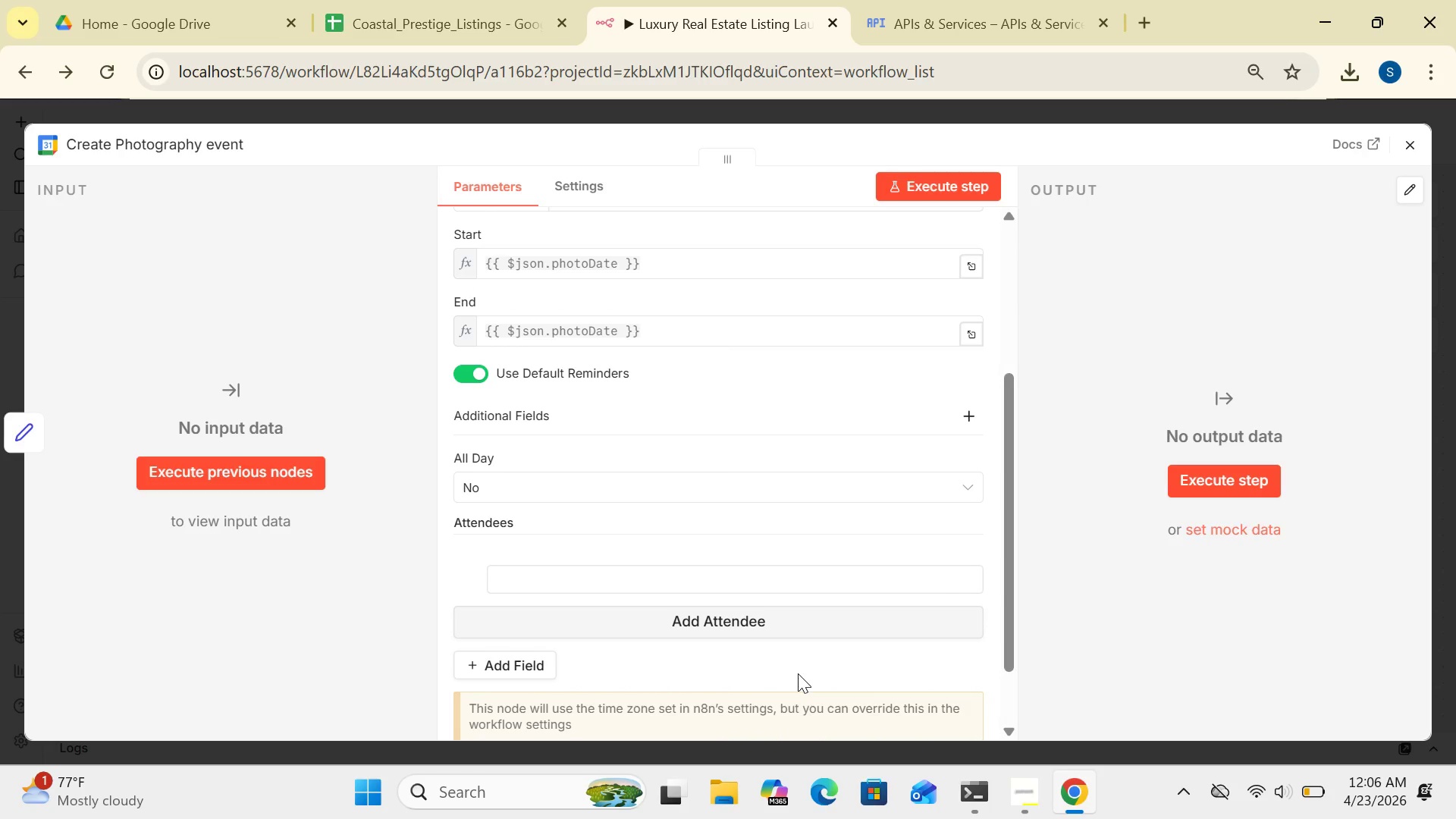 
wait(12.78)
 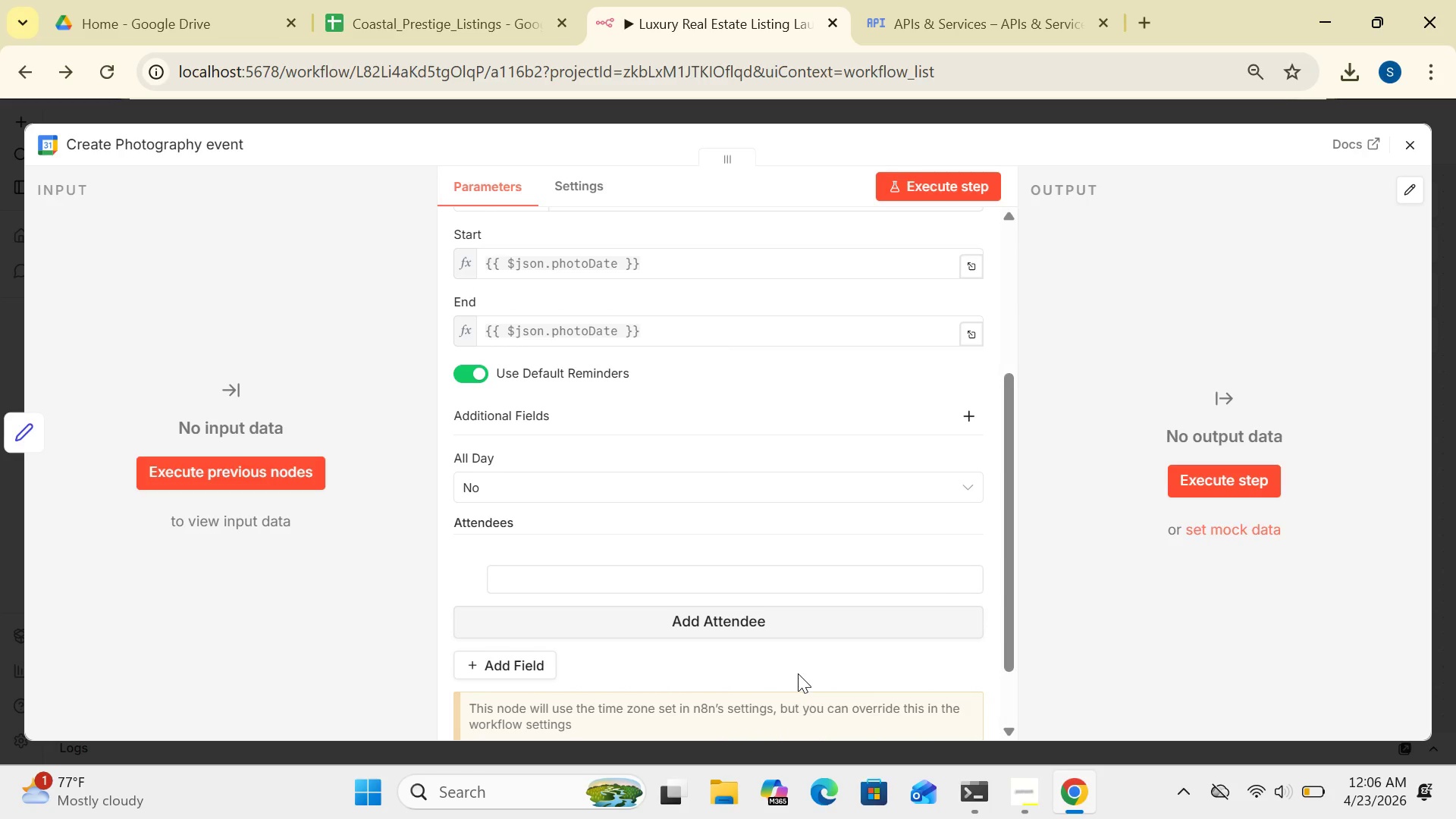 
left_click_drag(start_coordinate=[1004, 563], to_coordinate=[1006, 604])
 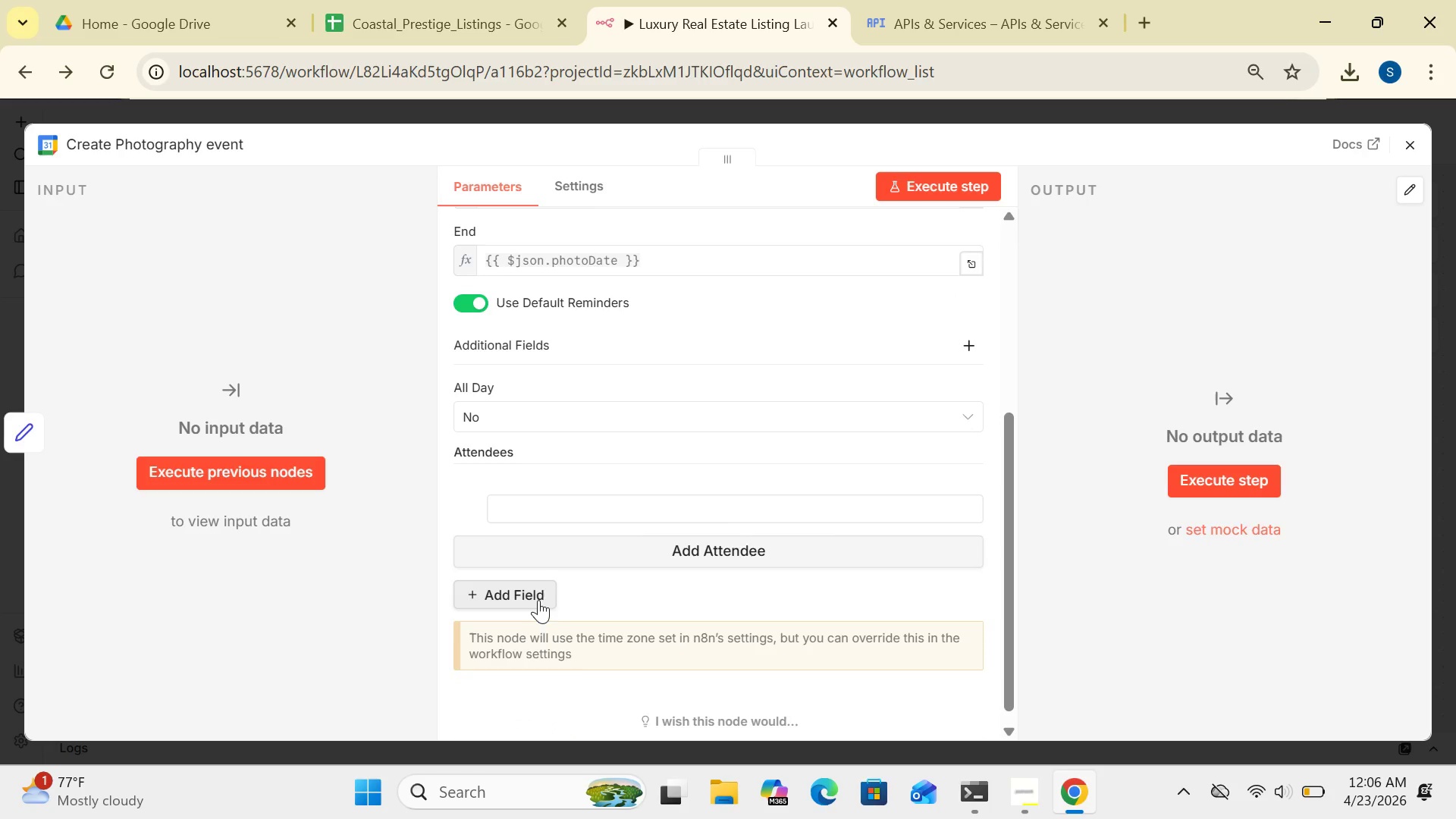 
left_click([537, 598])
 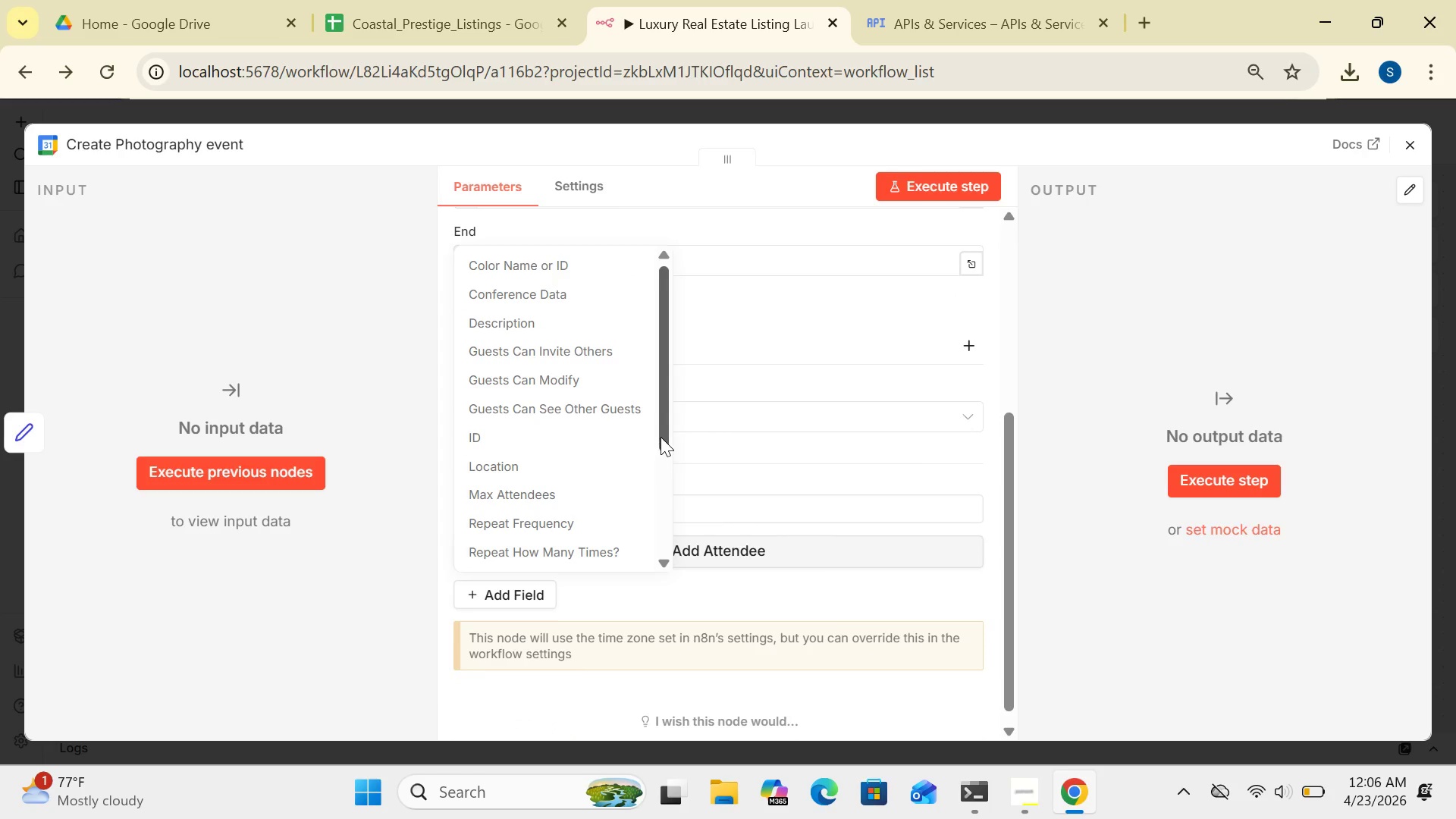 
left_click_drag(start_coordinate=[661, 435], to_coordinate=[662, 544])
 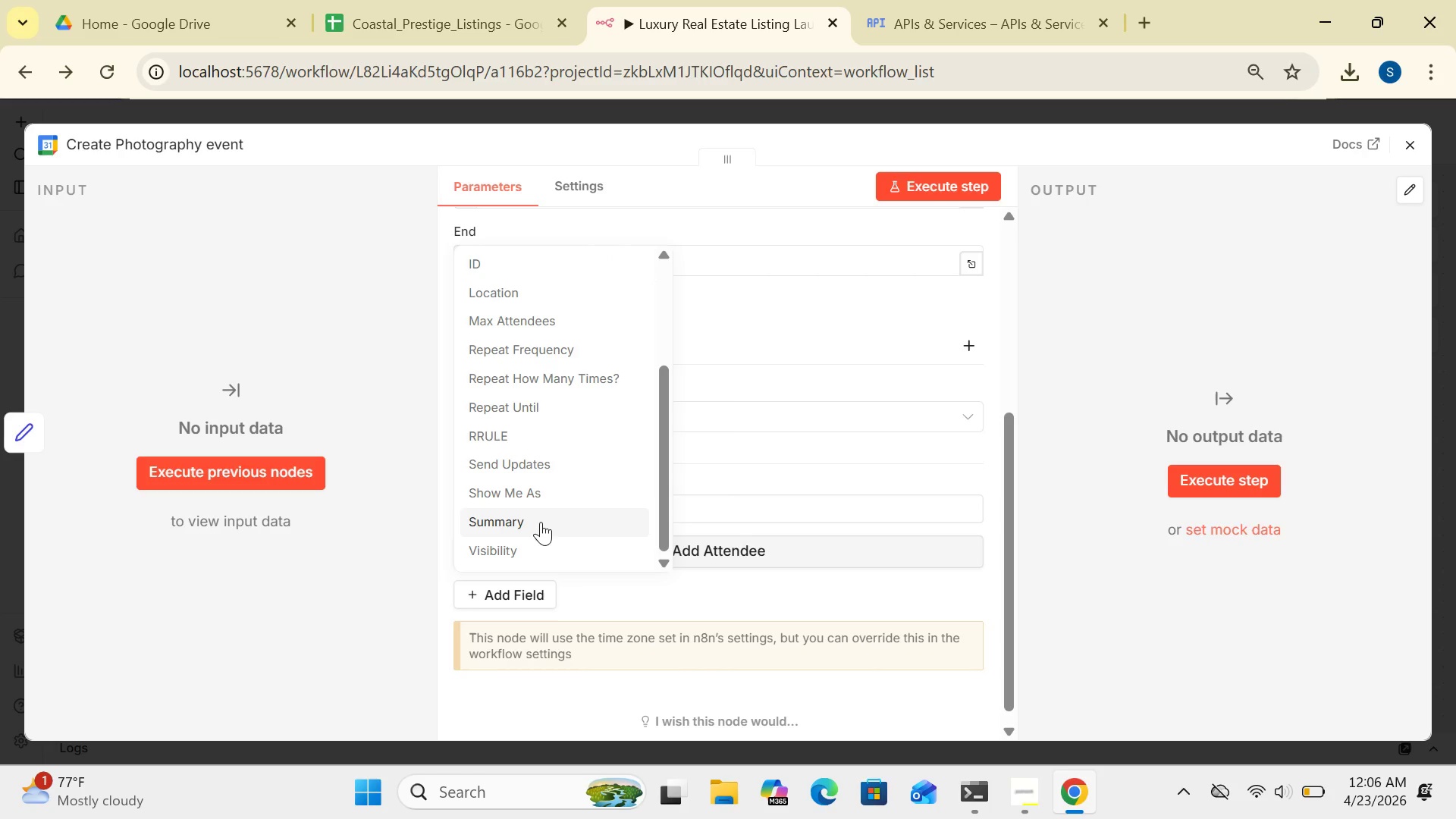 
left_click([540, 522])
 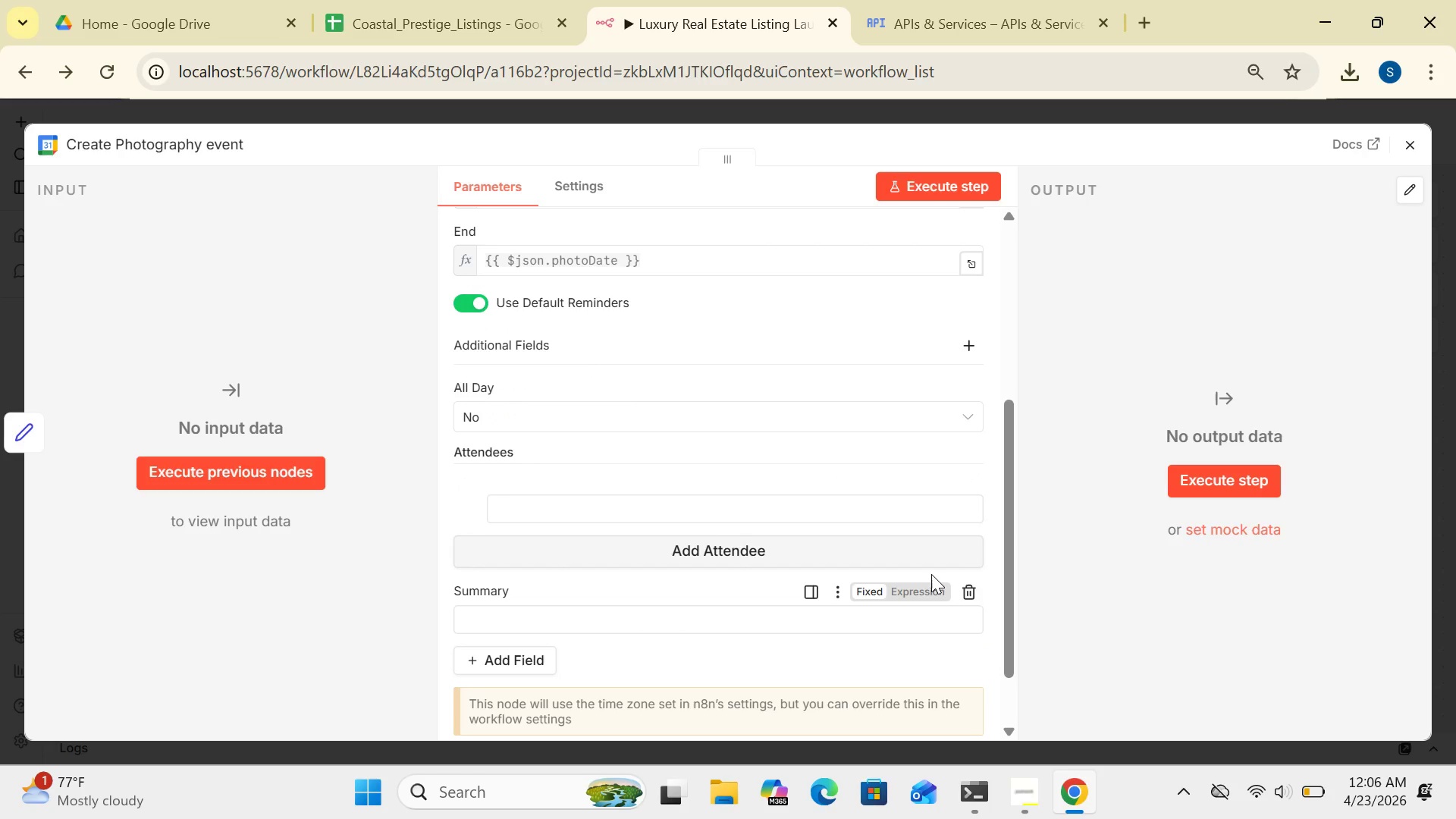 
left_click_drag(start_coordinate=[1013, 573], to_coordinate=[1012, 527])
 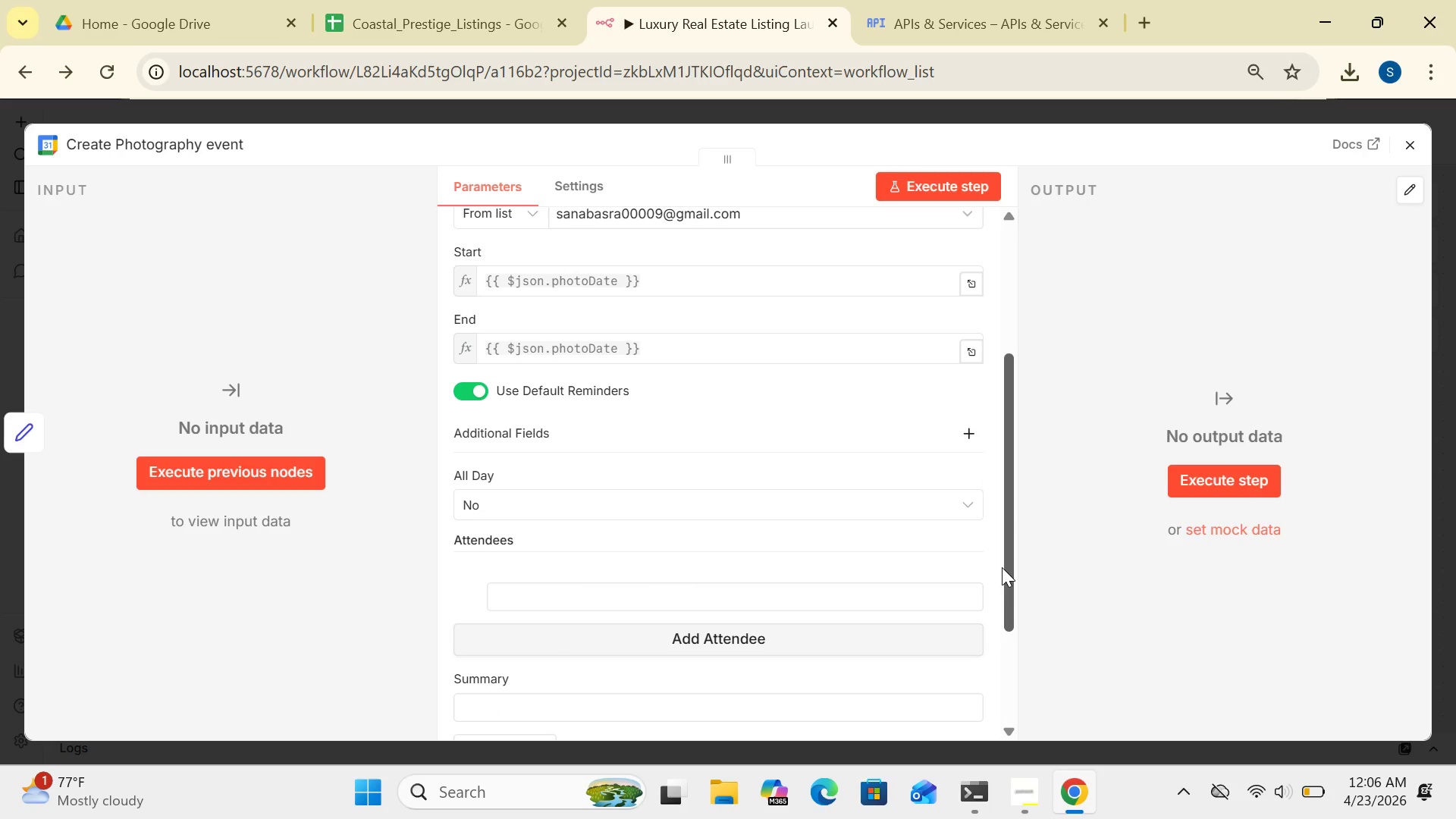 
left_click_drag(start_coordinate=[1002, 567], to_coordinate=[1011, 617])
 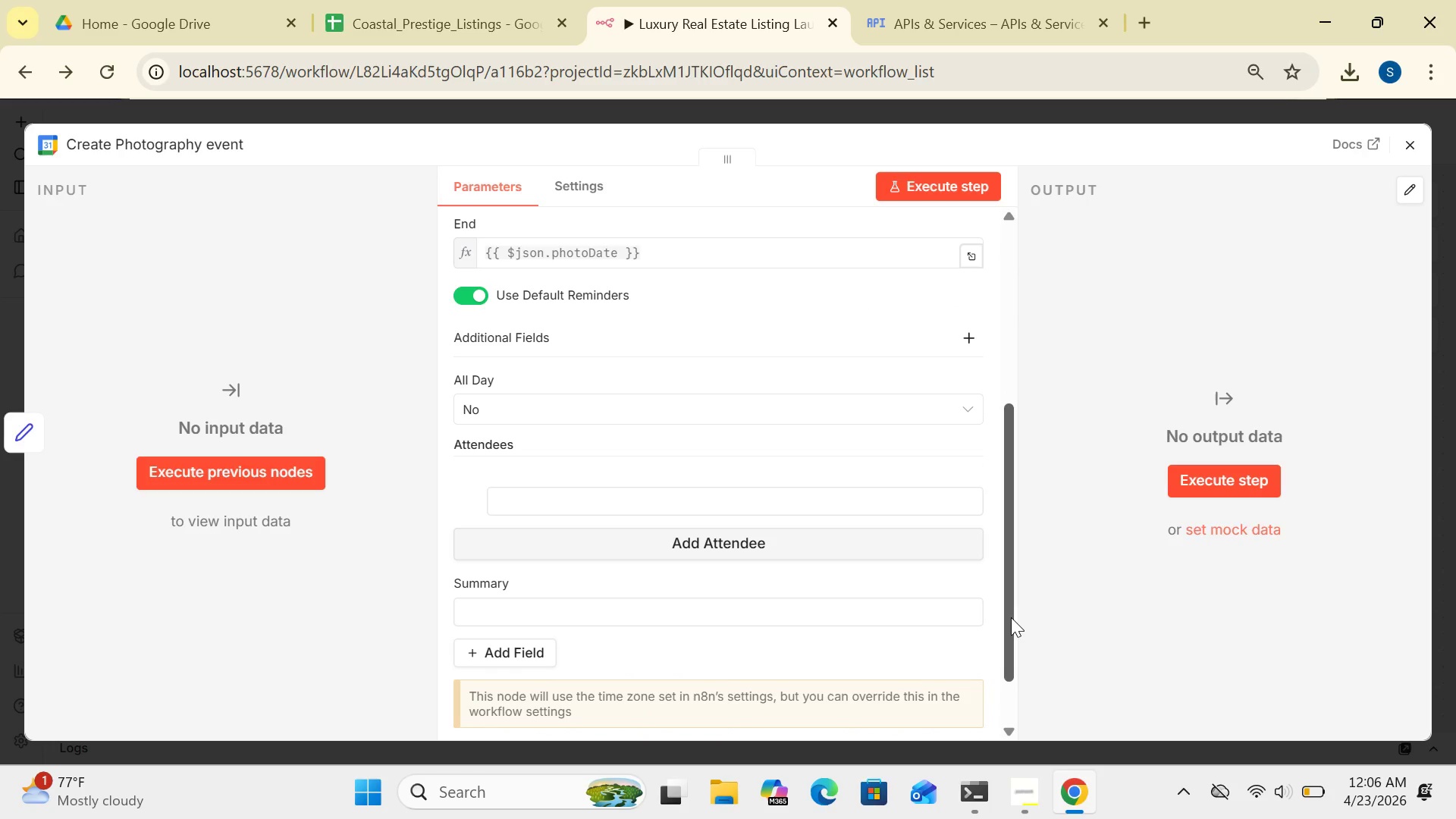 
wait(6.56)
 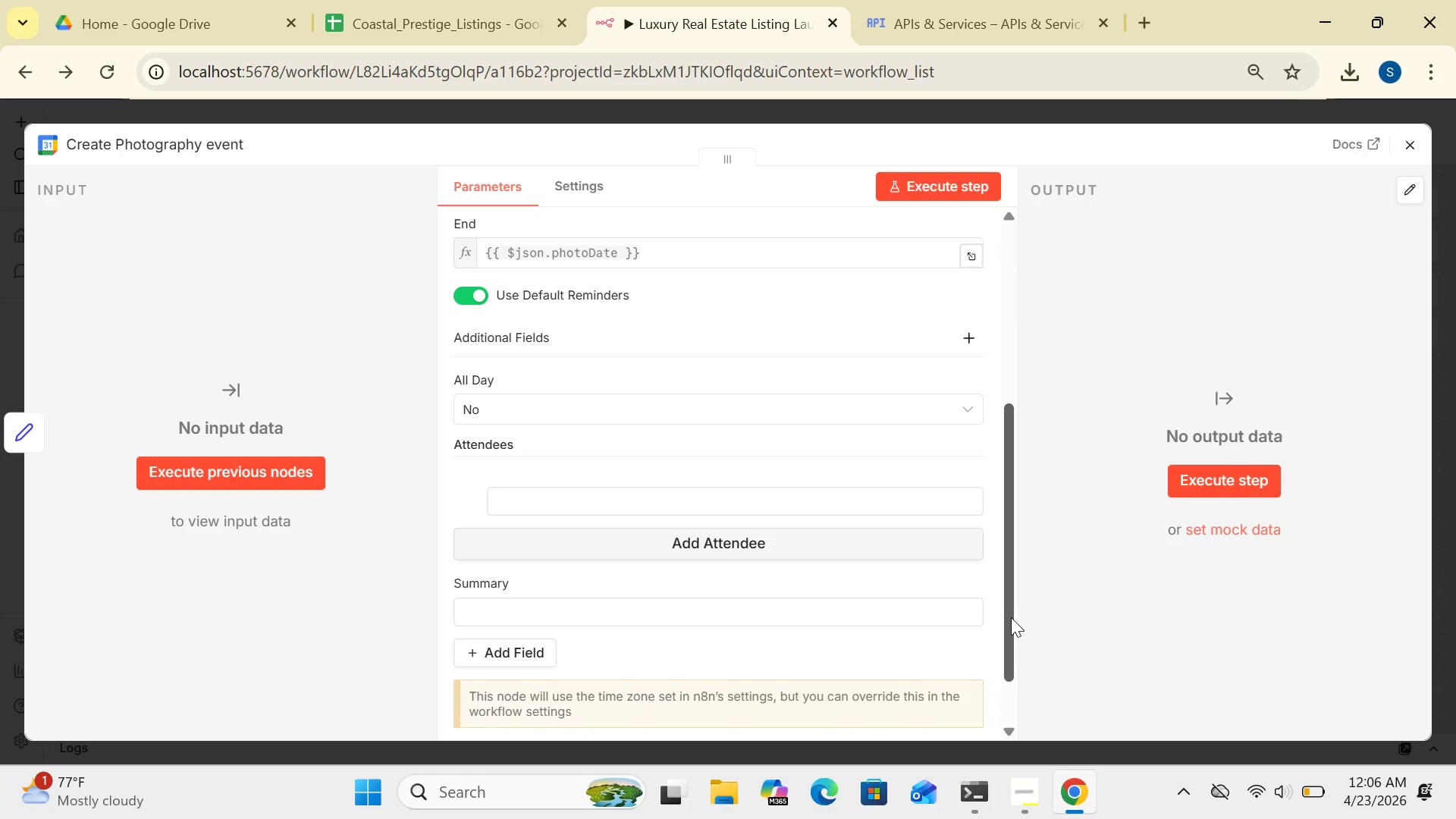 
left_click_drag(start_coordinate=[1008, 607], to_coordinate=[1021, 616])
 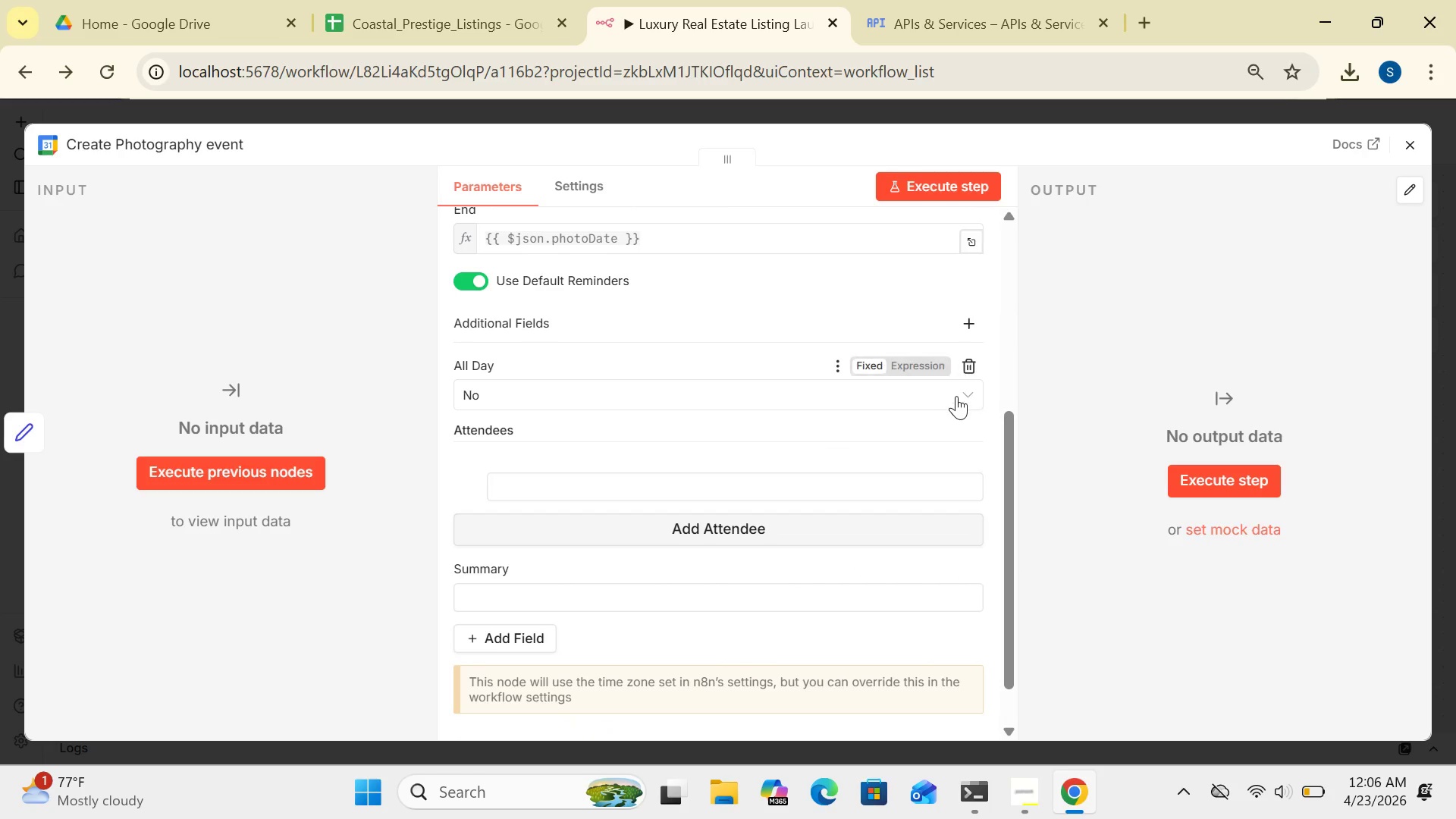 
left_click([956, 395])
 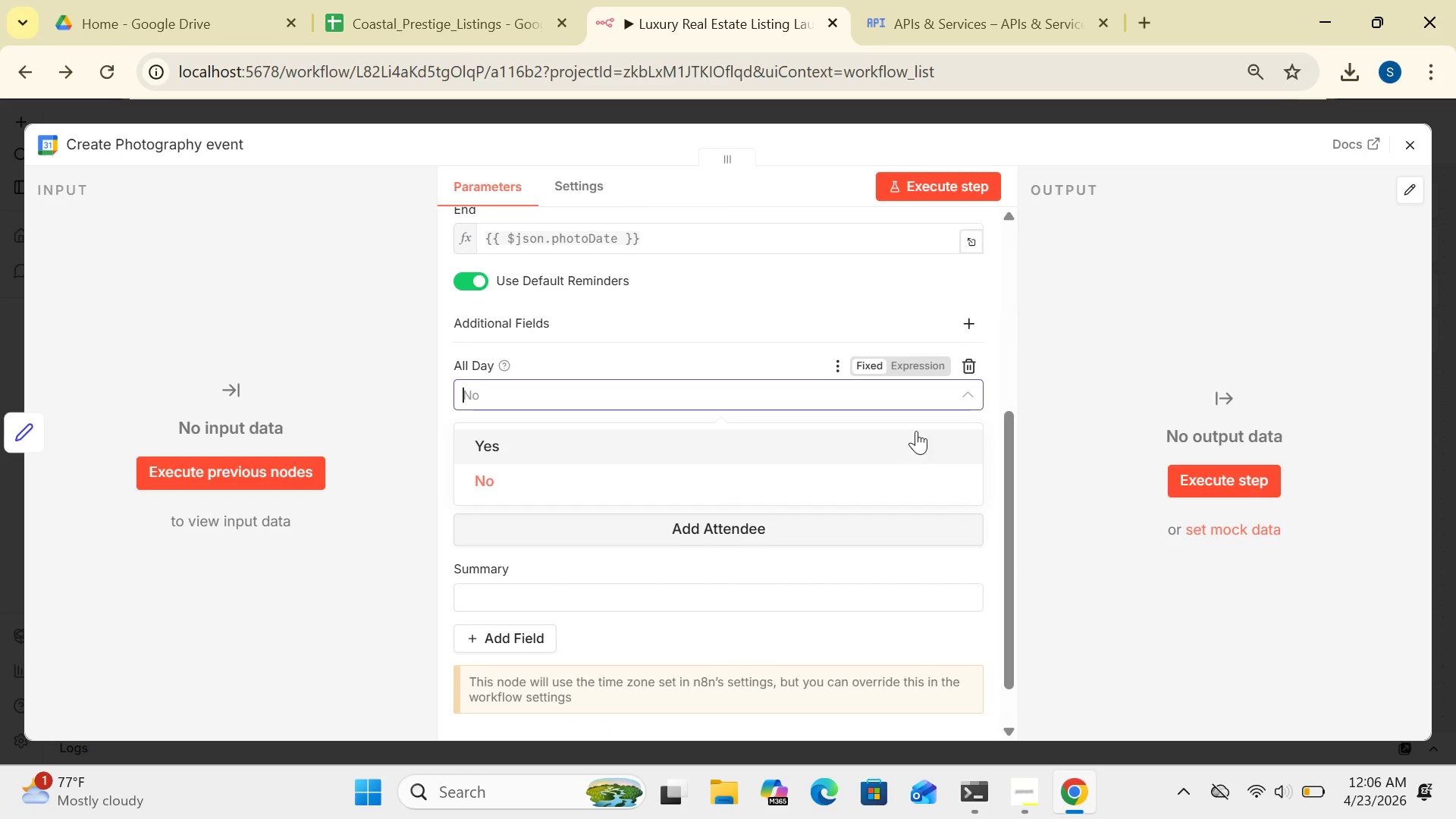 
left_click([961, 388])
 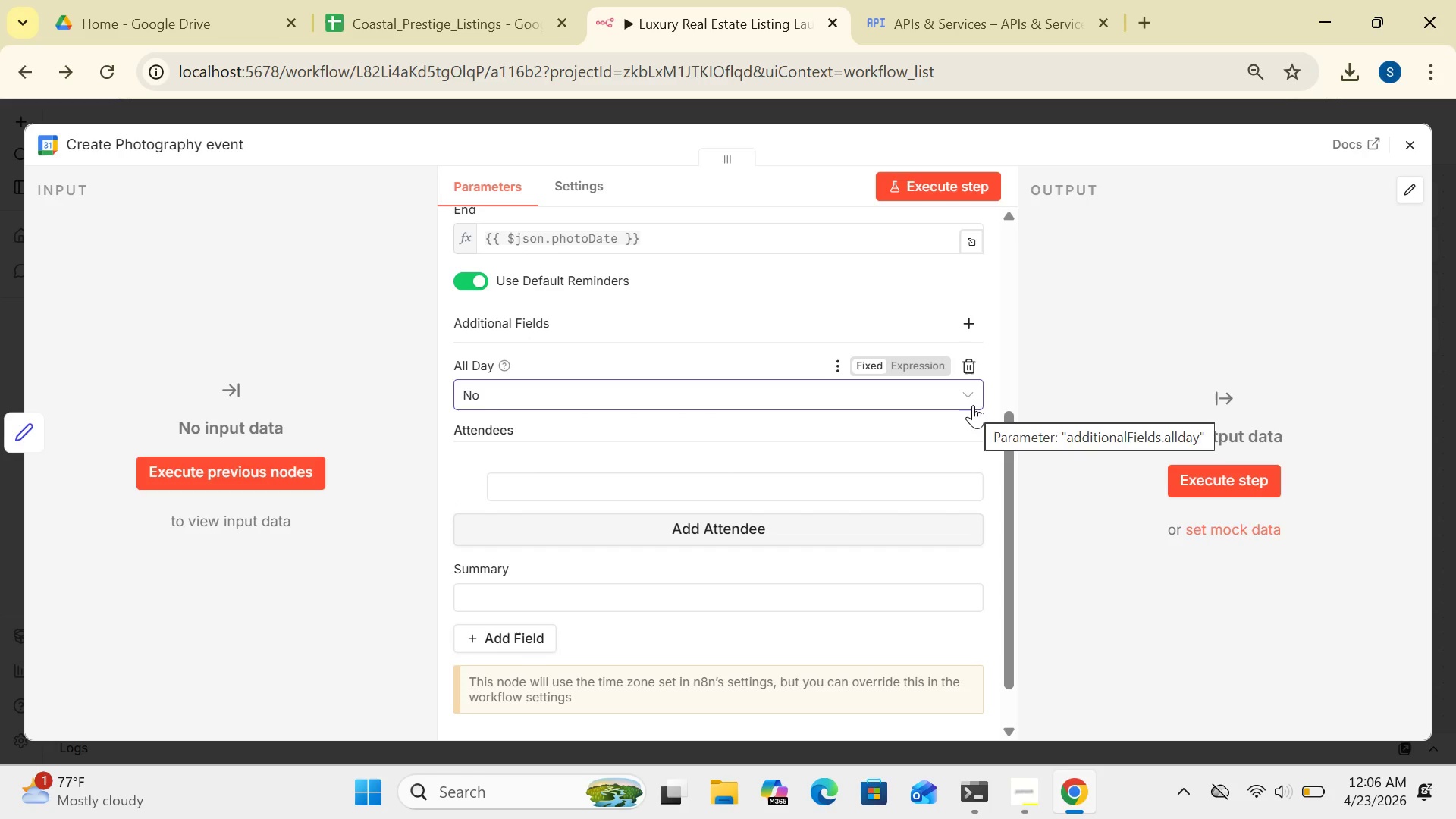 
wait(7.7)
 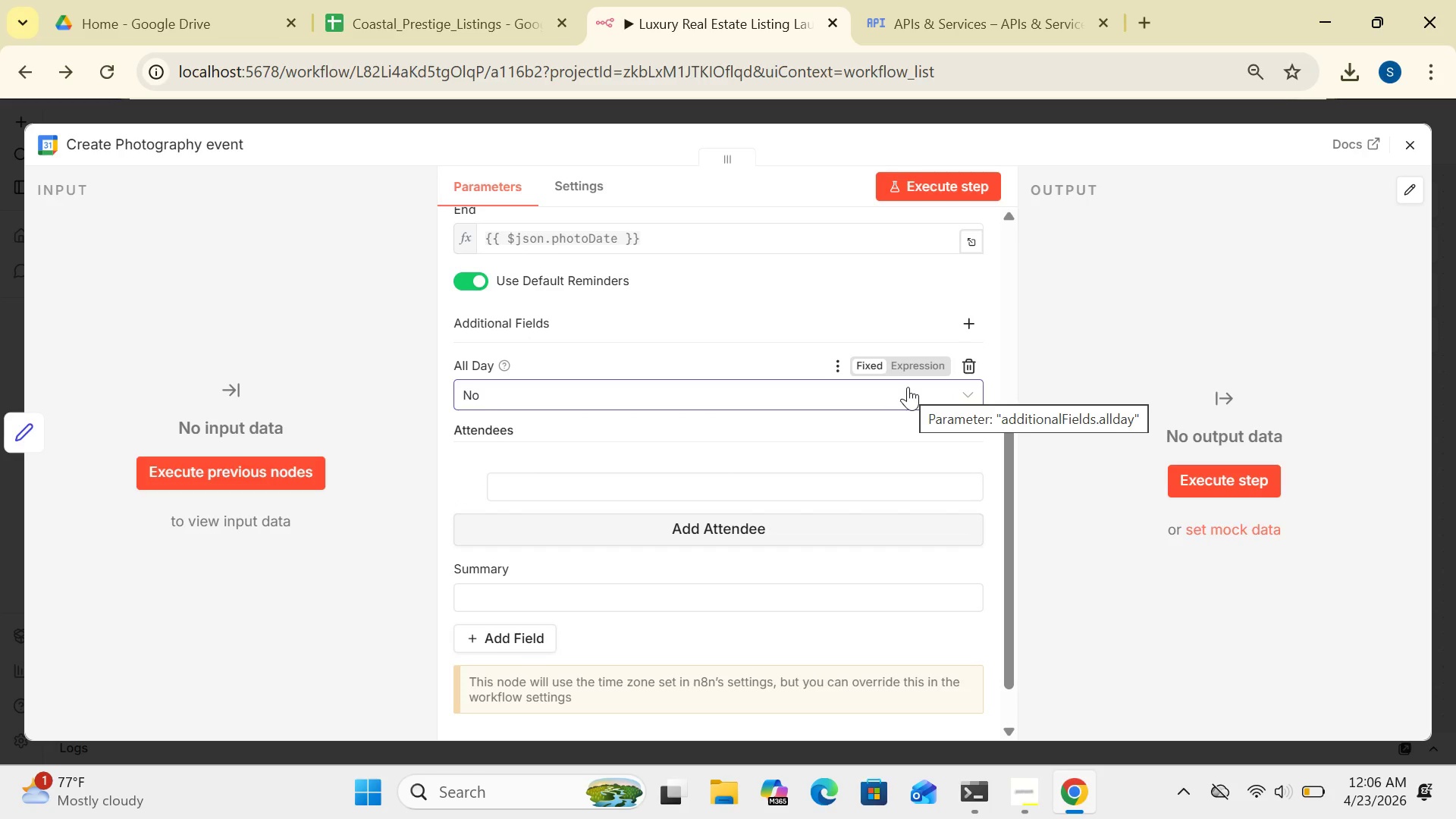 
left_click([838, 483])
 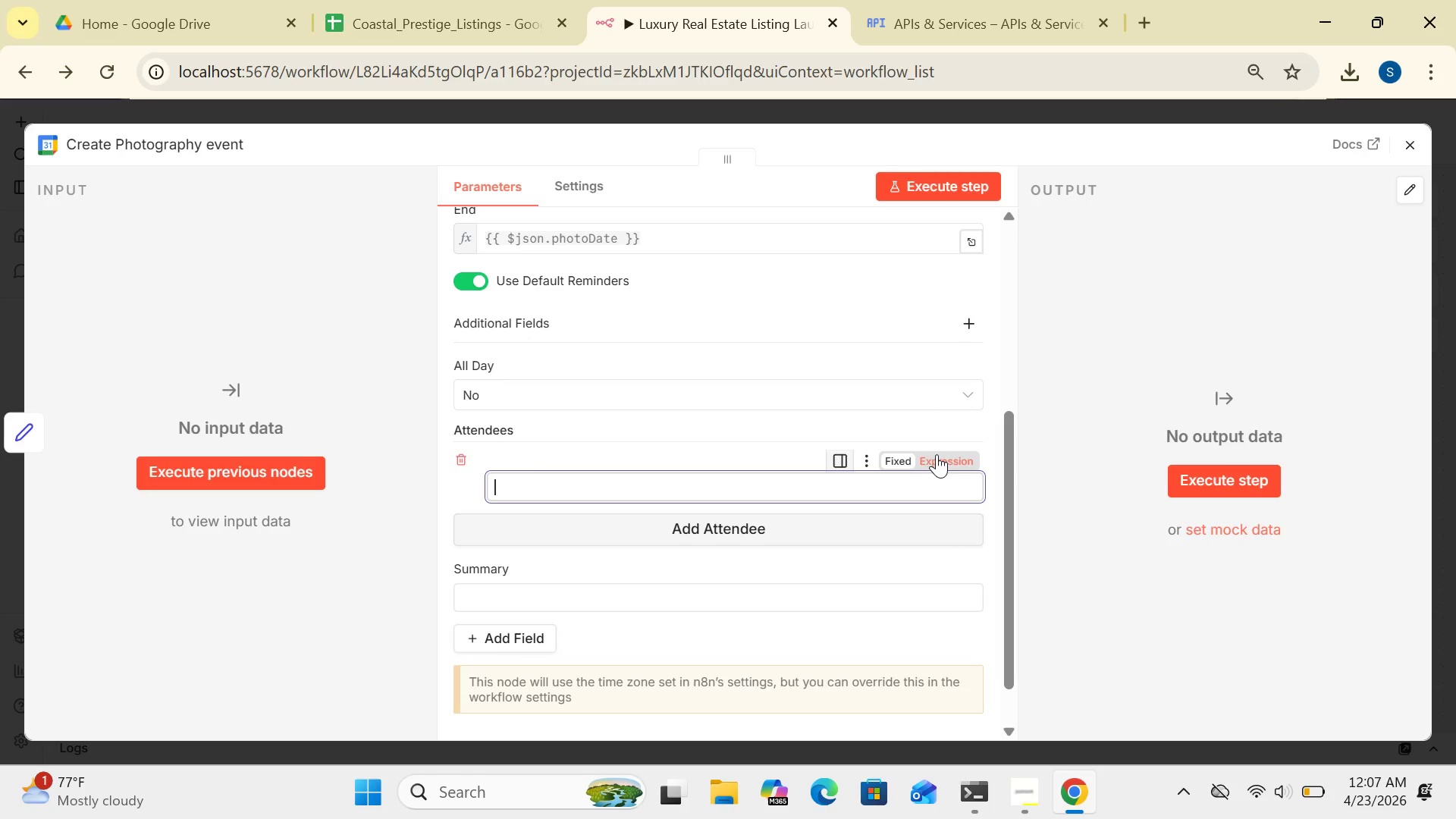 
left_click([937, 454])
 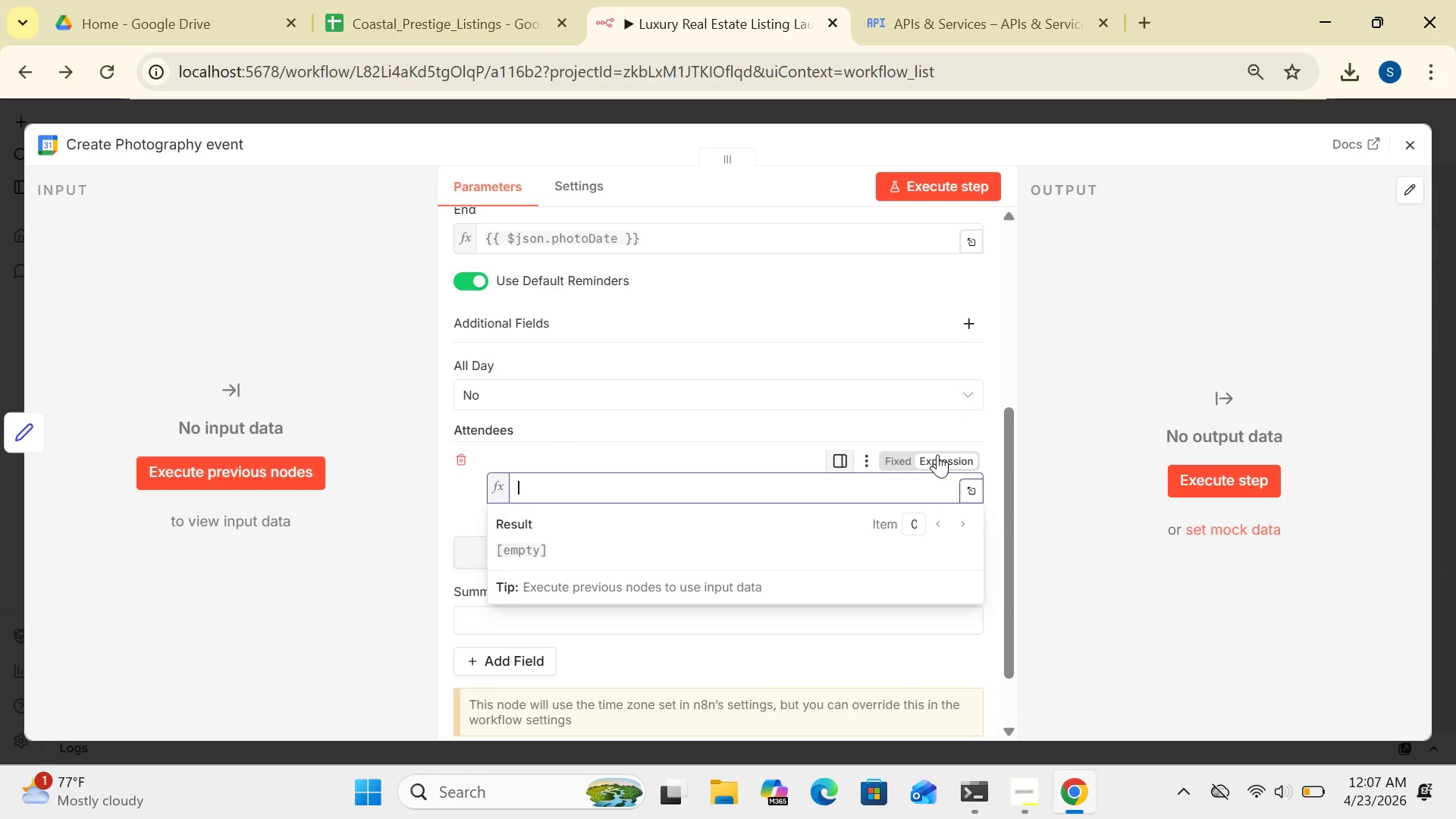 
key(Shift+BracketLeft)
 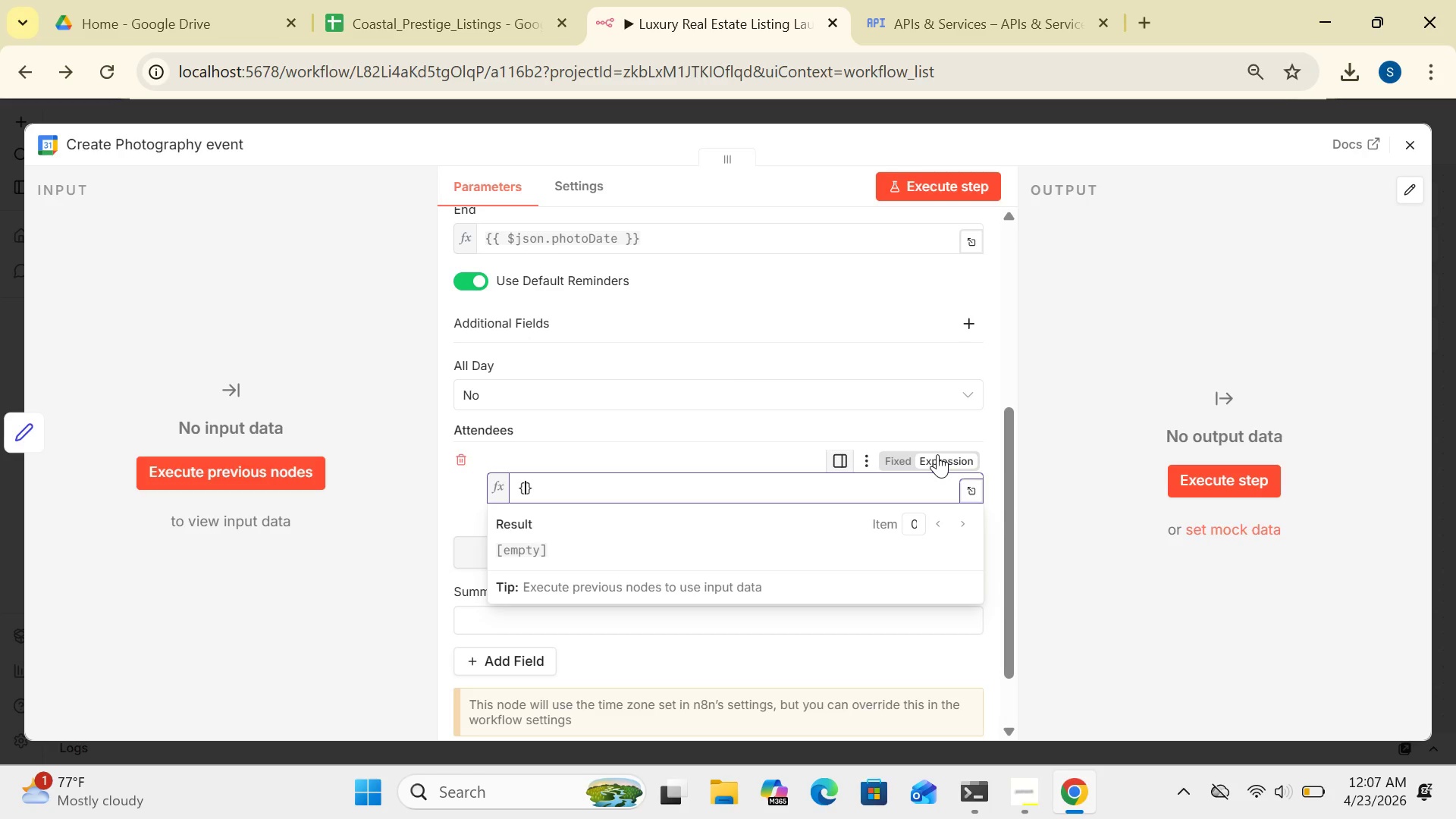 
key(Shift+BracketLeft)
 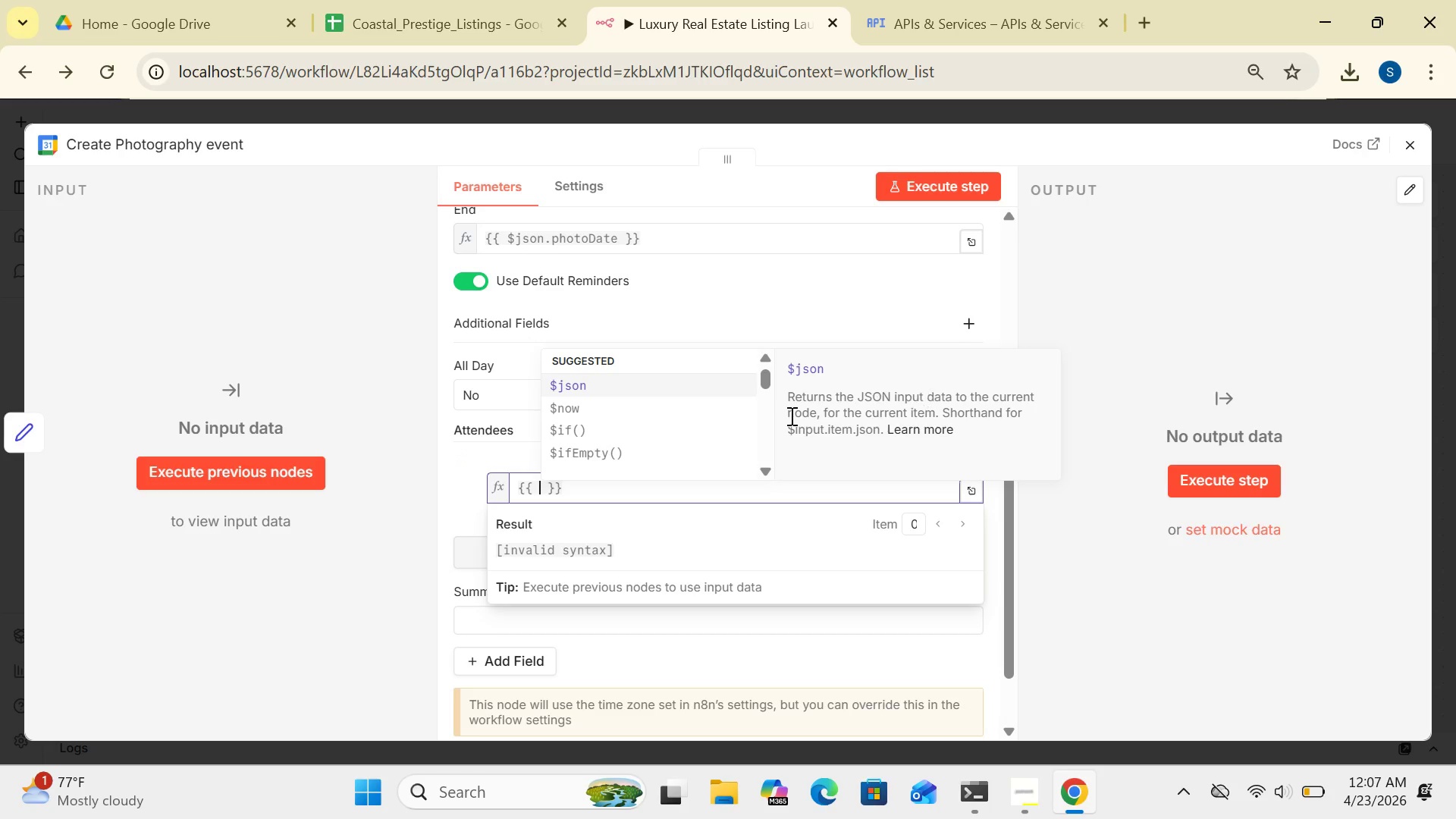 
left_click([687, 378])
 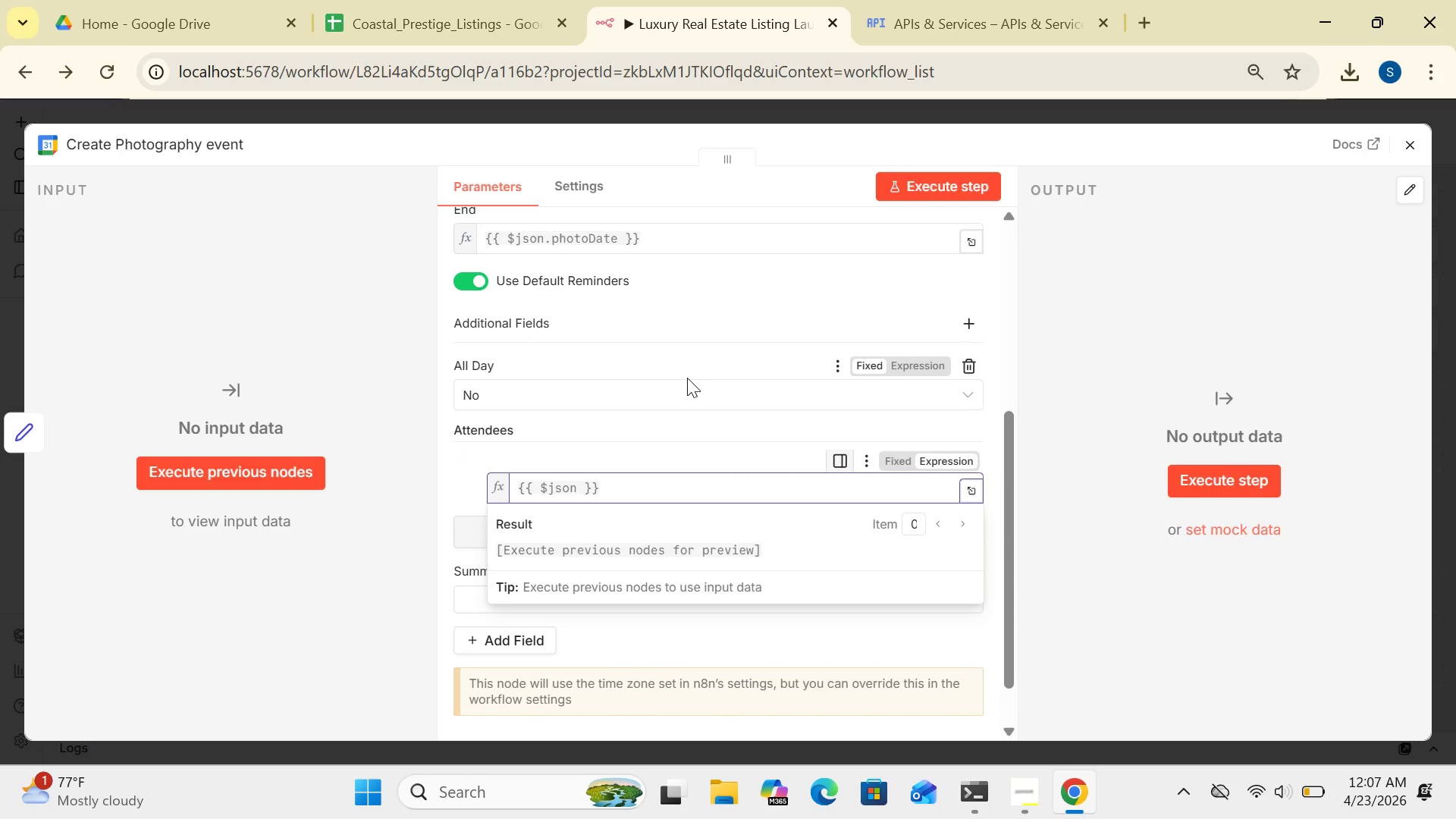 
type(.agentEmail)
 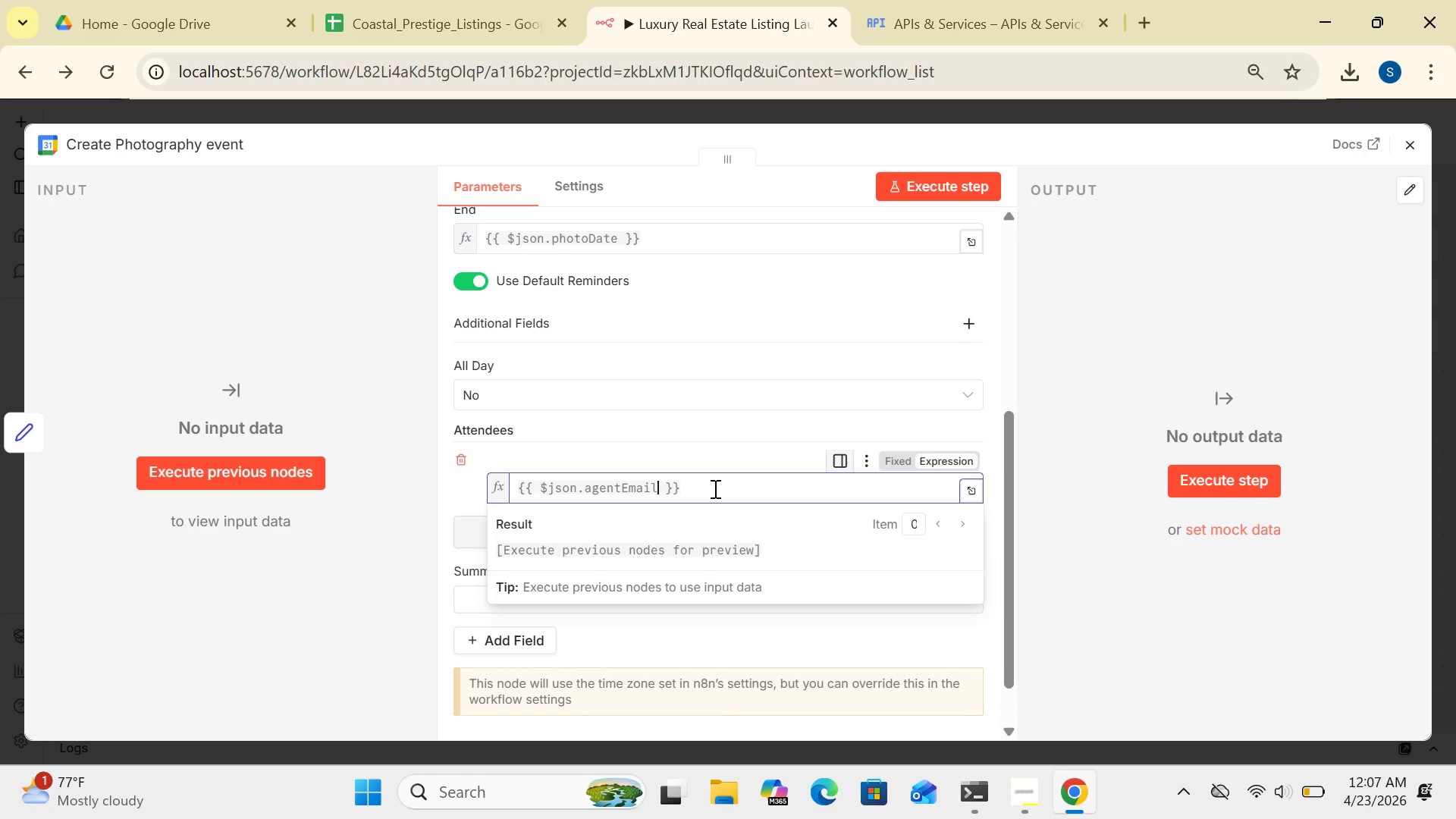 
wait(5.14)
 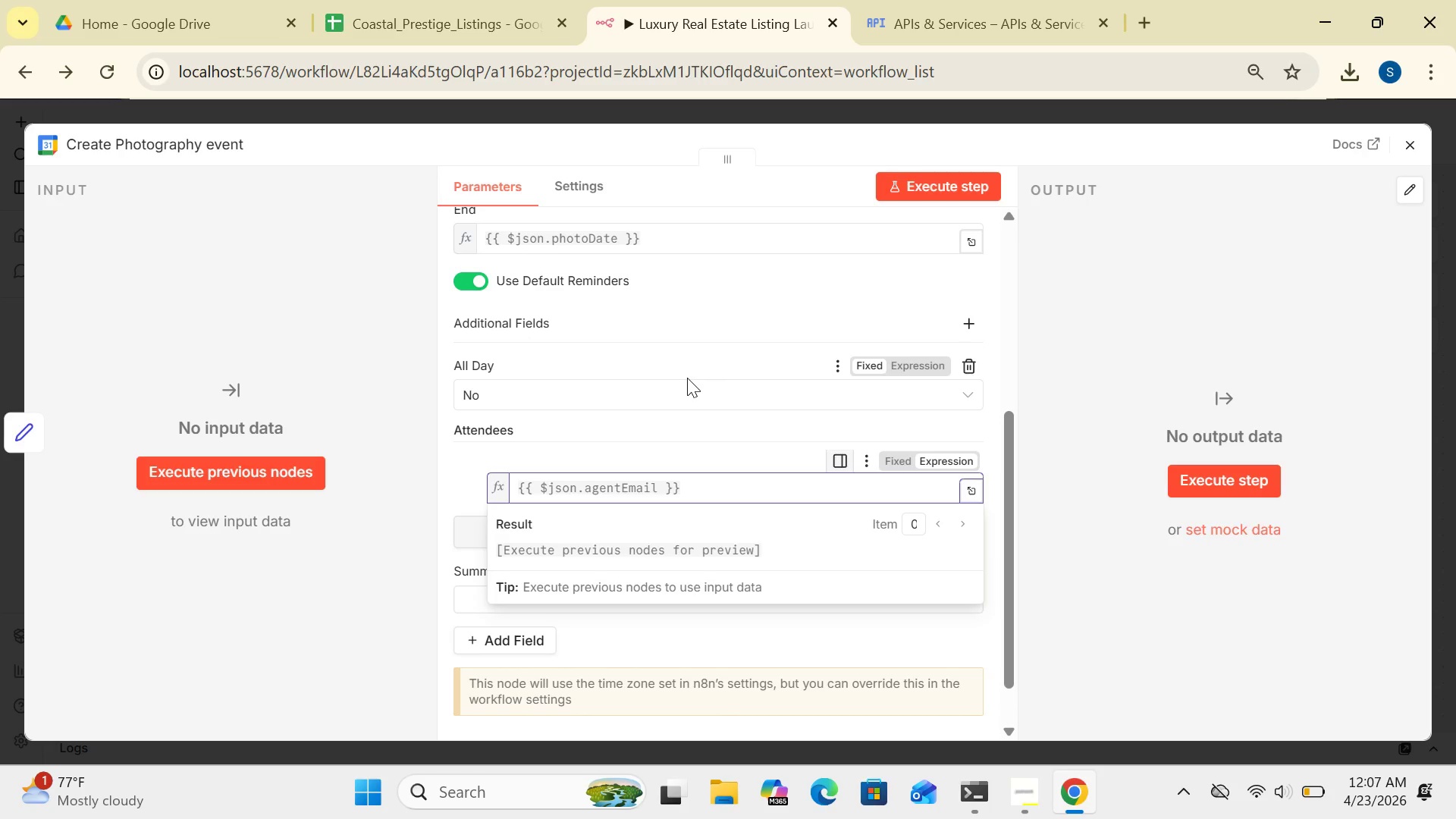 
left_click([382, 561])
 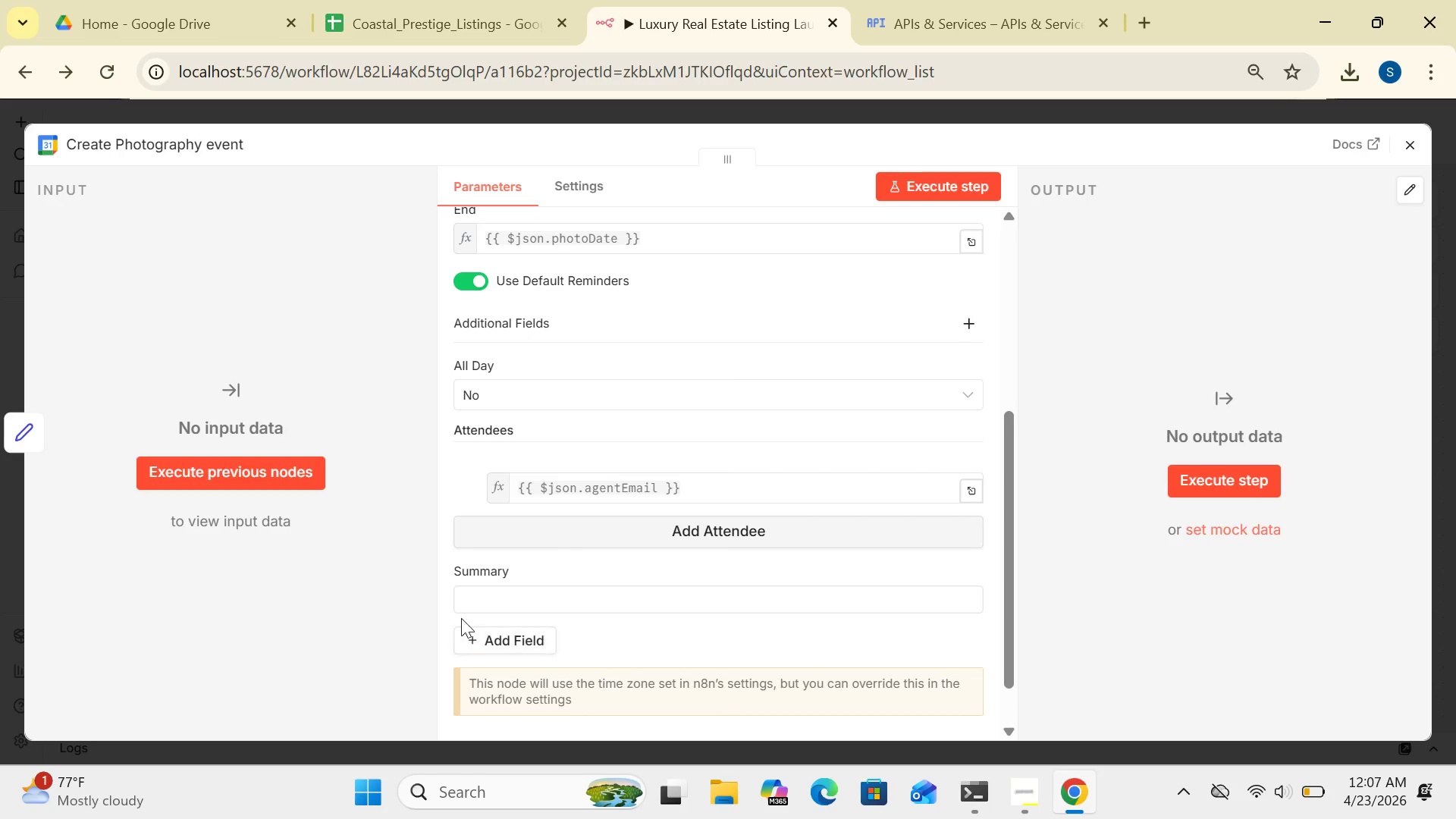 
left_click([569, 594])
 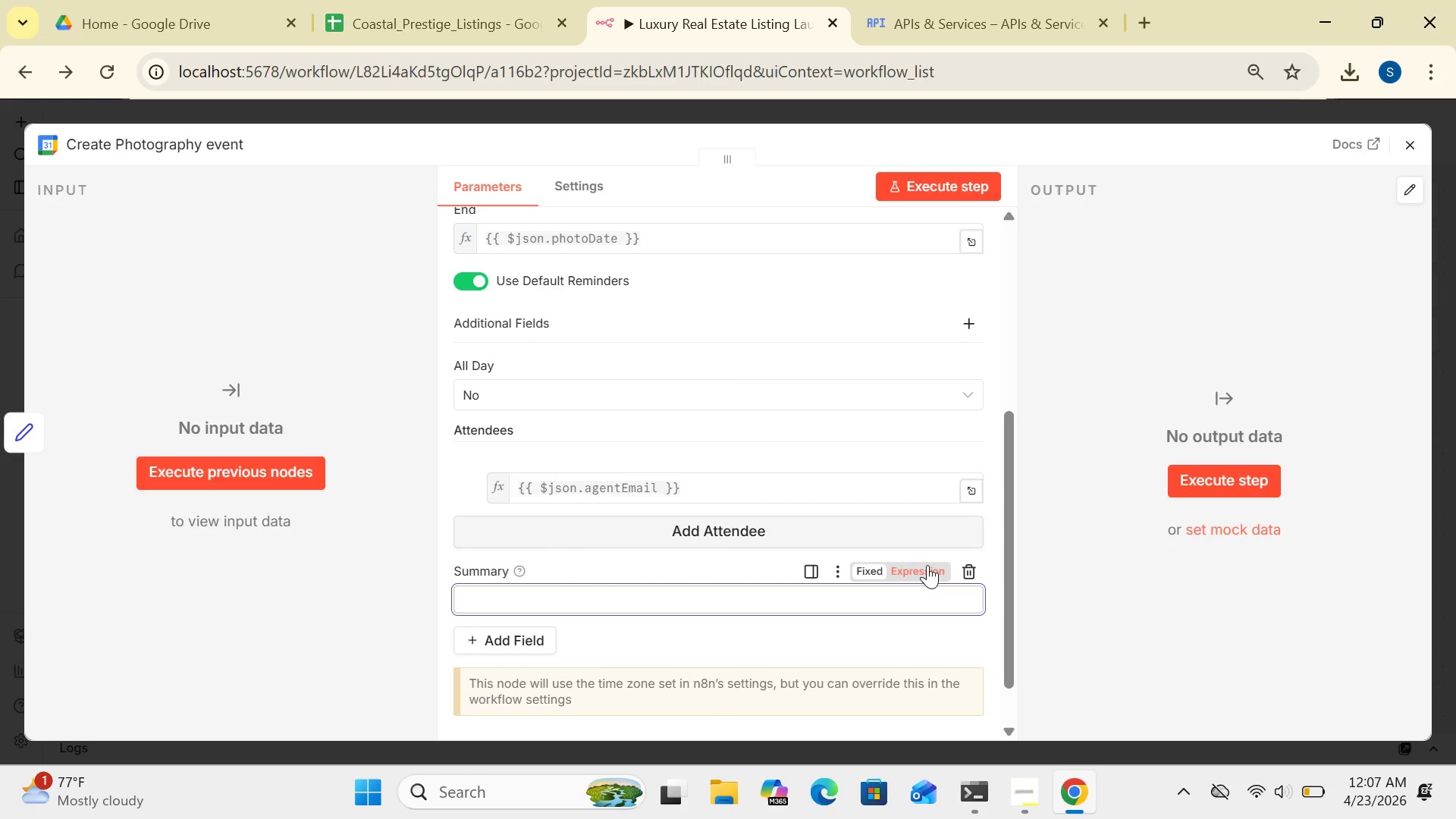 
left_click([927, 565])
 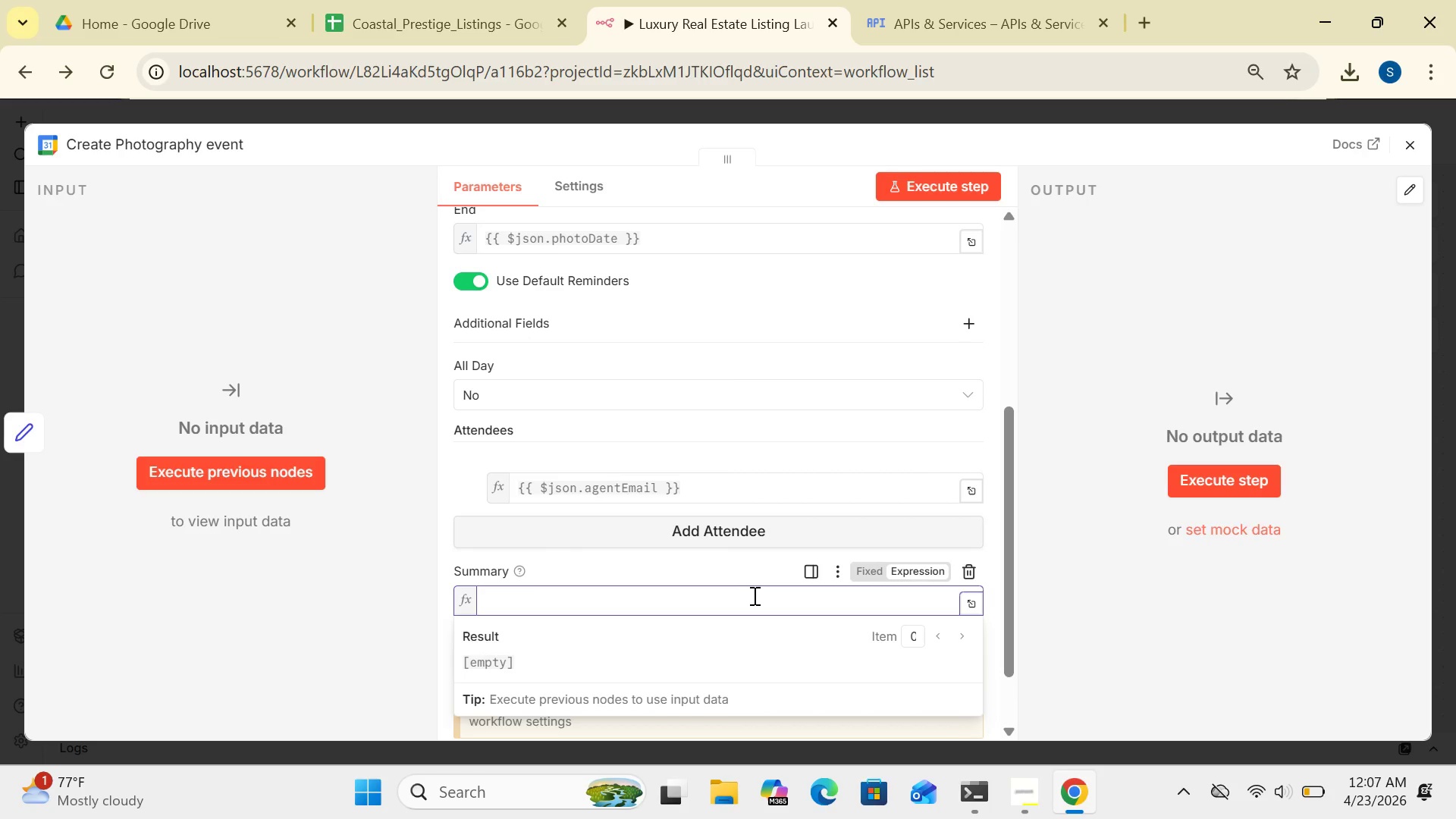 
key(Shift+BracketLeft)
 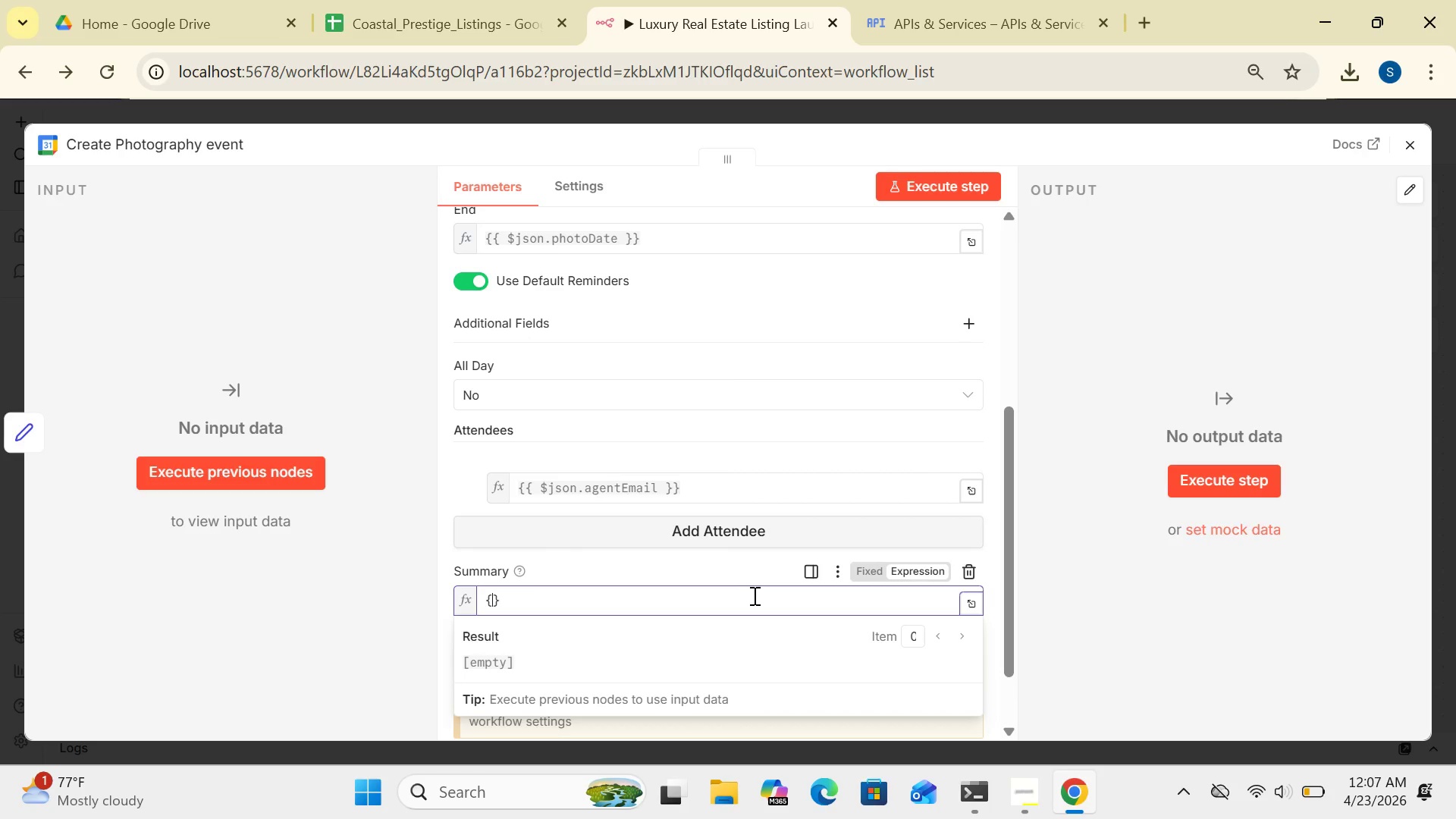 
key(Shift+BracketLeft)
 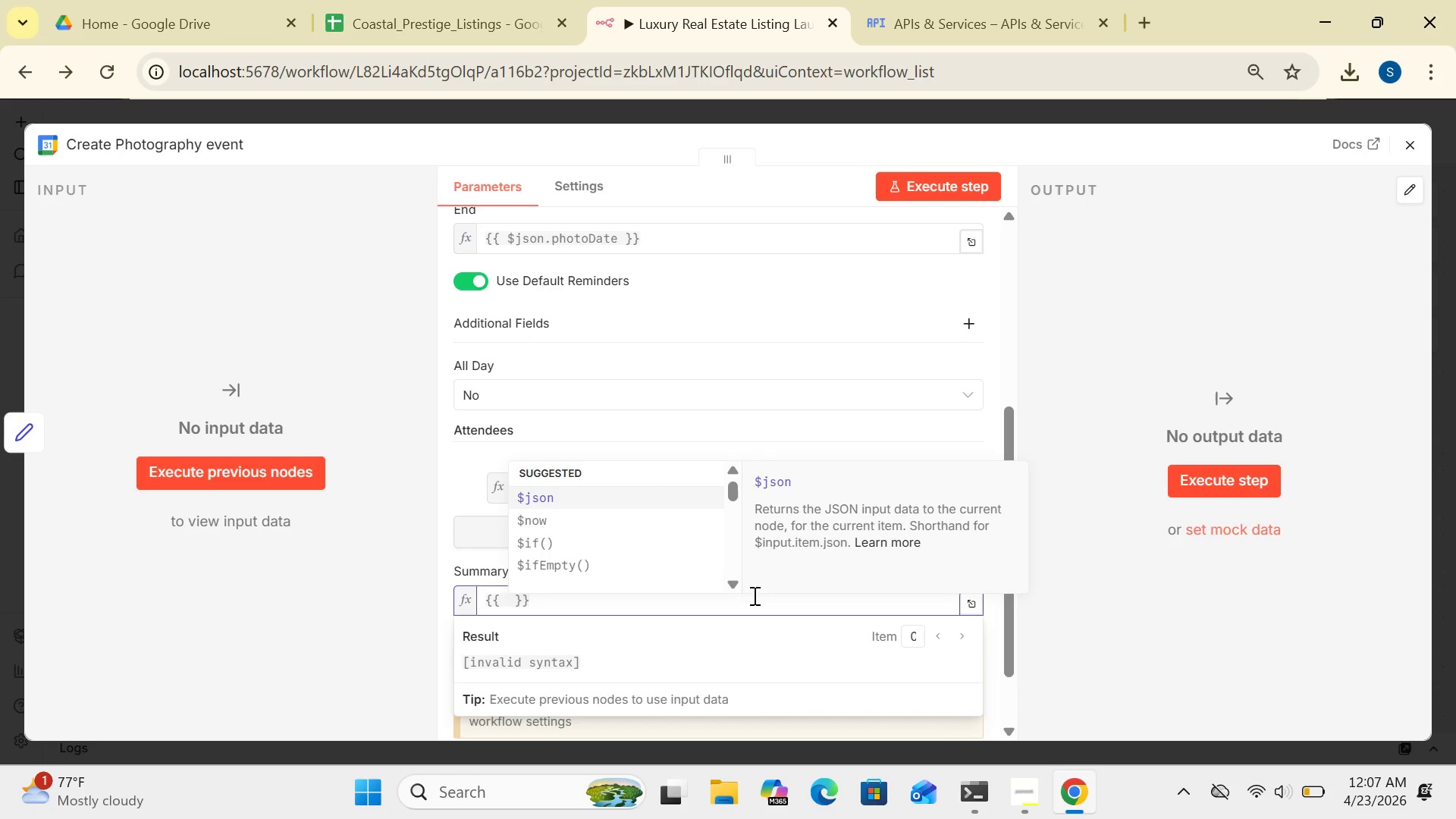 
key(Shift+4)
 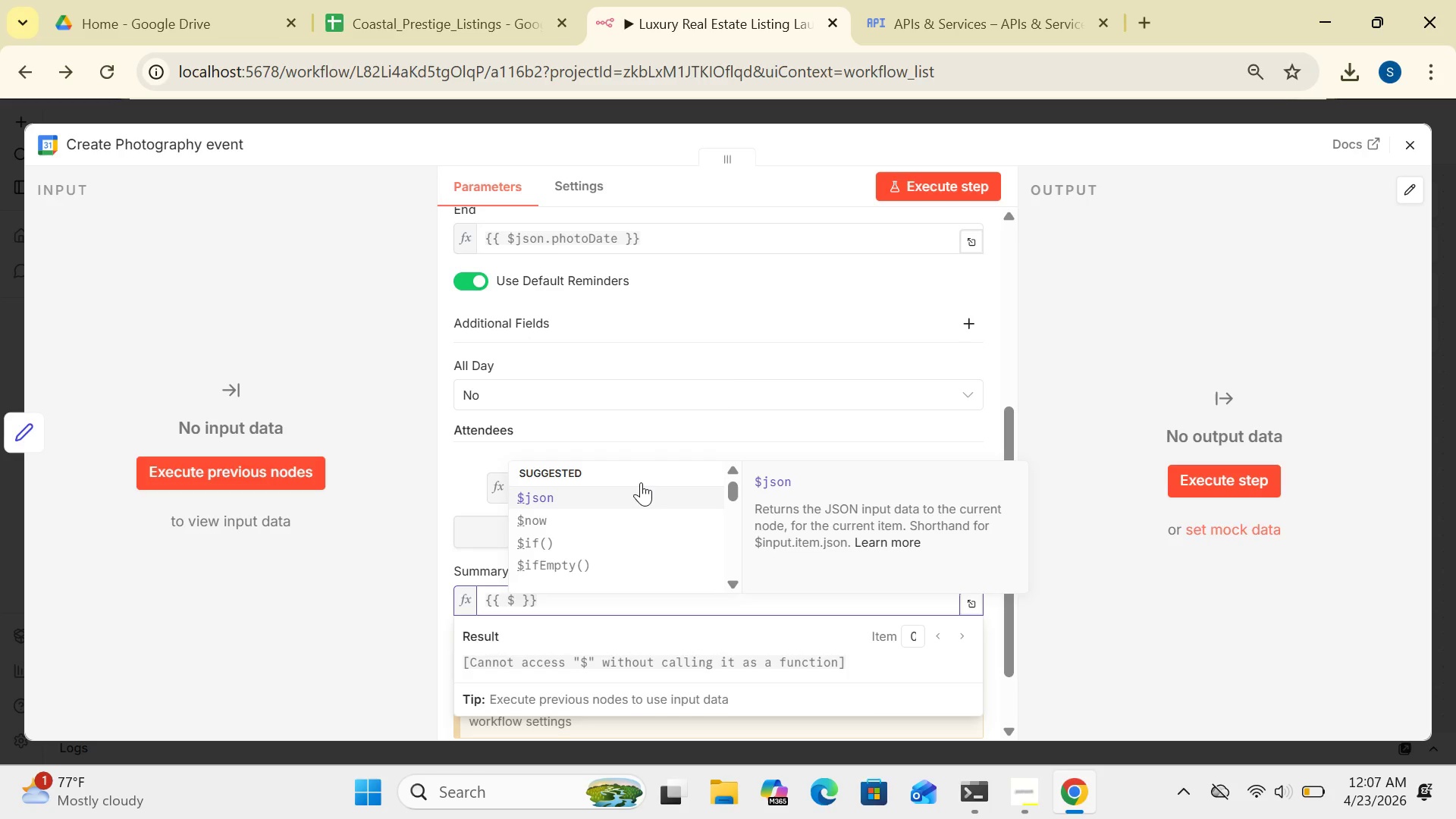 
left_click([641, 482])
 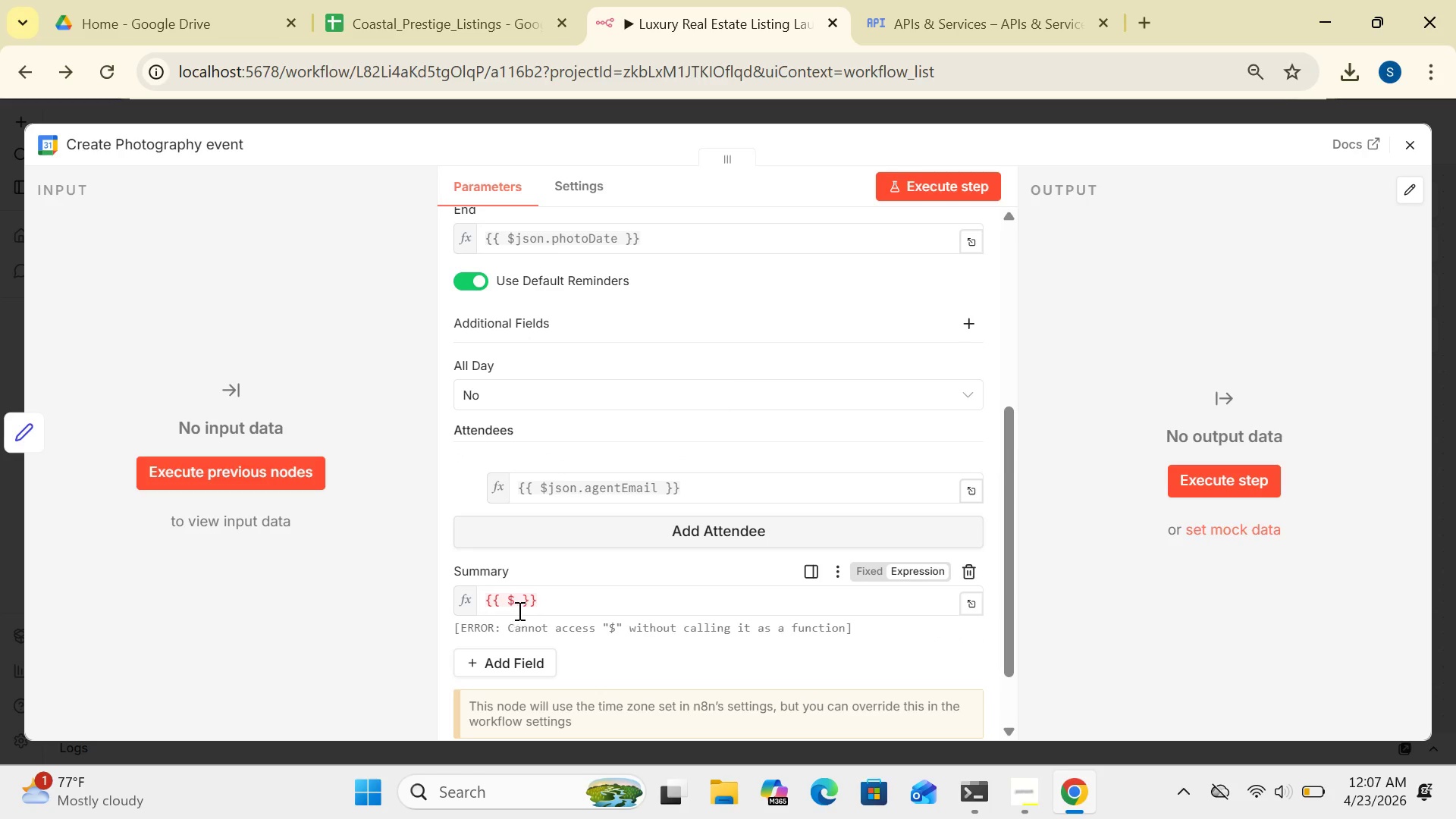 
left_click([519, 604])
 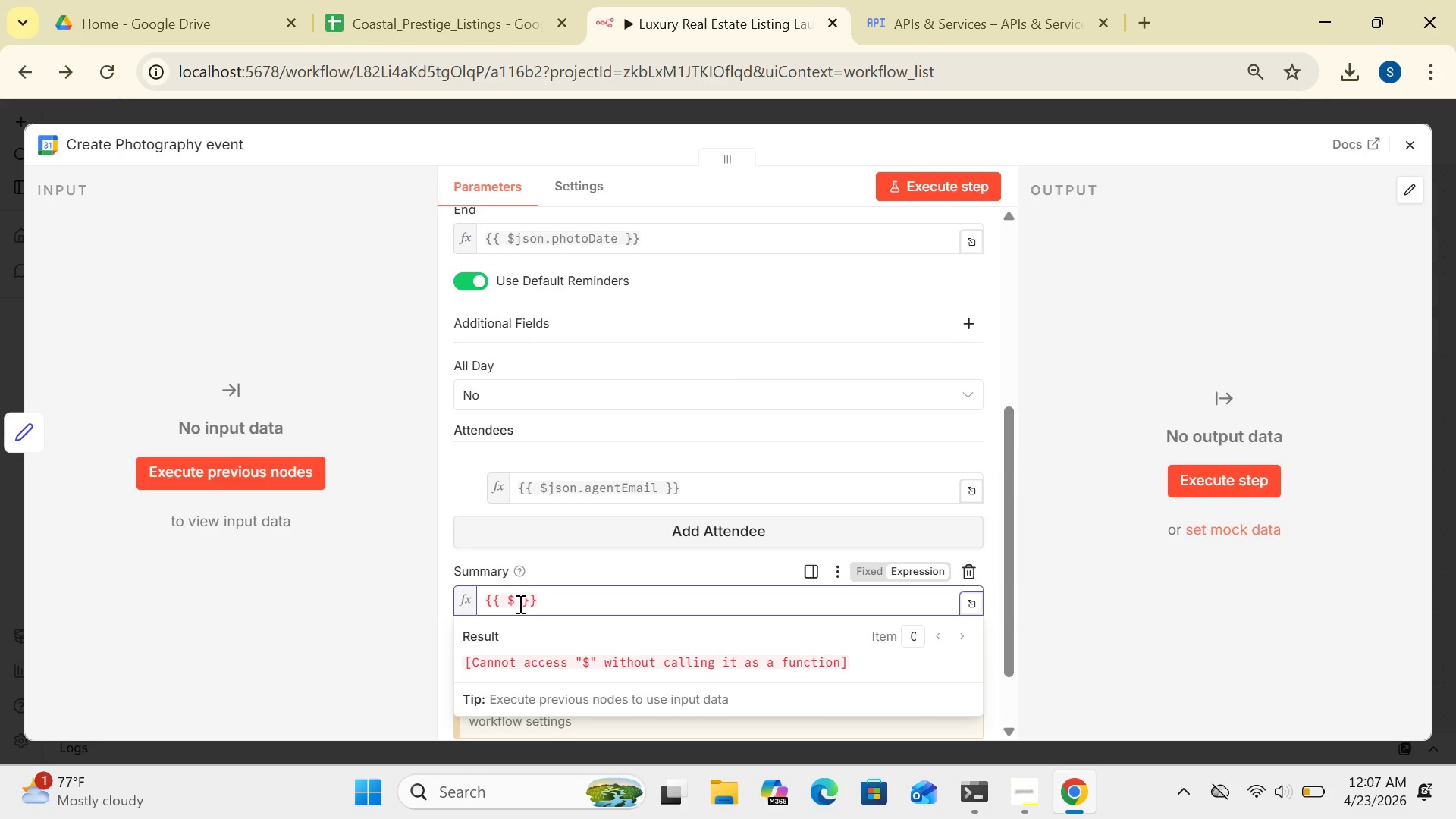 
type(json.address)
 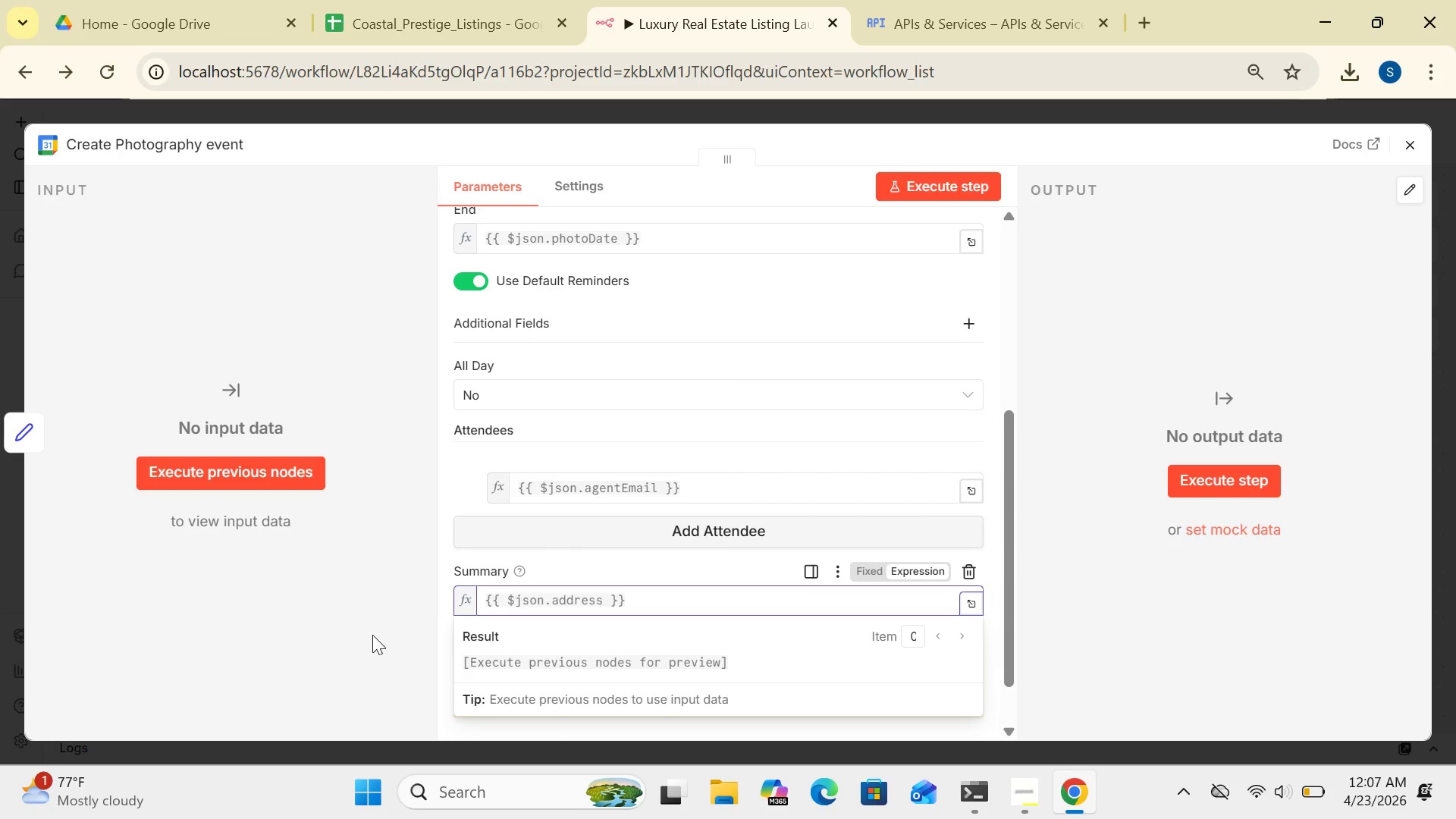 
left_click([372, 635])
 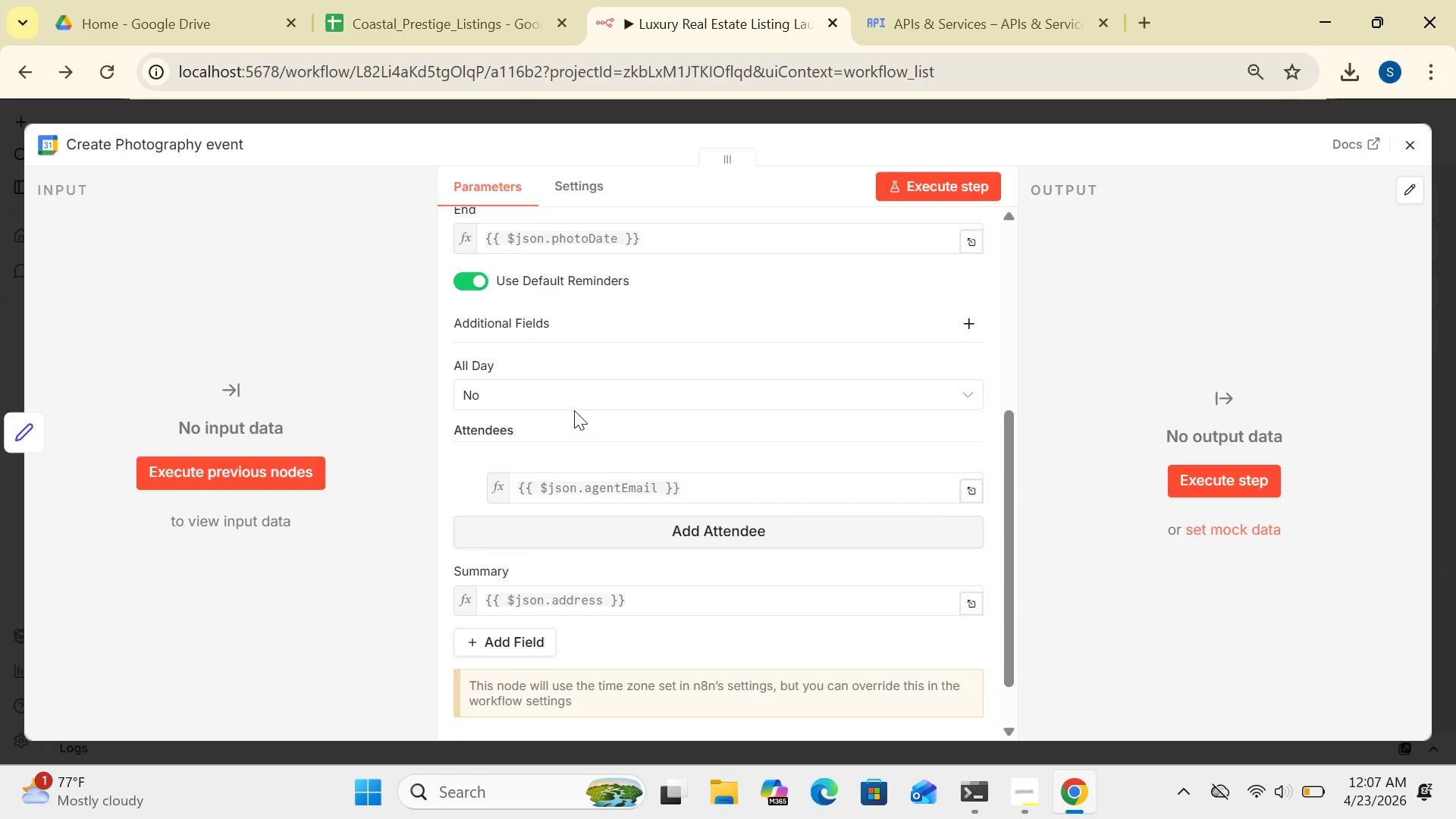 
wait(7.02)
 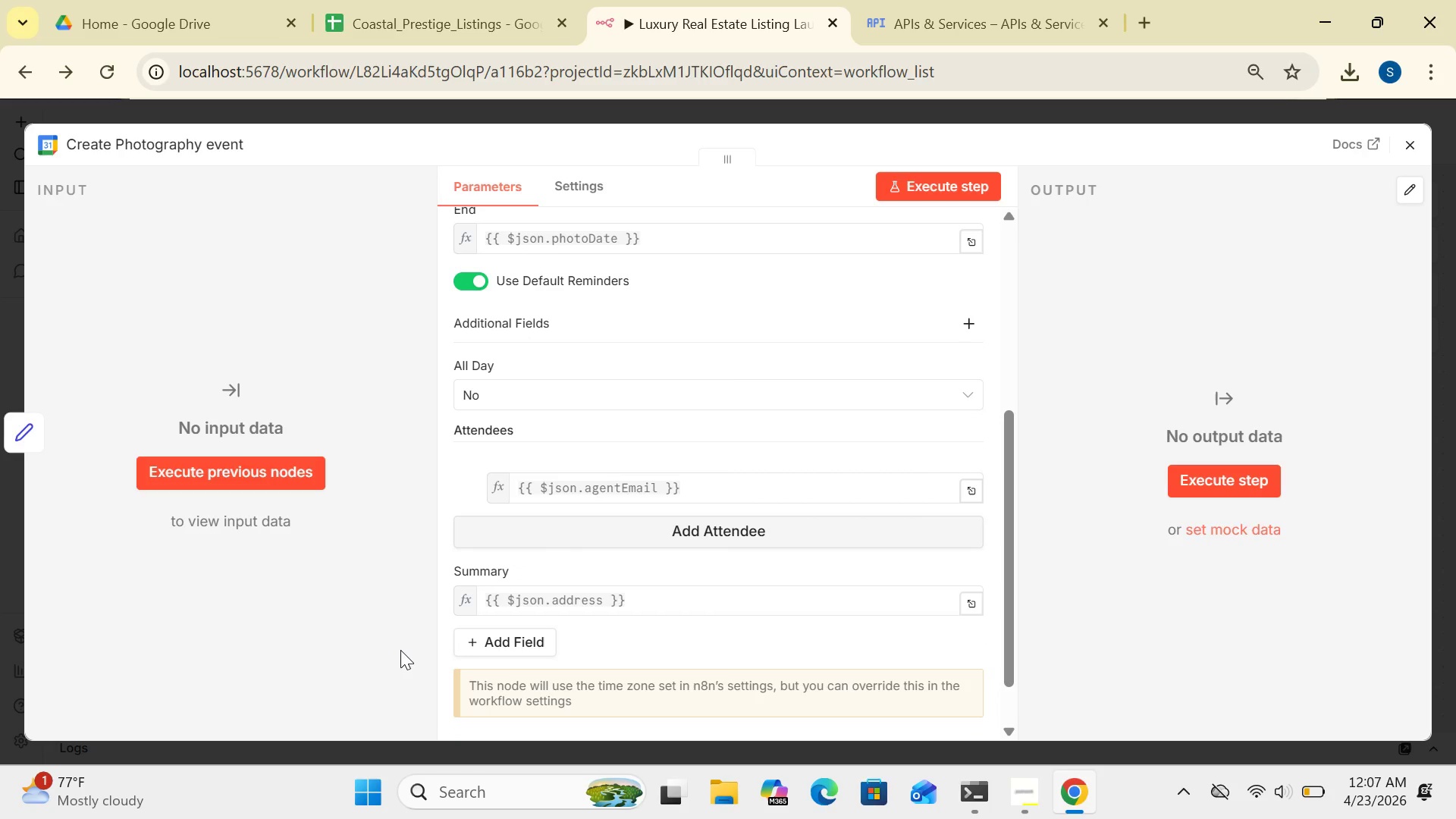 
left_click([643, 407])
 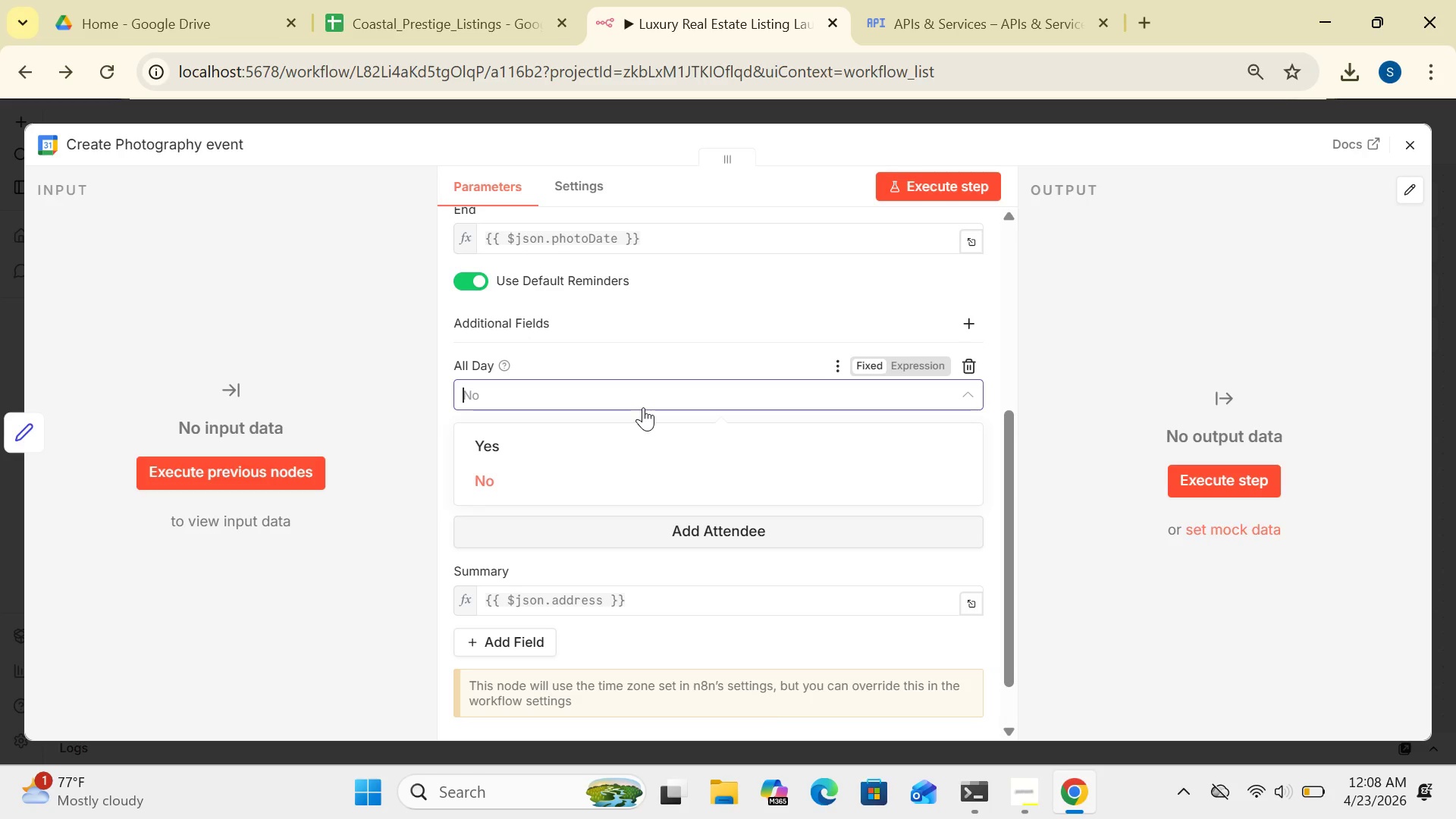 
wait(16.72)
 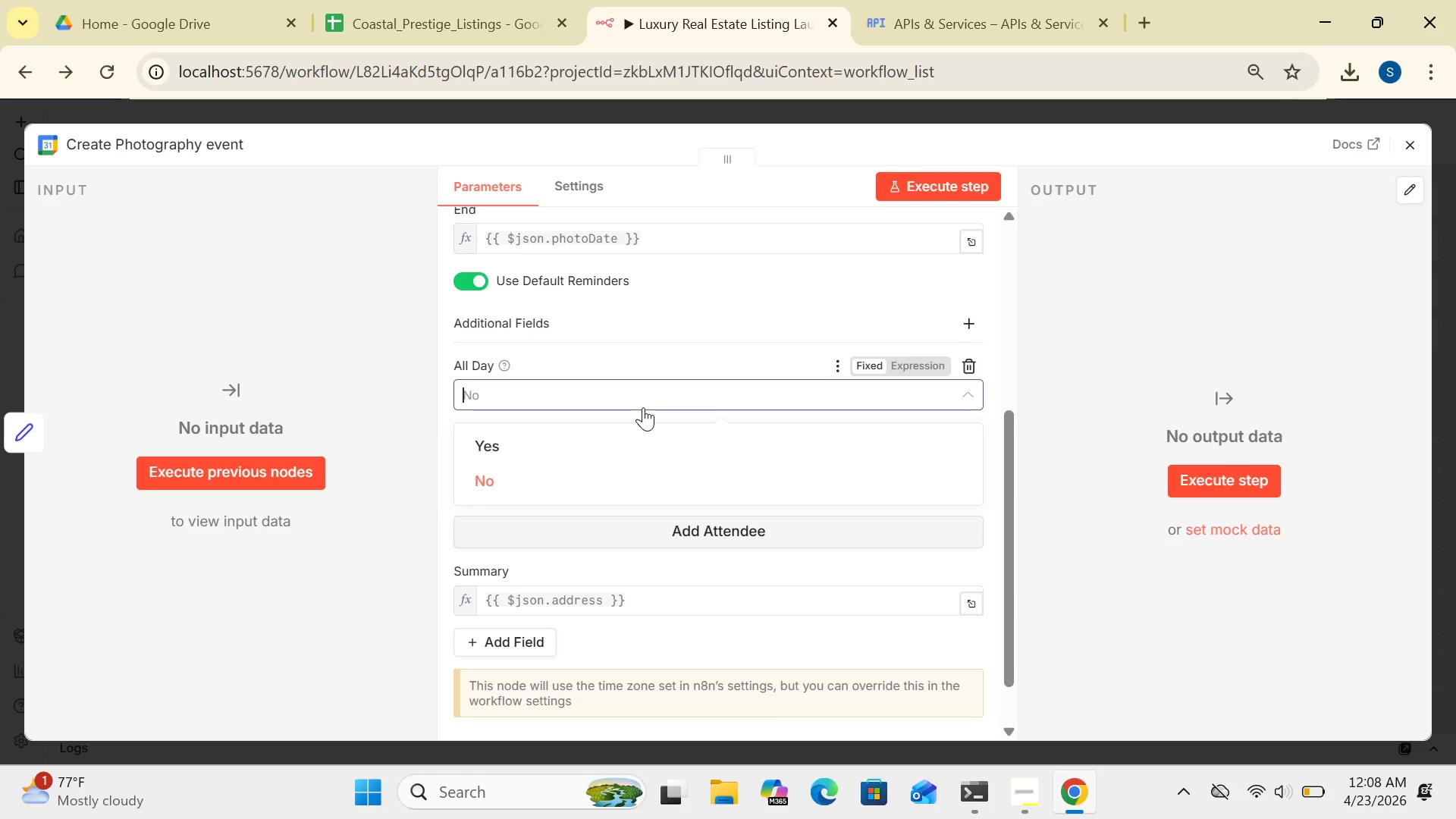 
left_click([592, 490])
 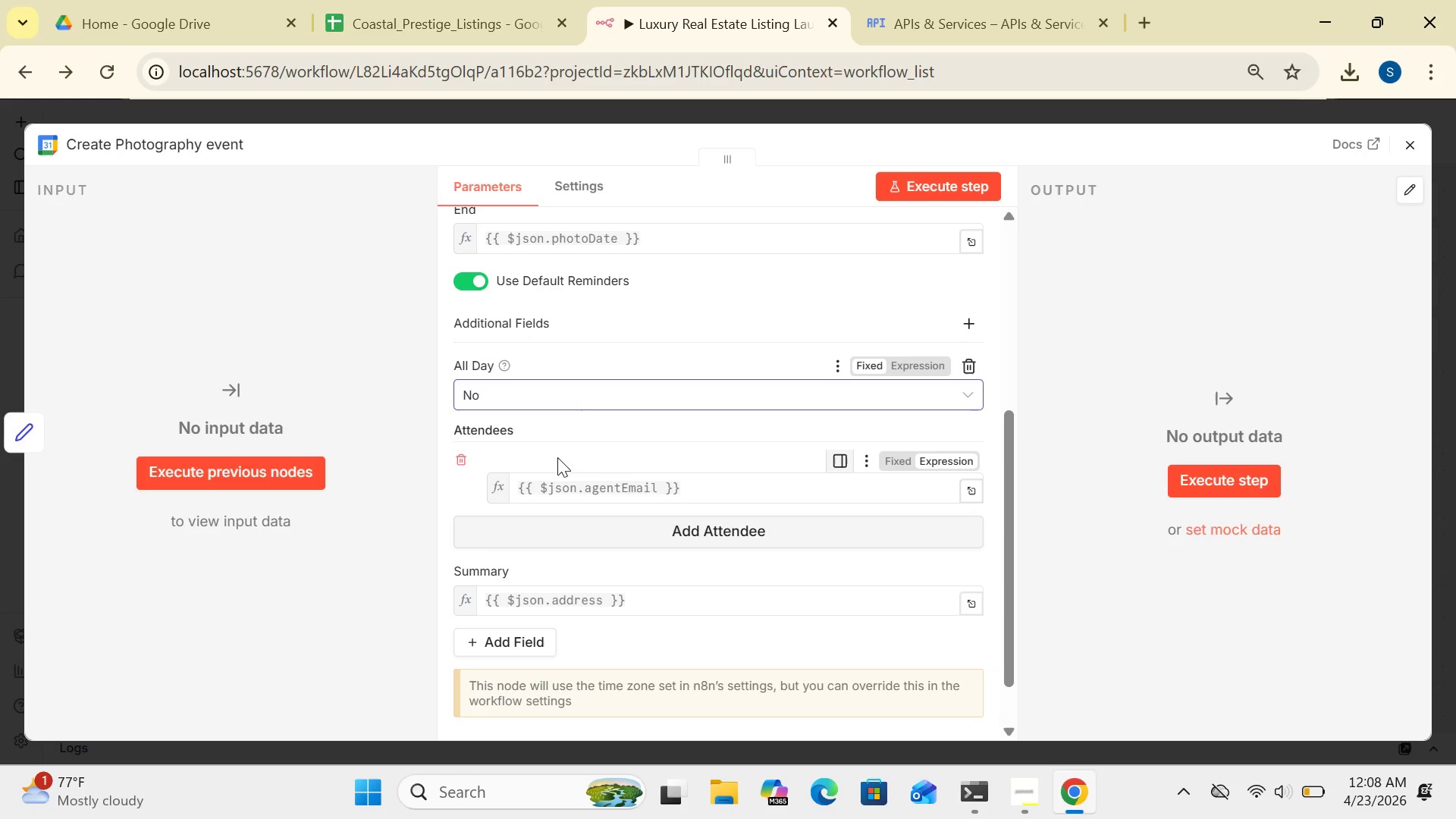 
left_click([602, 396])
 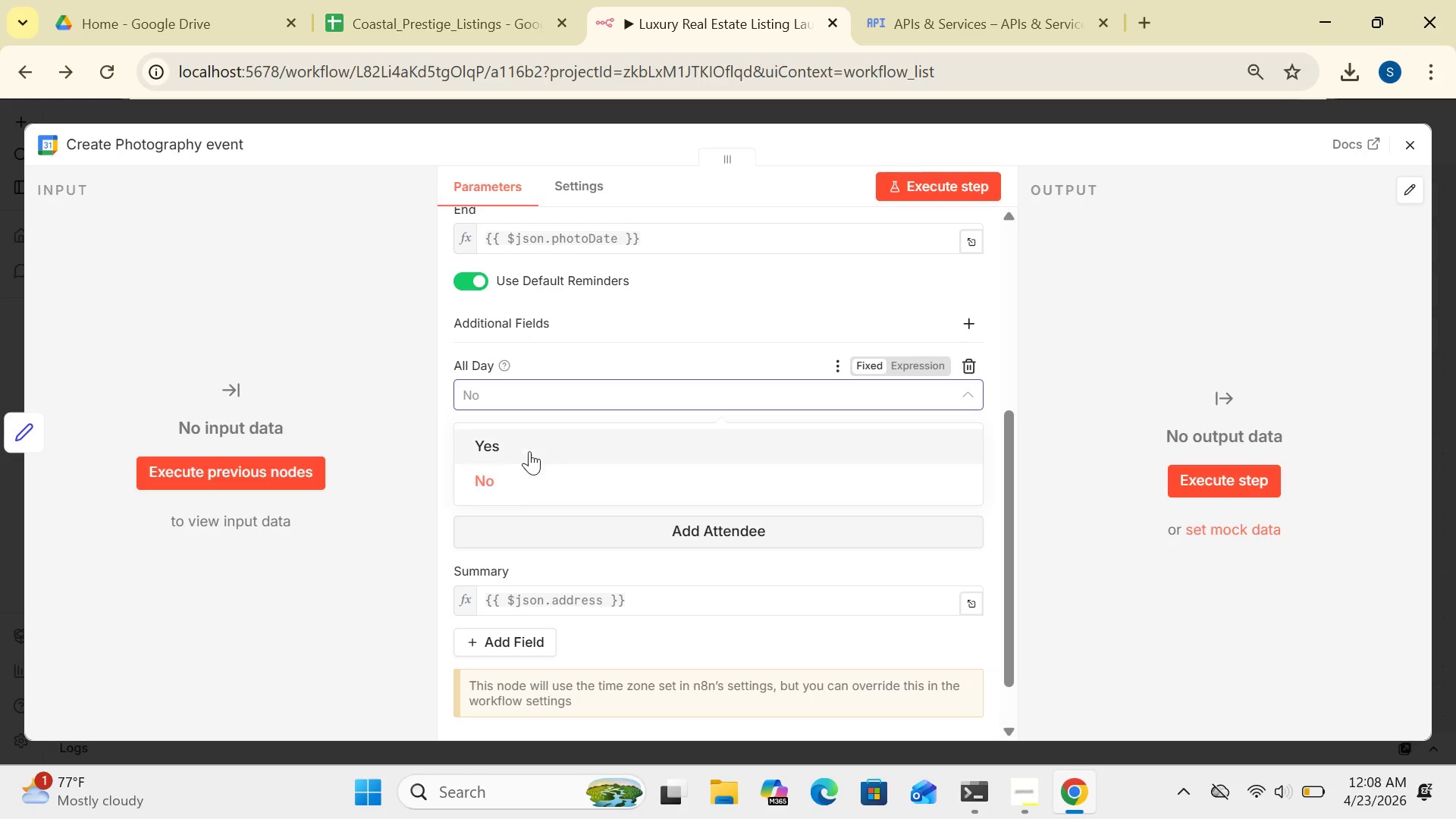 
left_click([532, 433])
 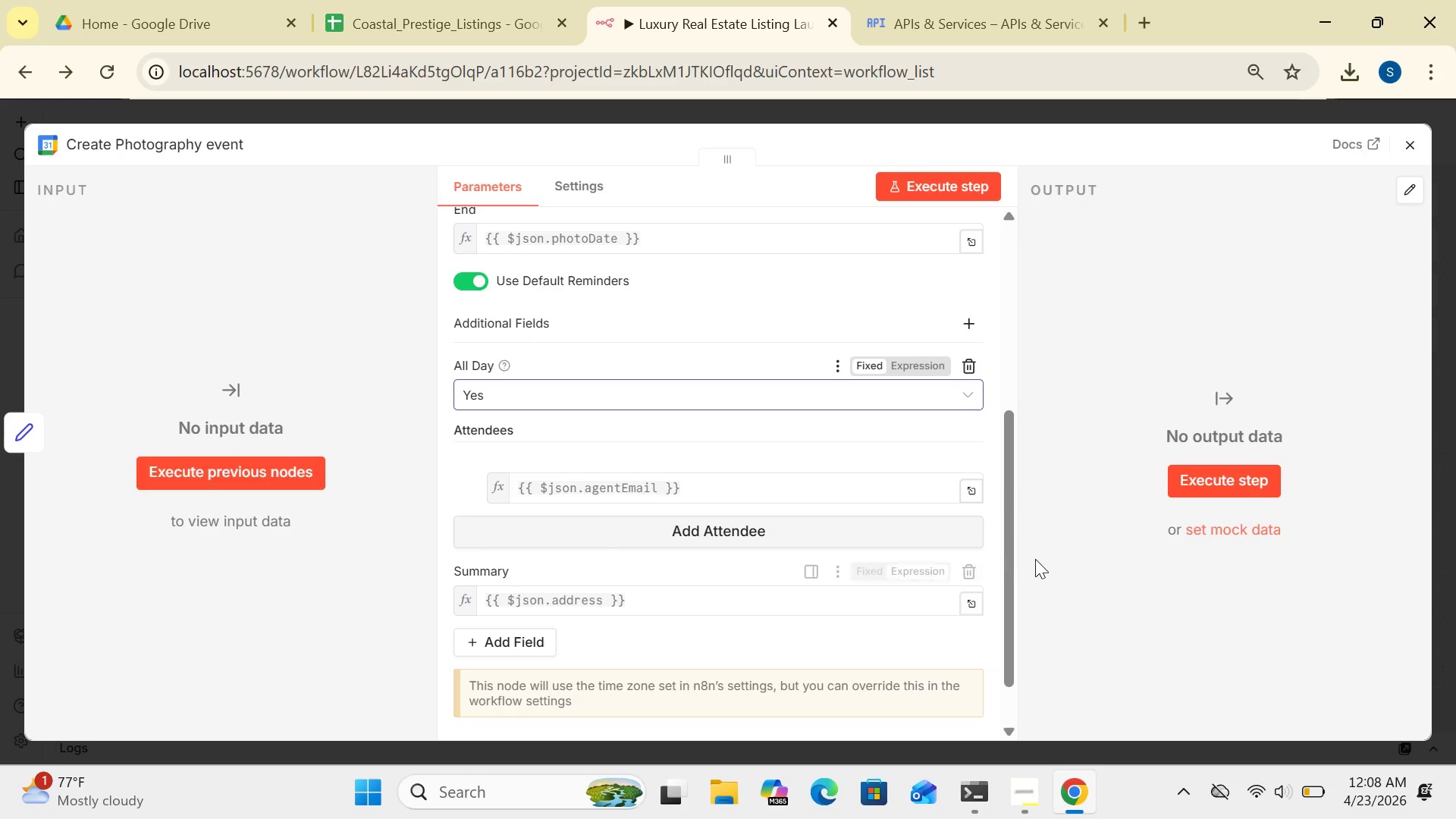 
wait(7.91)
 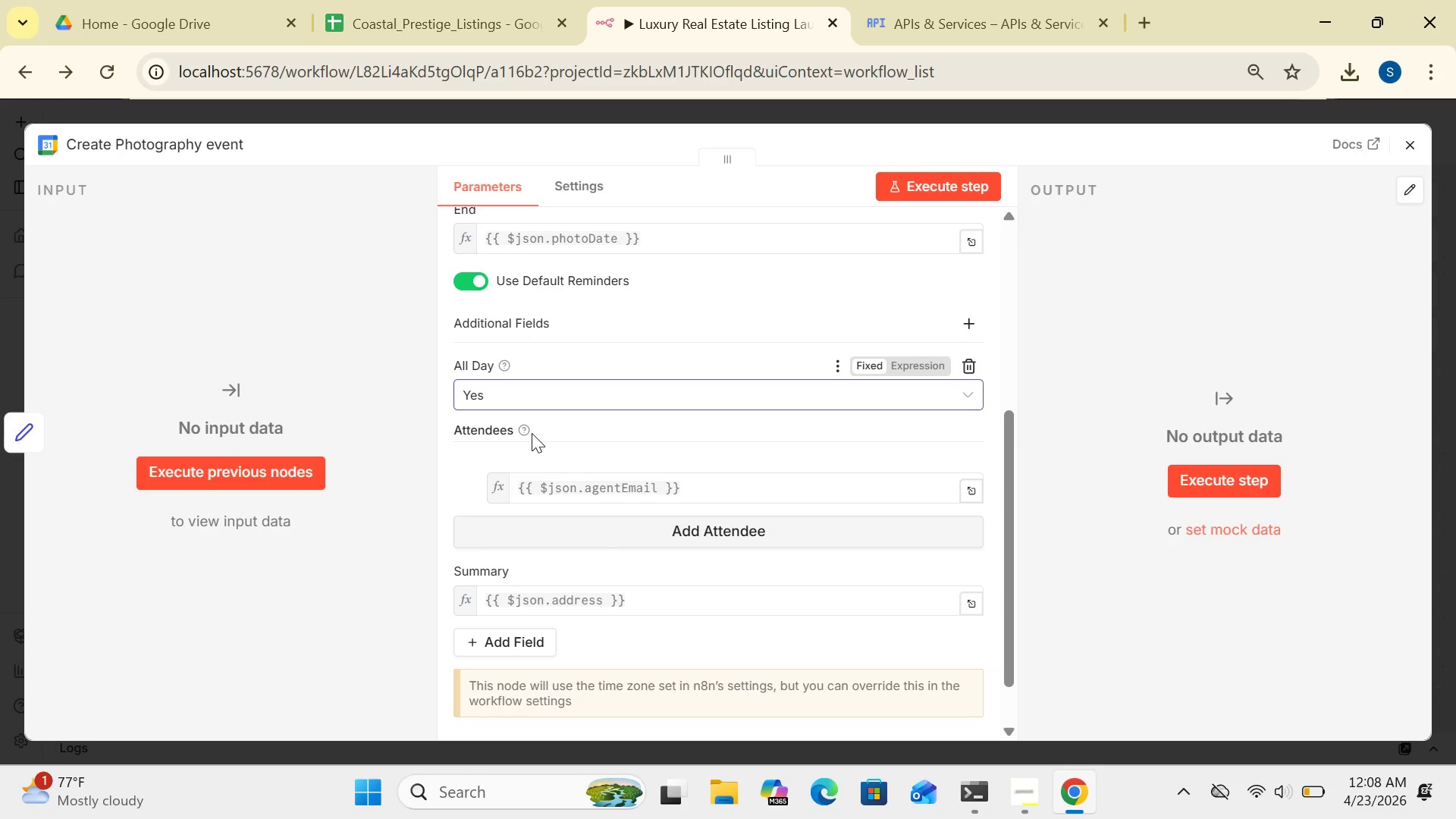 
left_click_drag(start_coordinate=[1004, 570], to_coordinate=[1002, 689])
 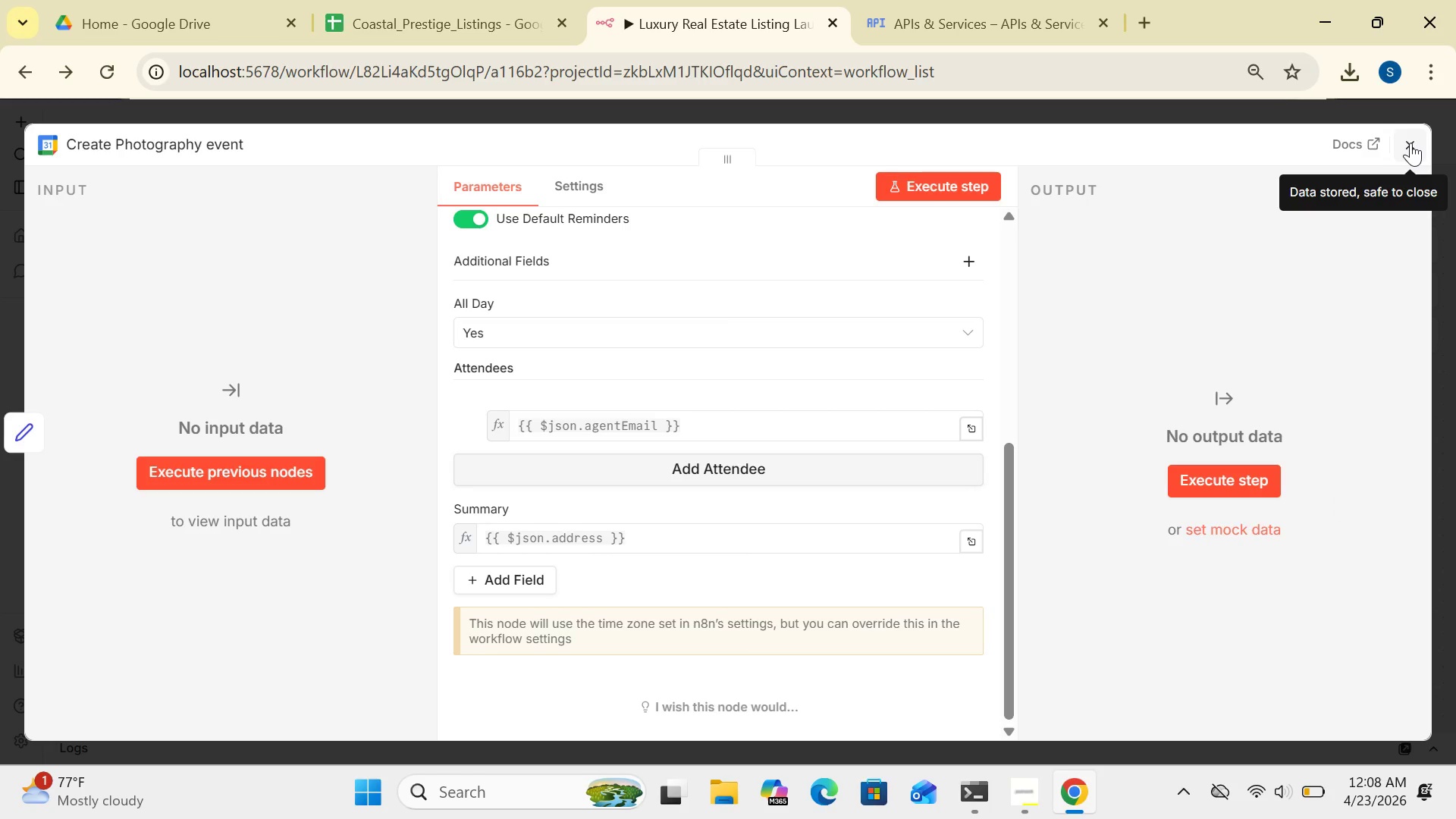 
wait(7.58)
 